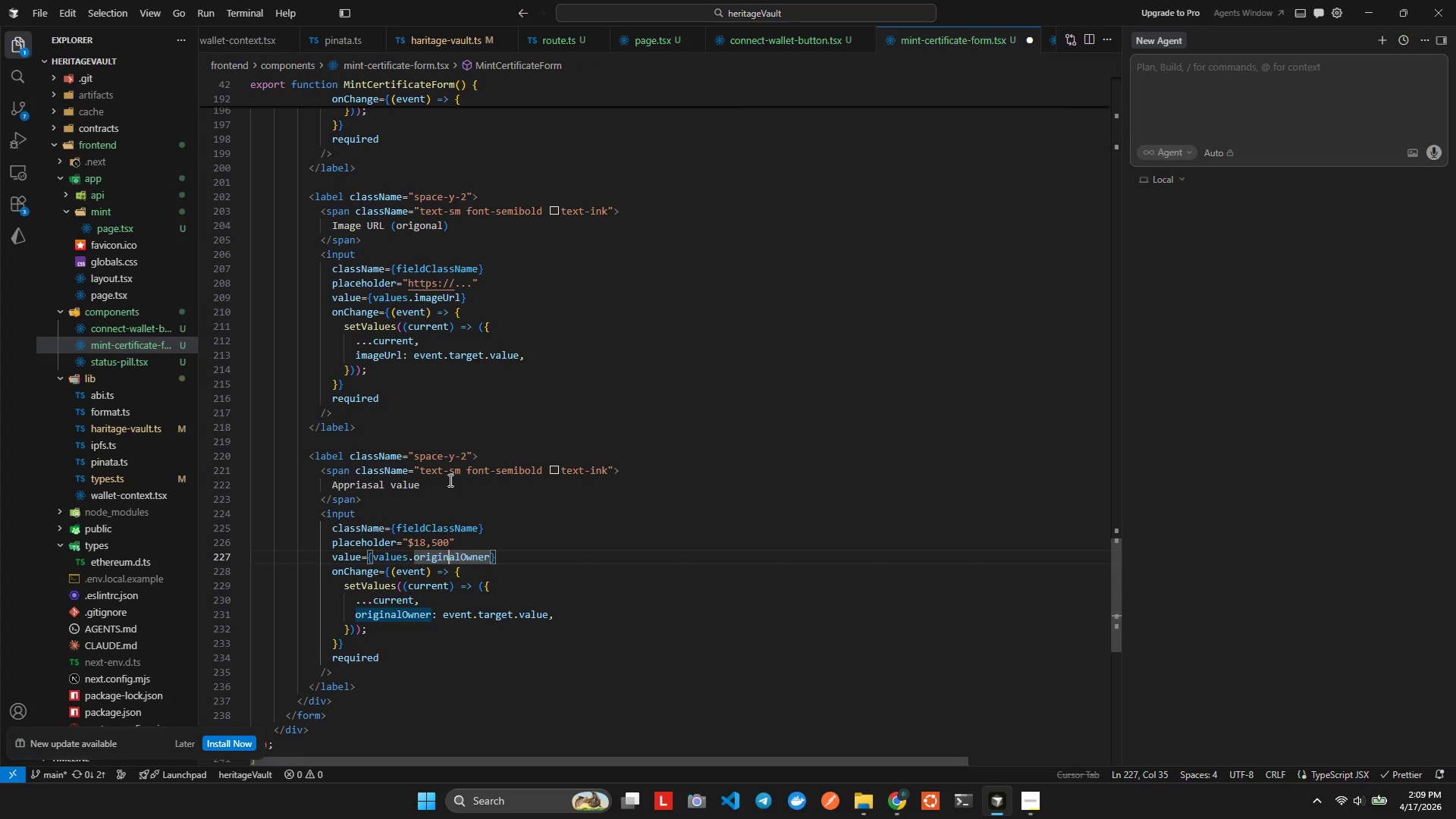 
key(ArrowRight)
 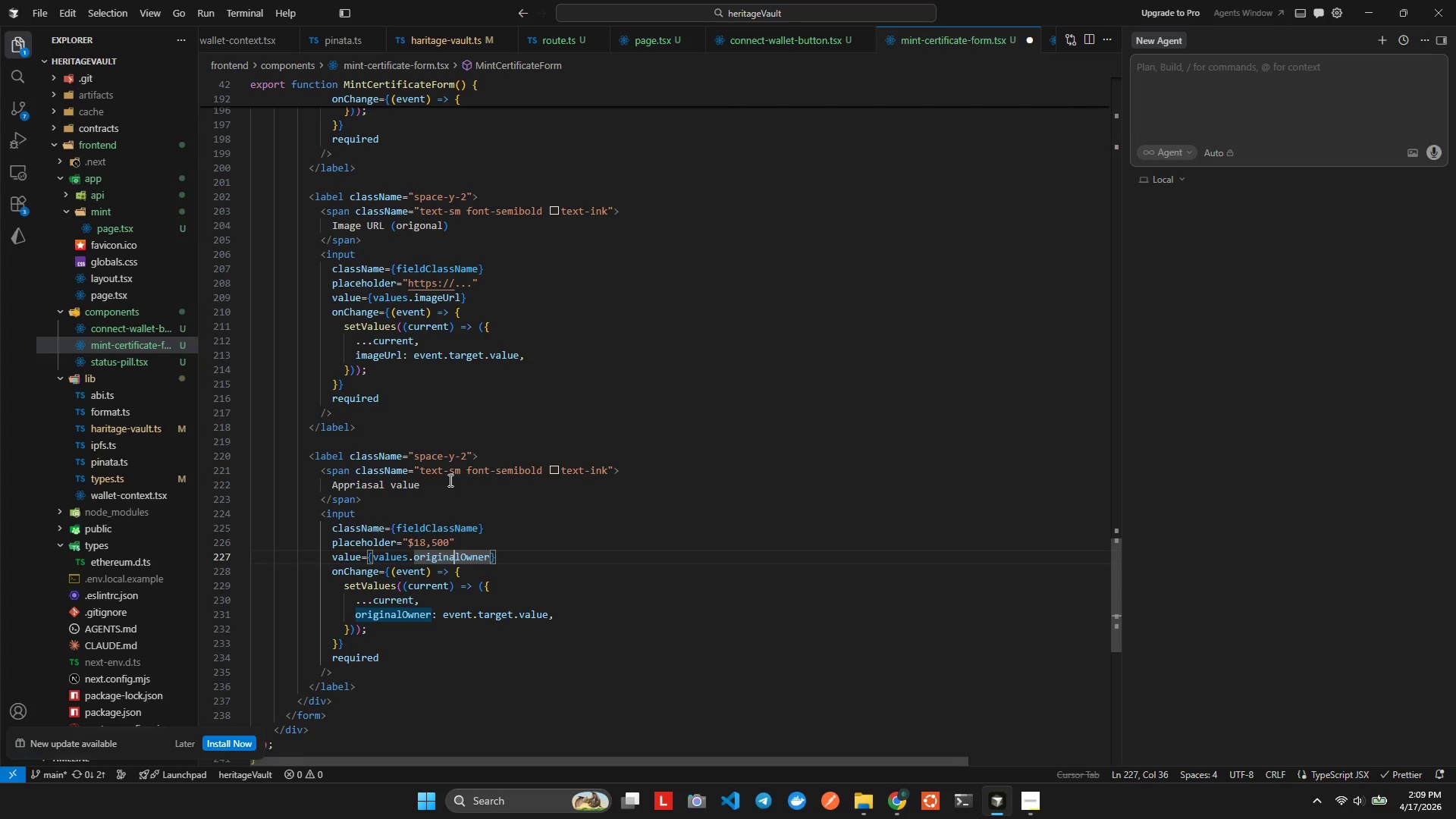 
key(ArrowRight)
 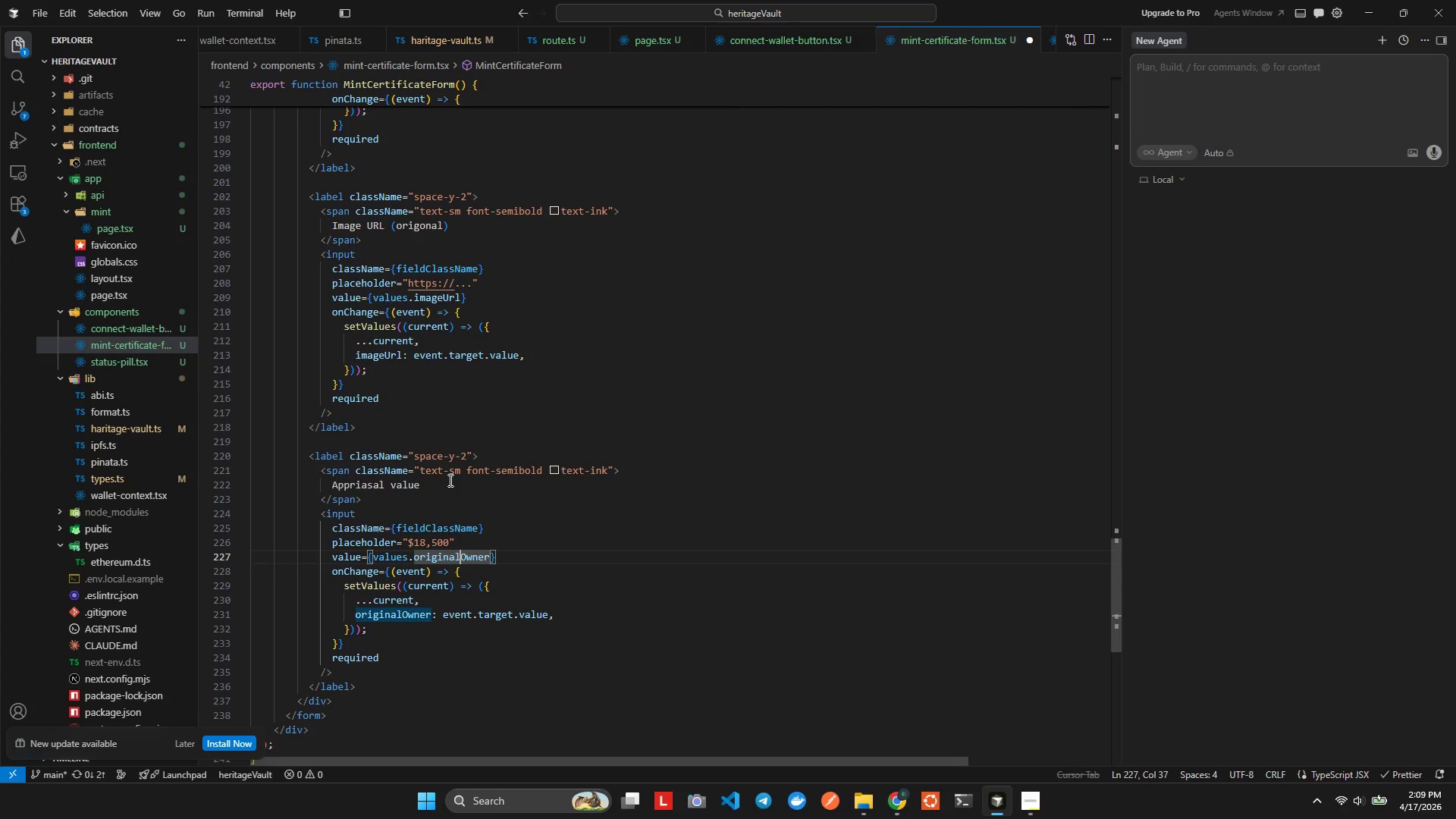 
key(ArrowRight)
 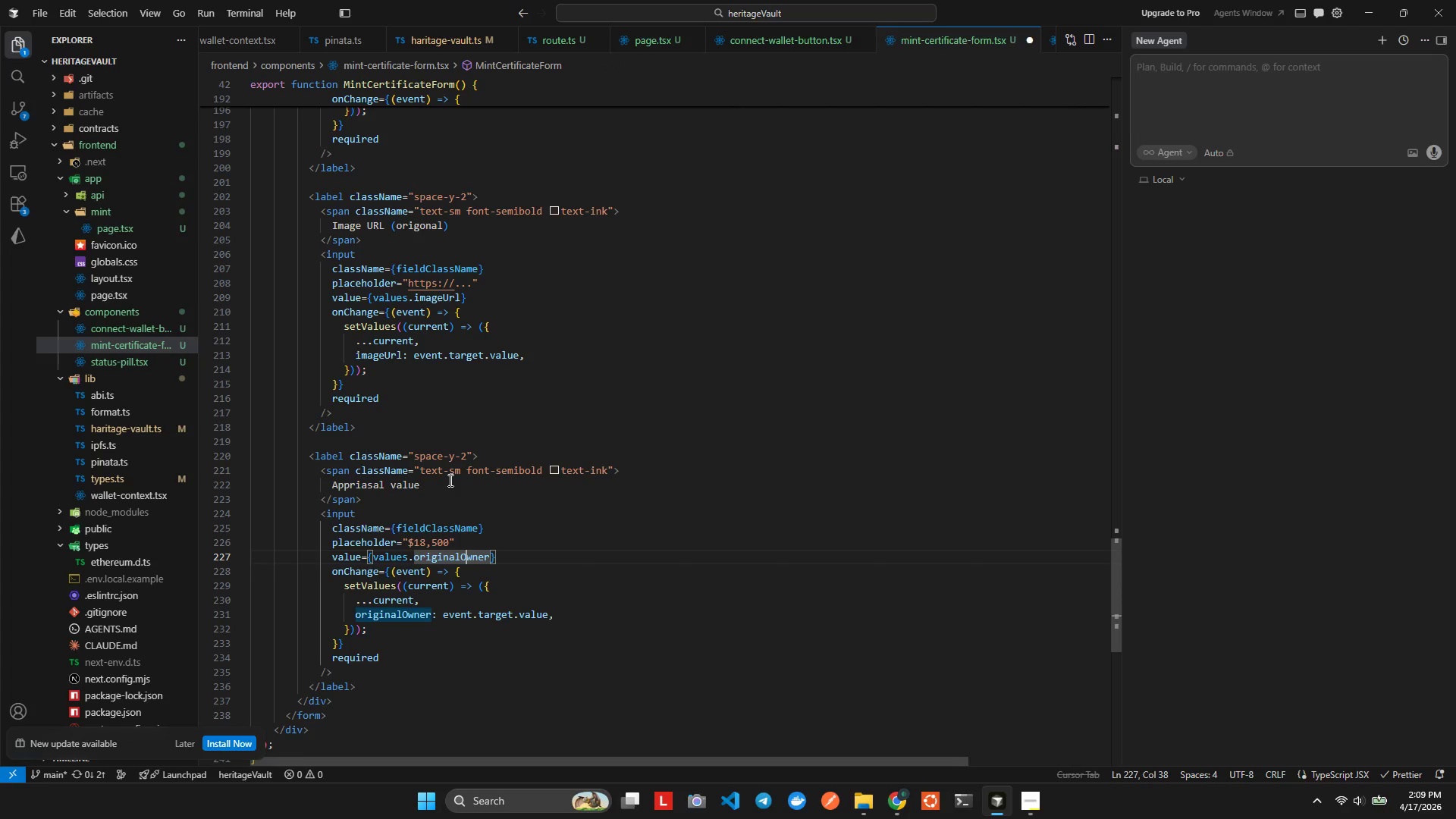 
key(ArrowRight)
 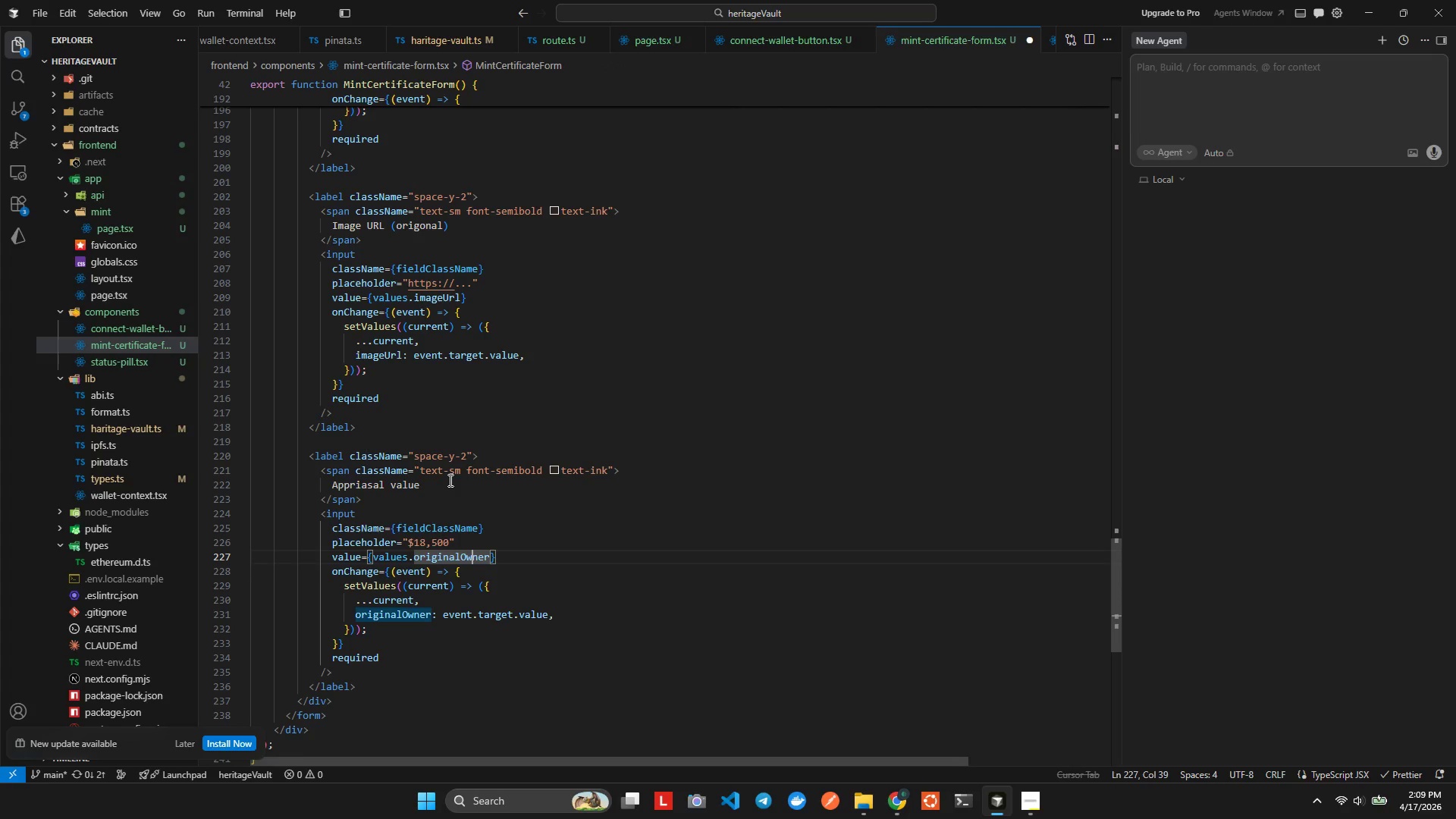 
key(ArrowRight)
 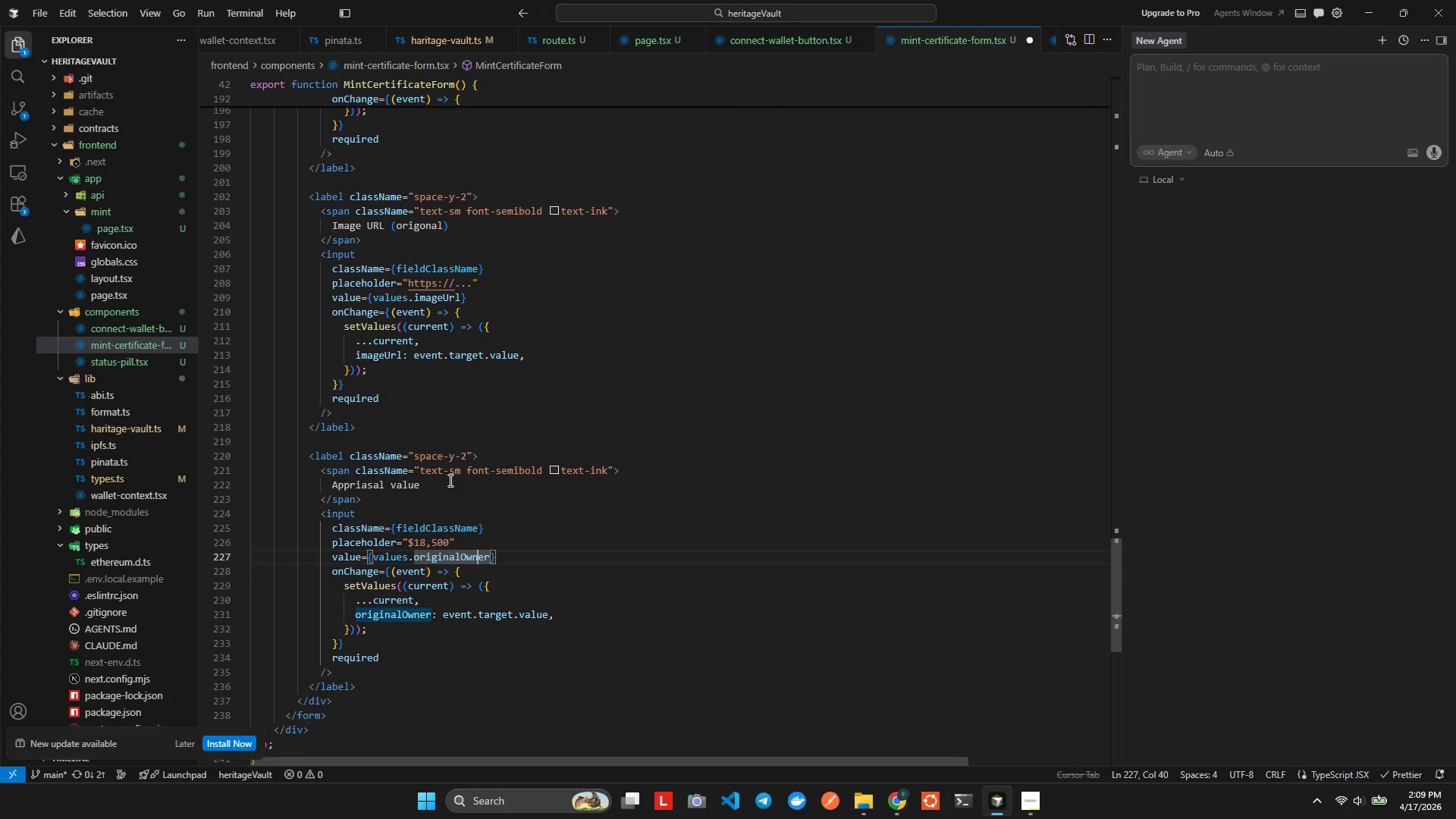 
key(ArrowRight)
 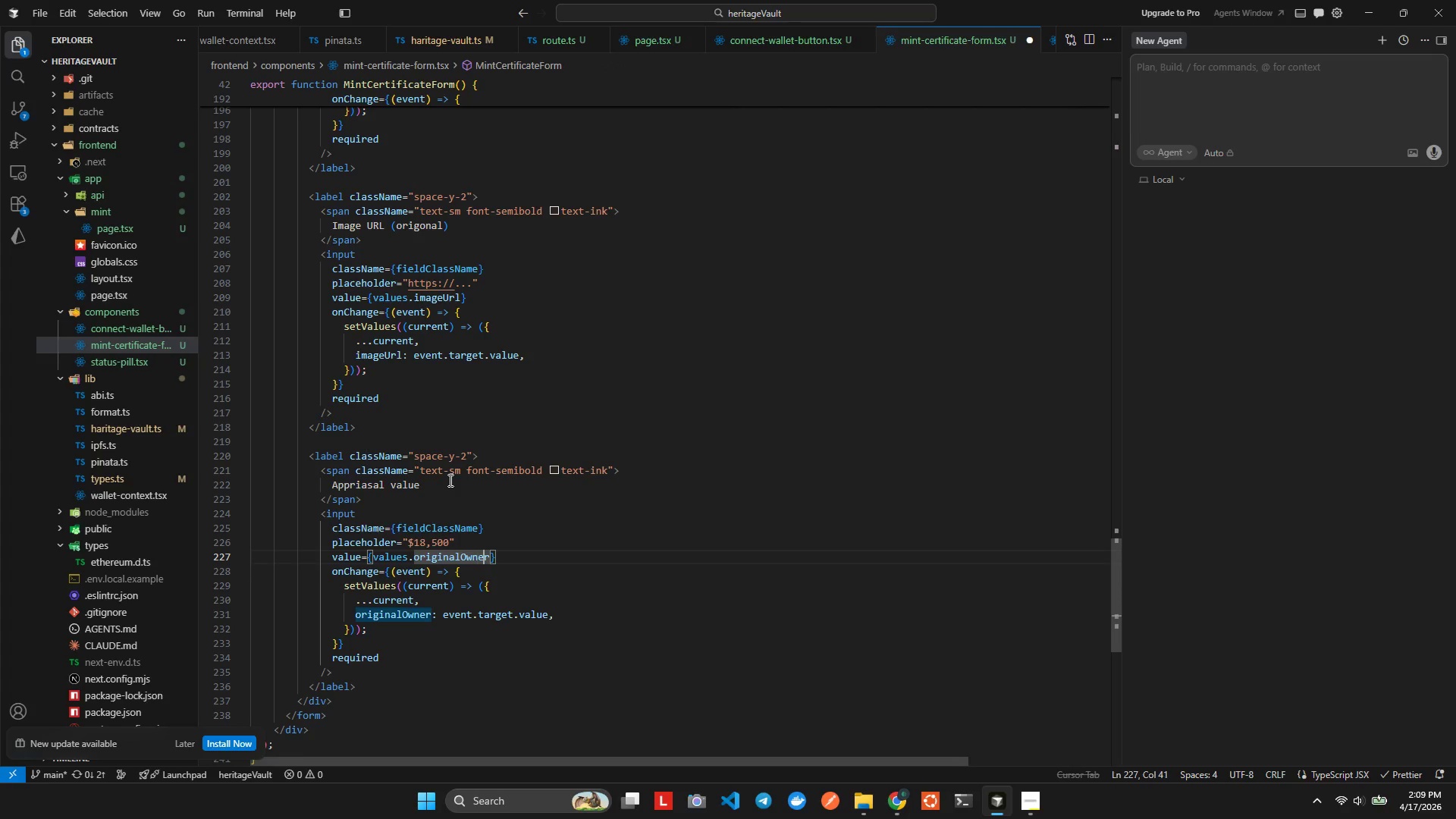 
key(ArrowRight)
 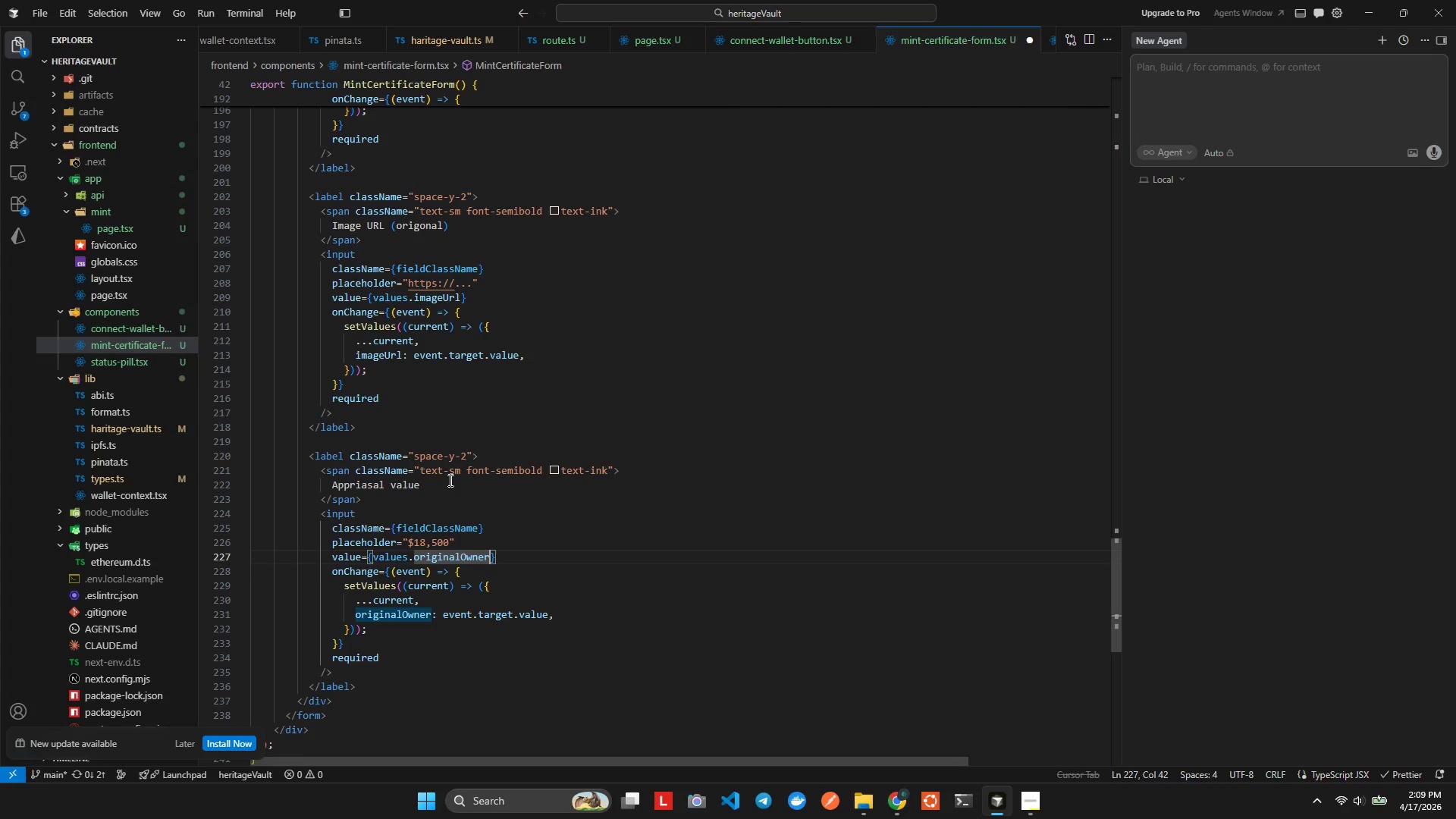 
hold_key(key=Backspace, duration=0.7)
 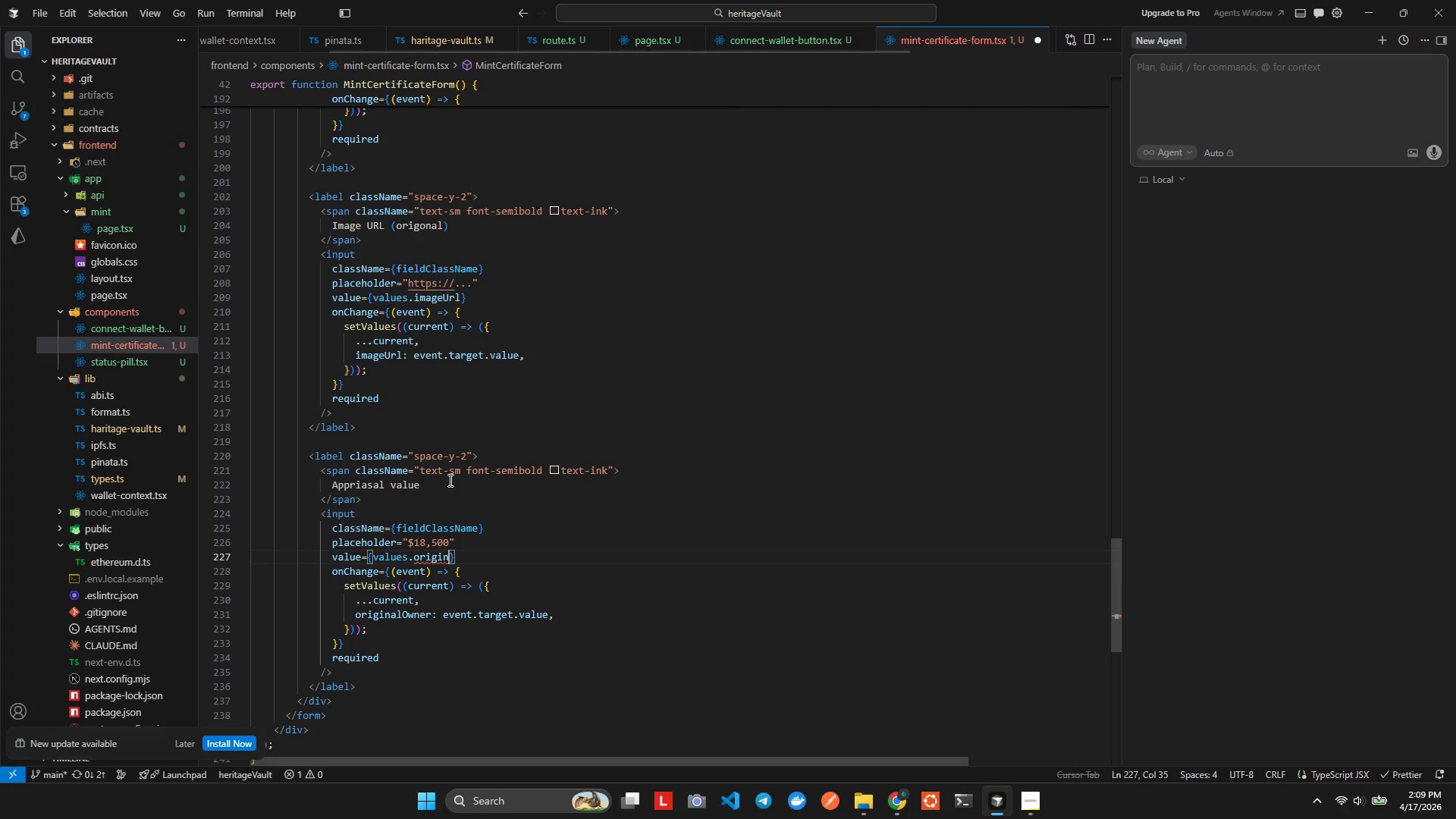 
key(Backspace)
key(Backspace)
key(Backspace)
key(Backspace)
key(Backspace)
key(Backspace)
type(ap)
 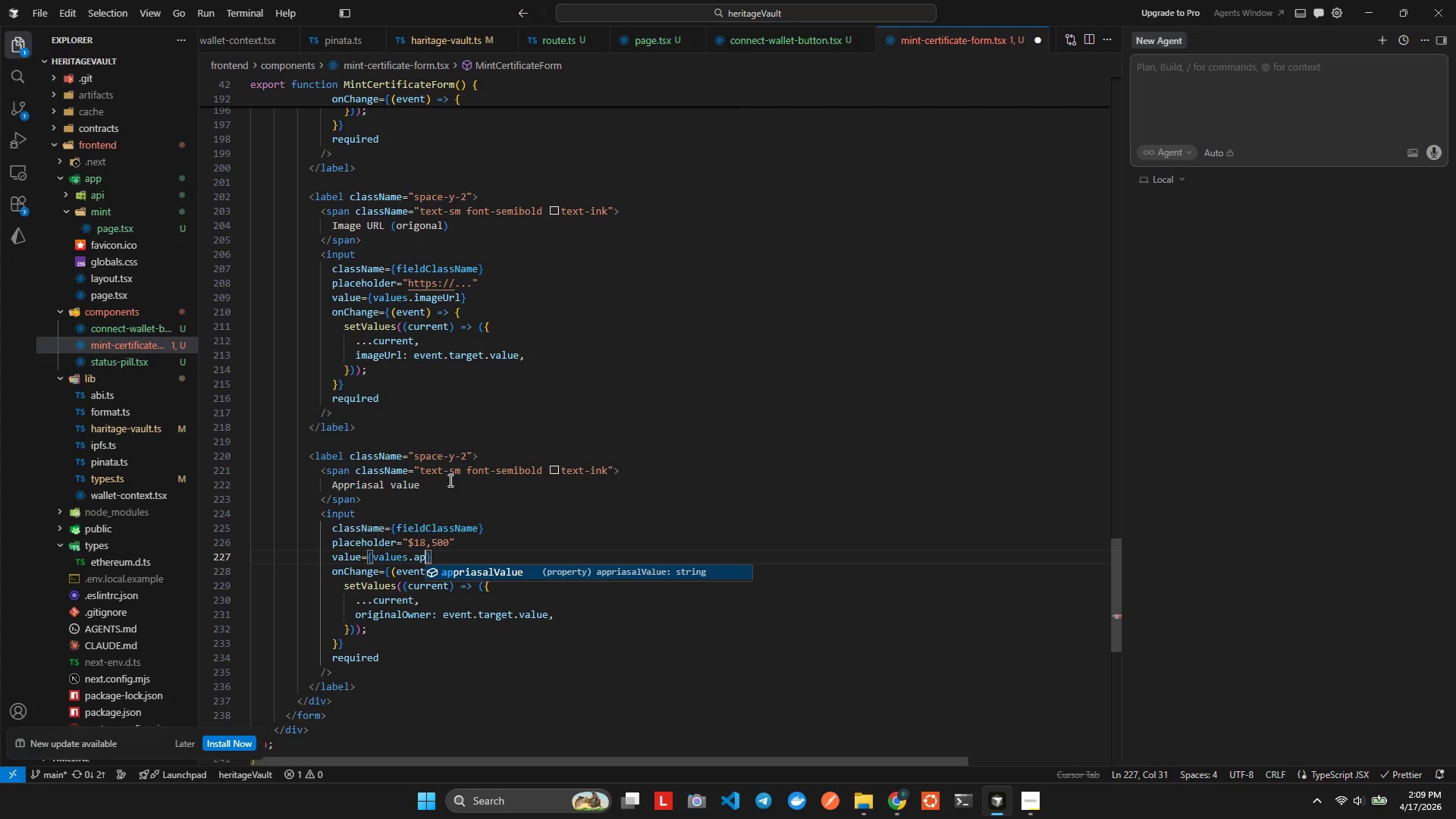 
key(Enter)
 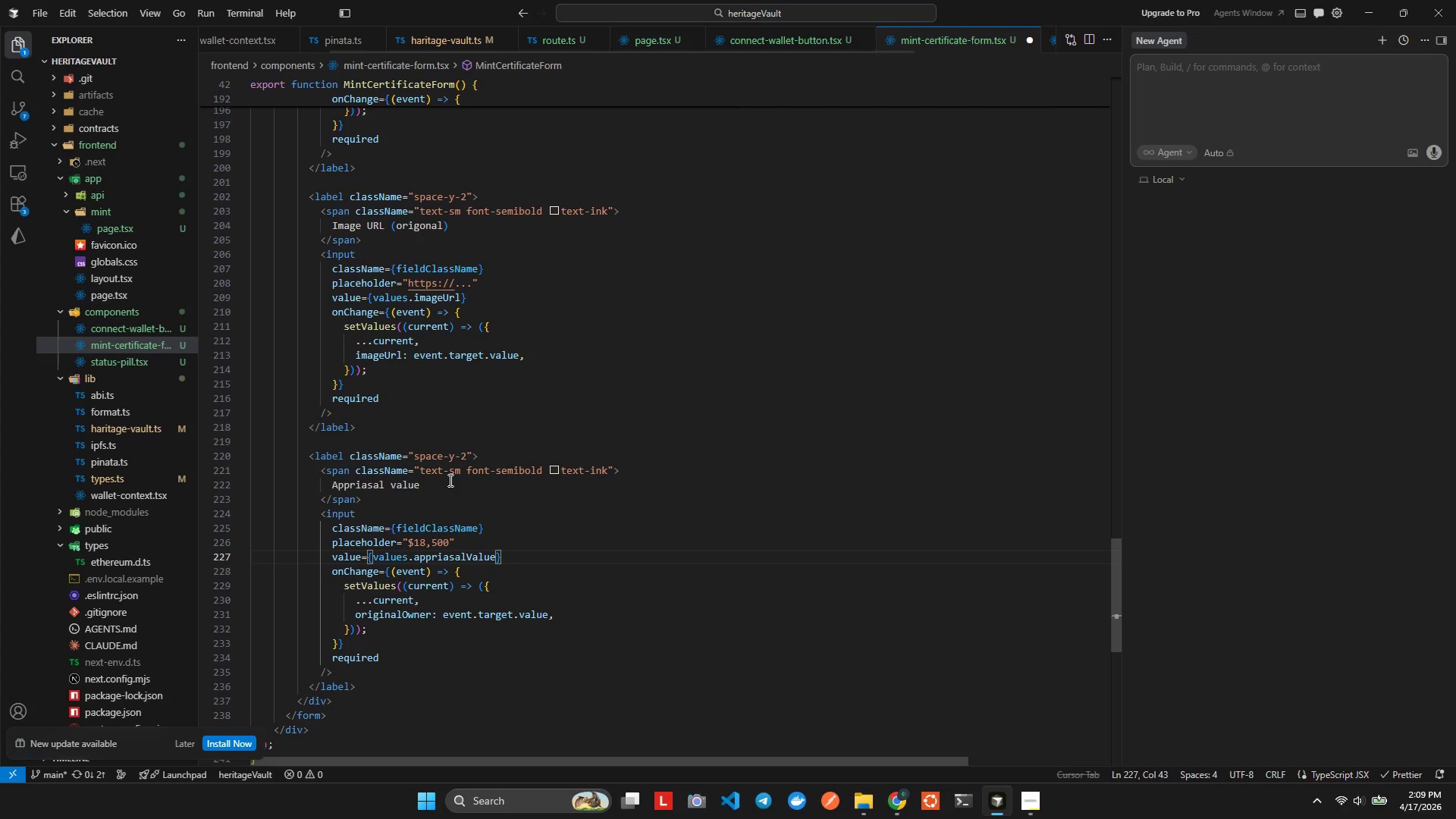 
key(ArrowRight)
 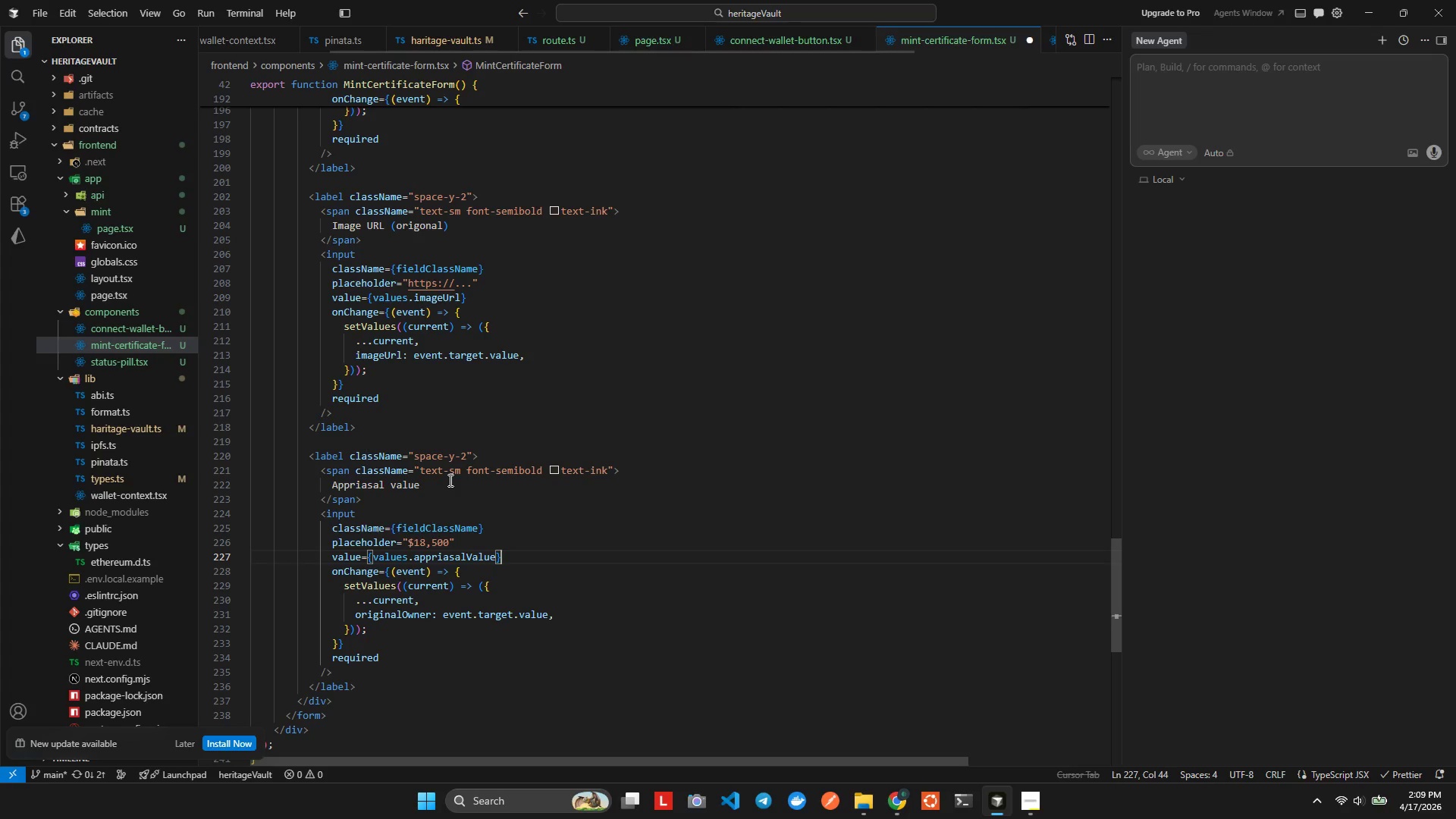 
key(ArrowDown)
 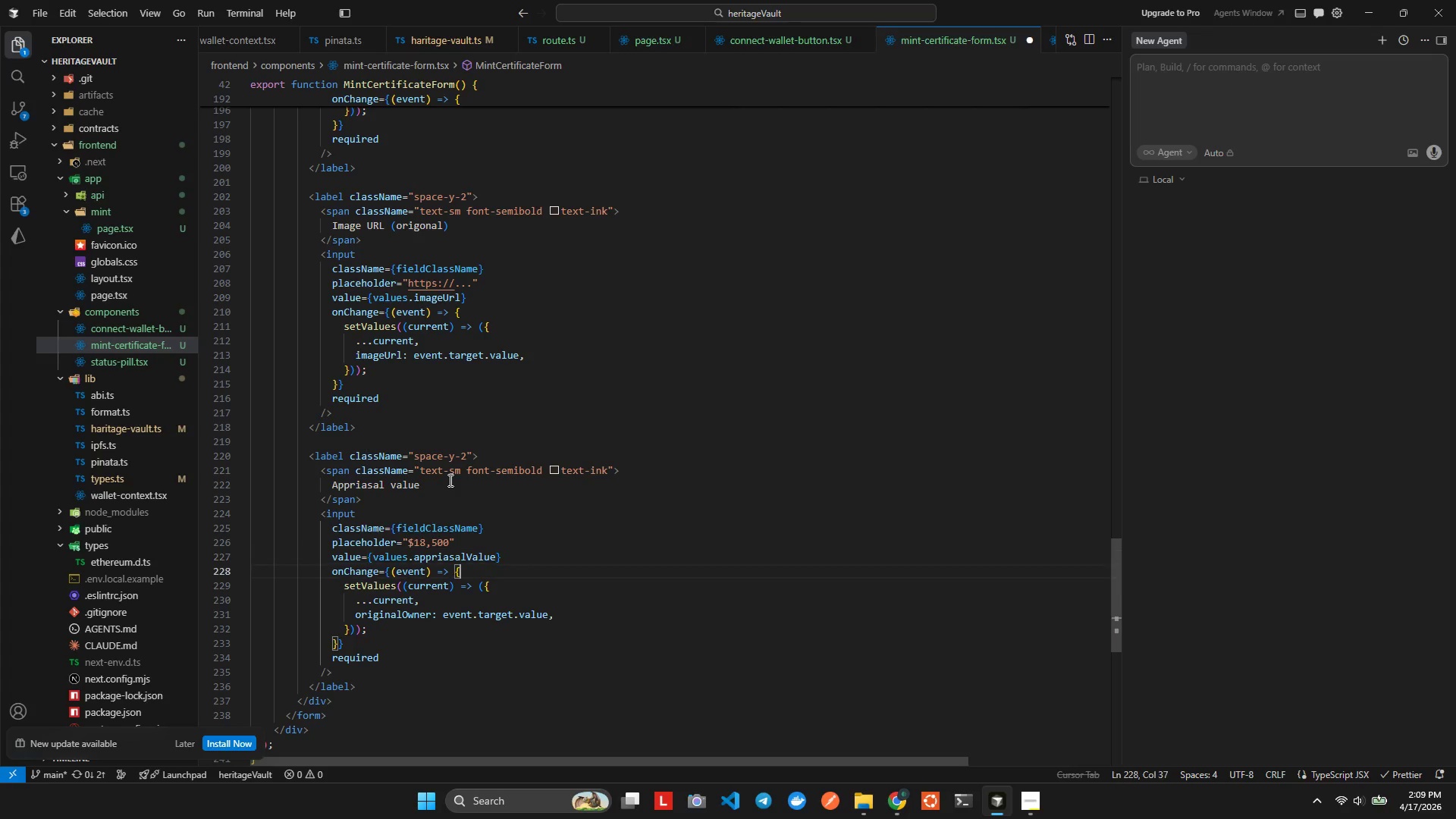 
key(ArrowDown)
 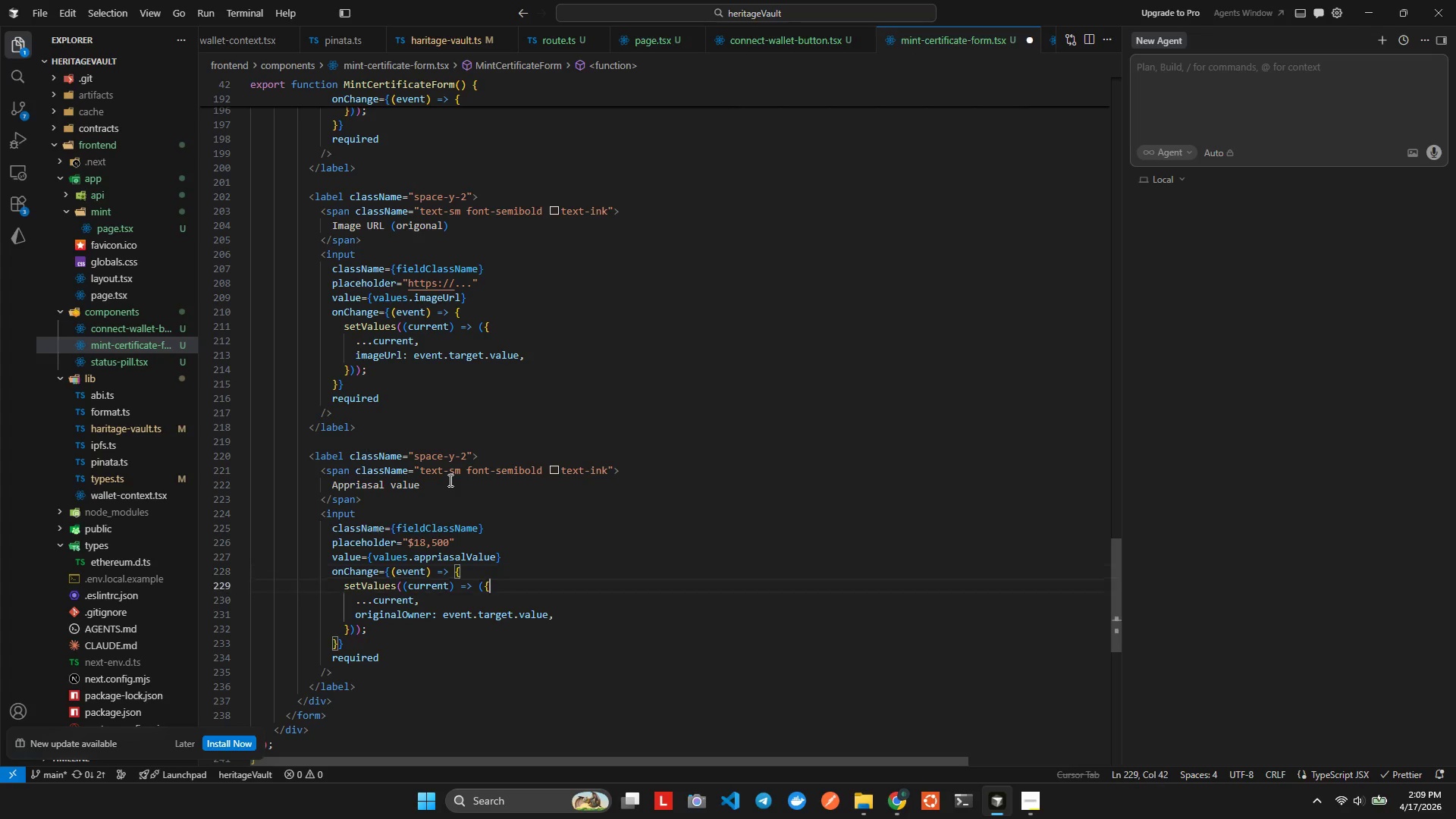 
key(ArrowDown)
 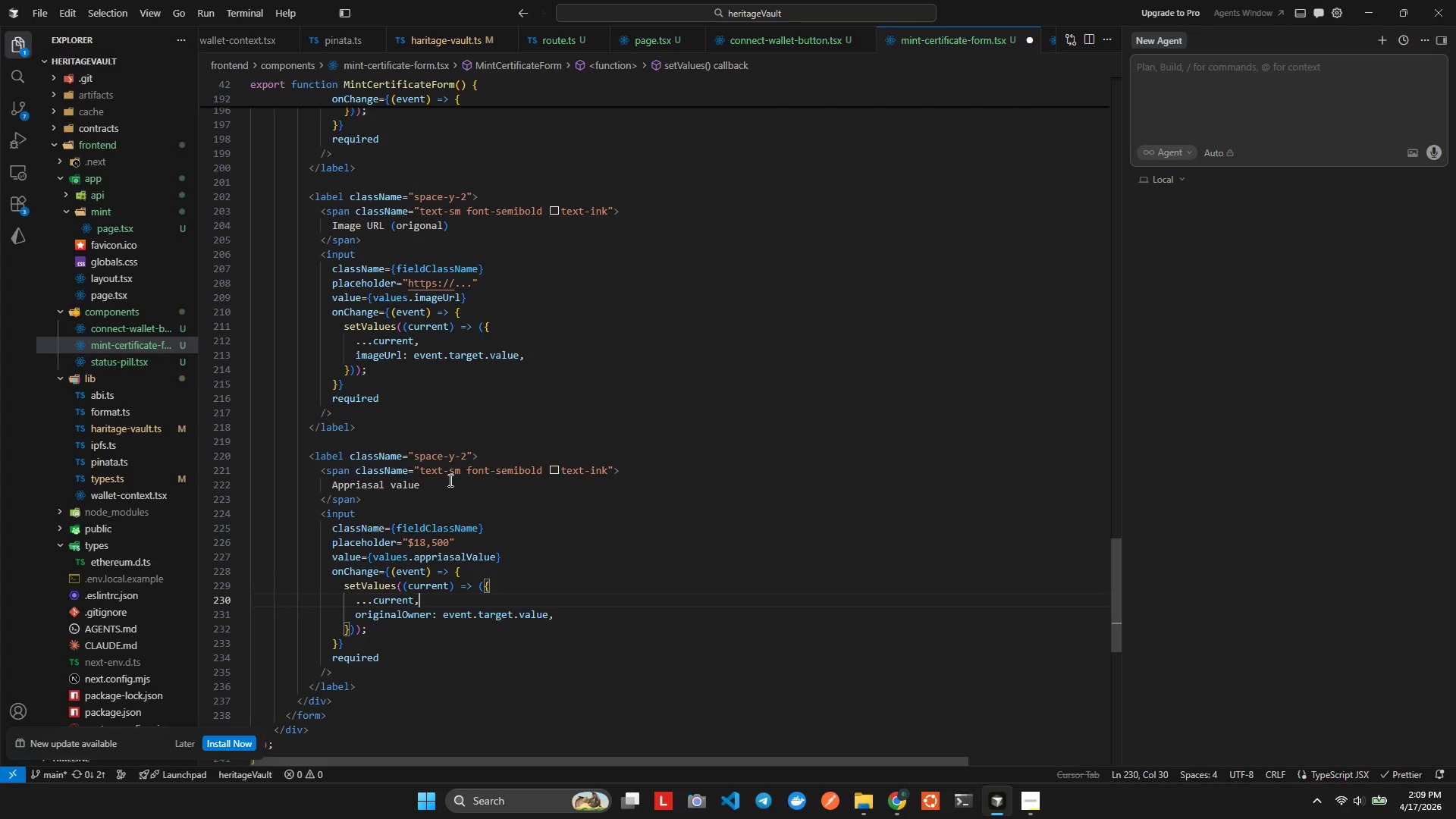 
key(ArrowDown)
 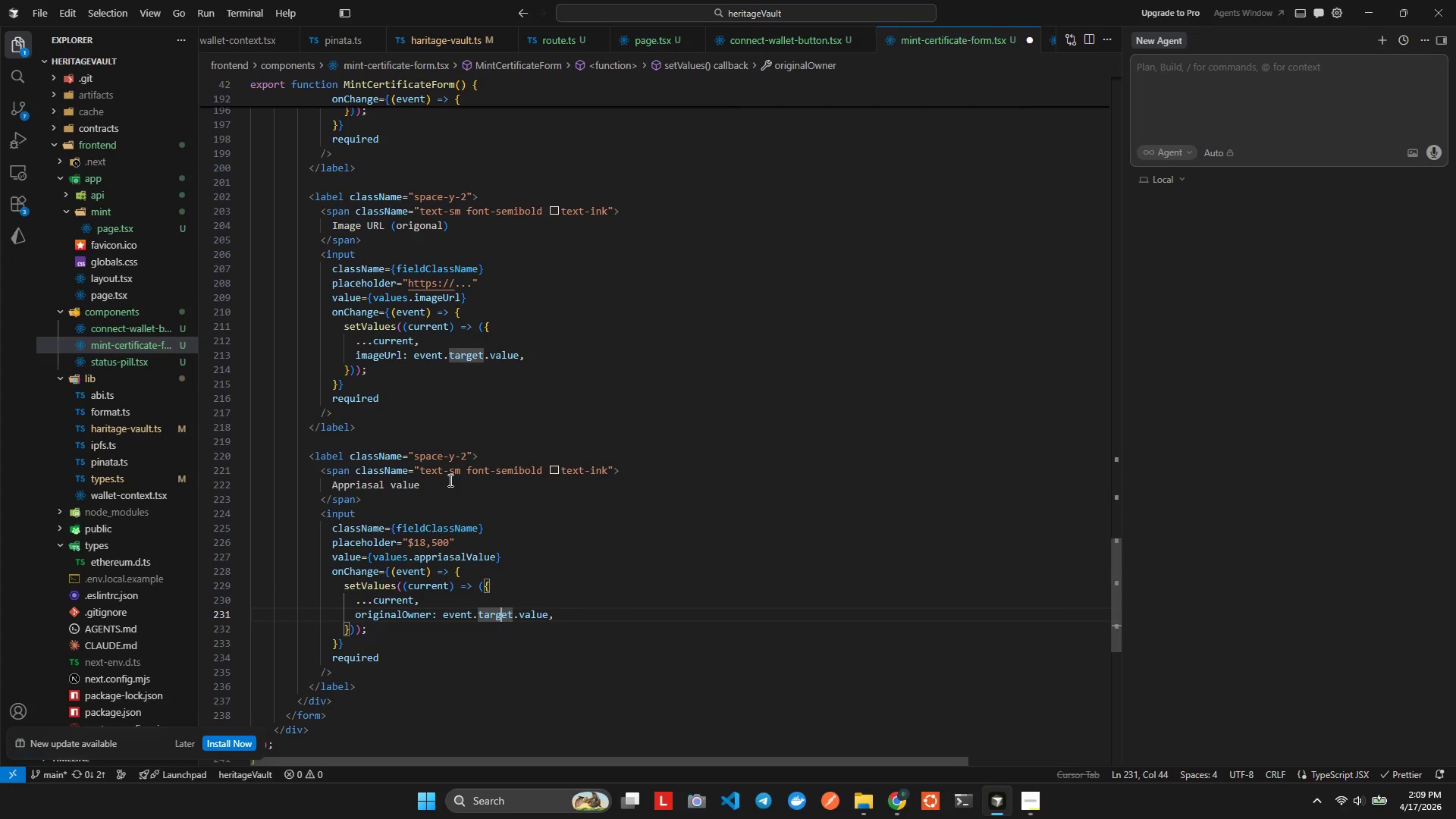 
hold_key(key=ArrowLeft, duration=0.67)
 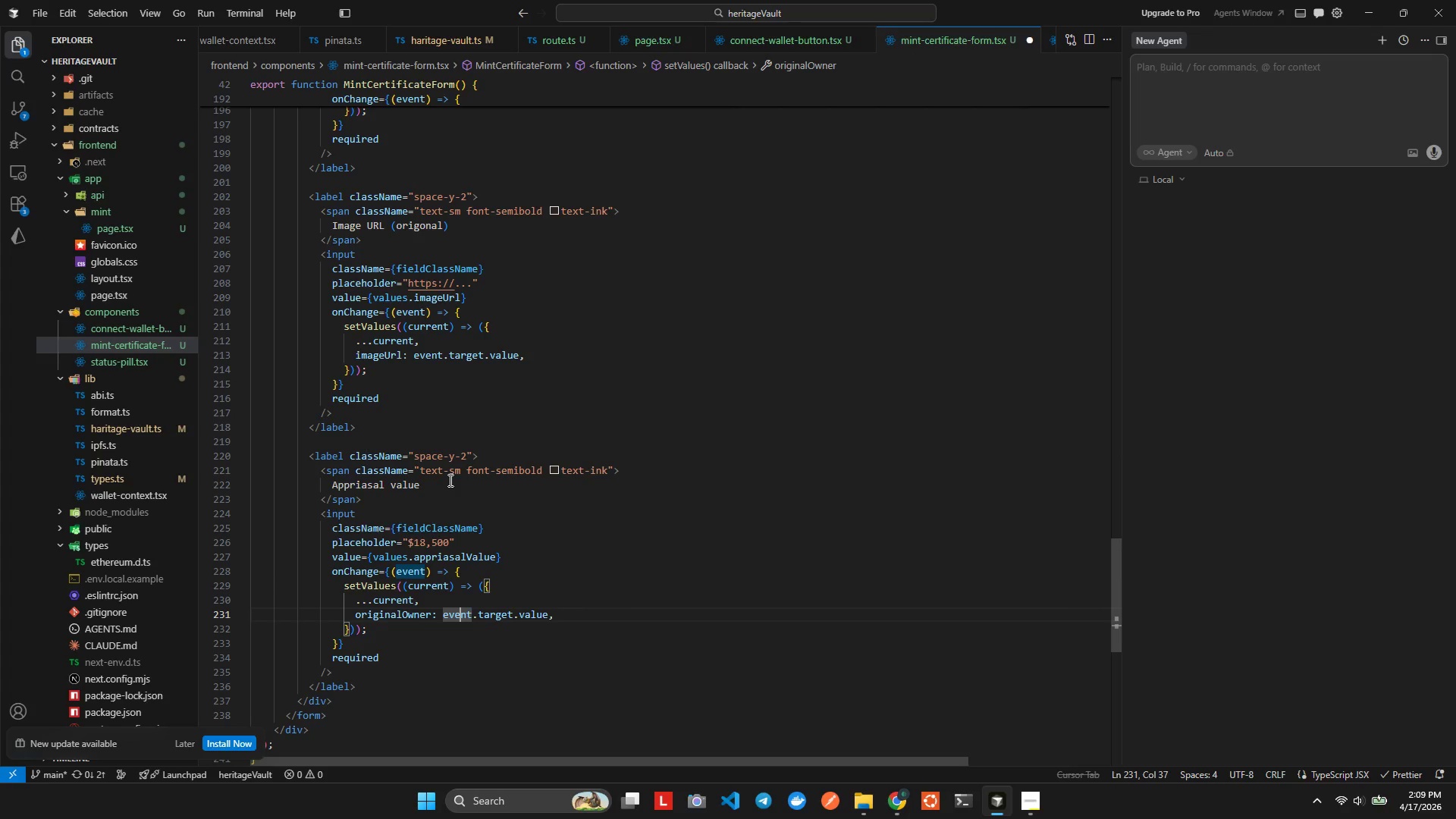 
key(ArrowLeft)
 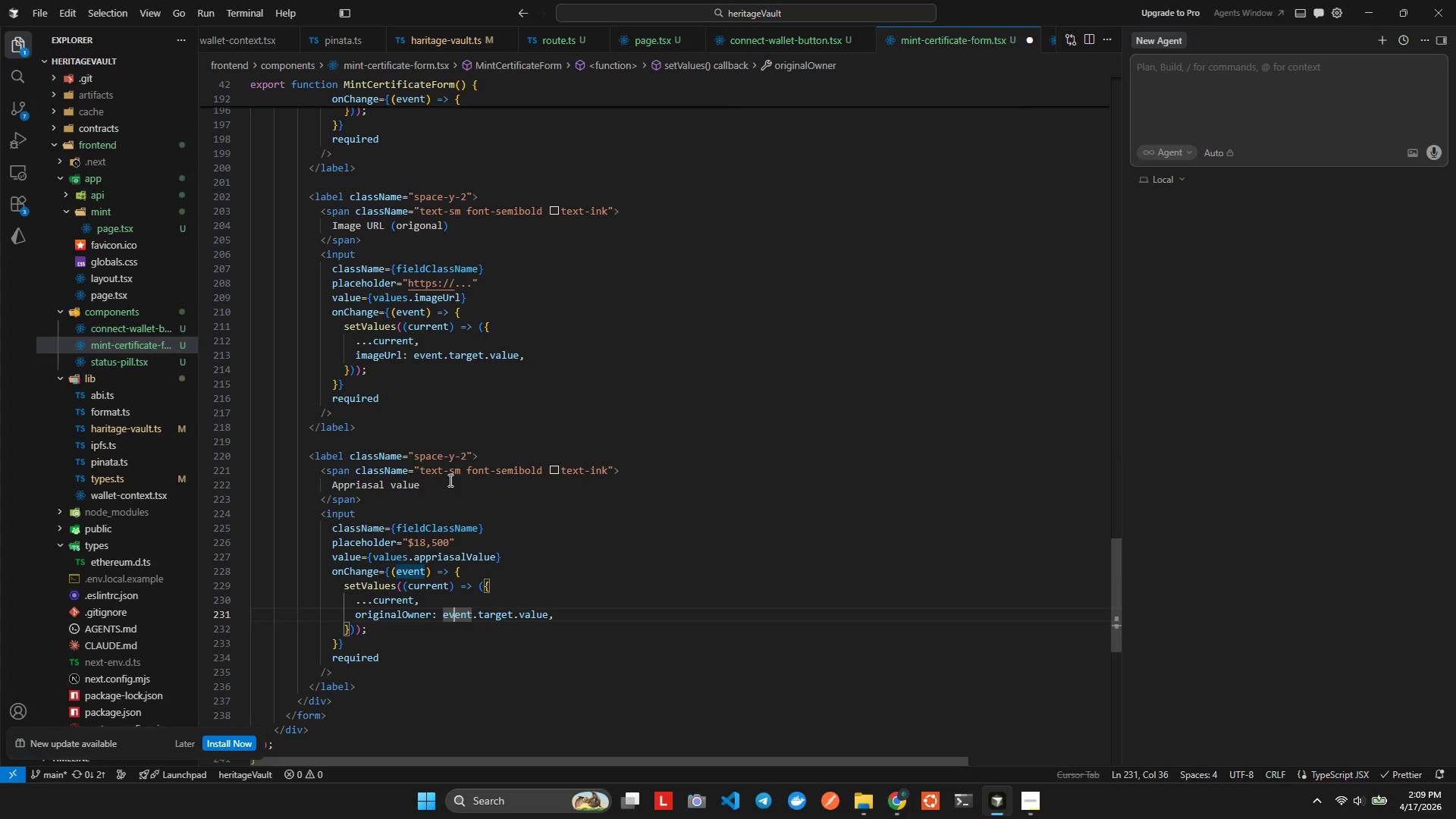 
key(ArrowLeft)
 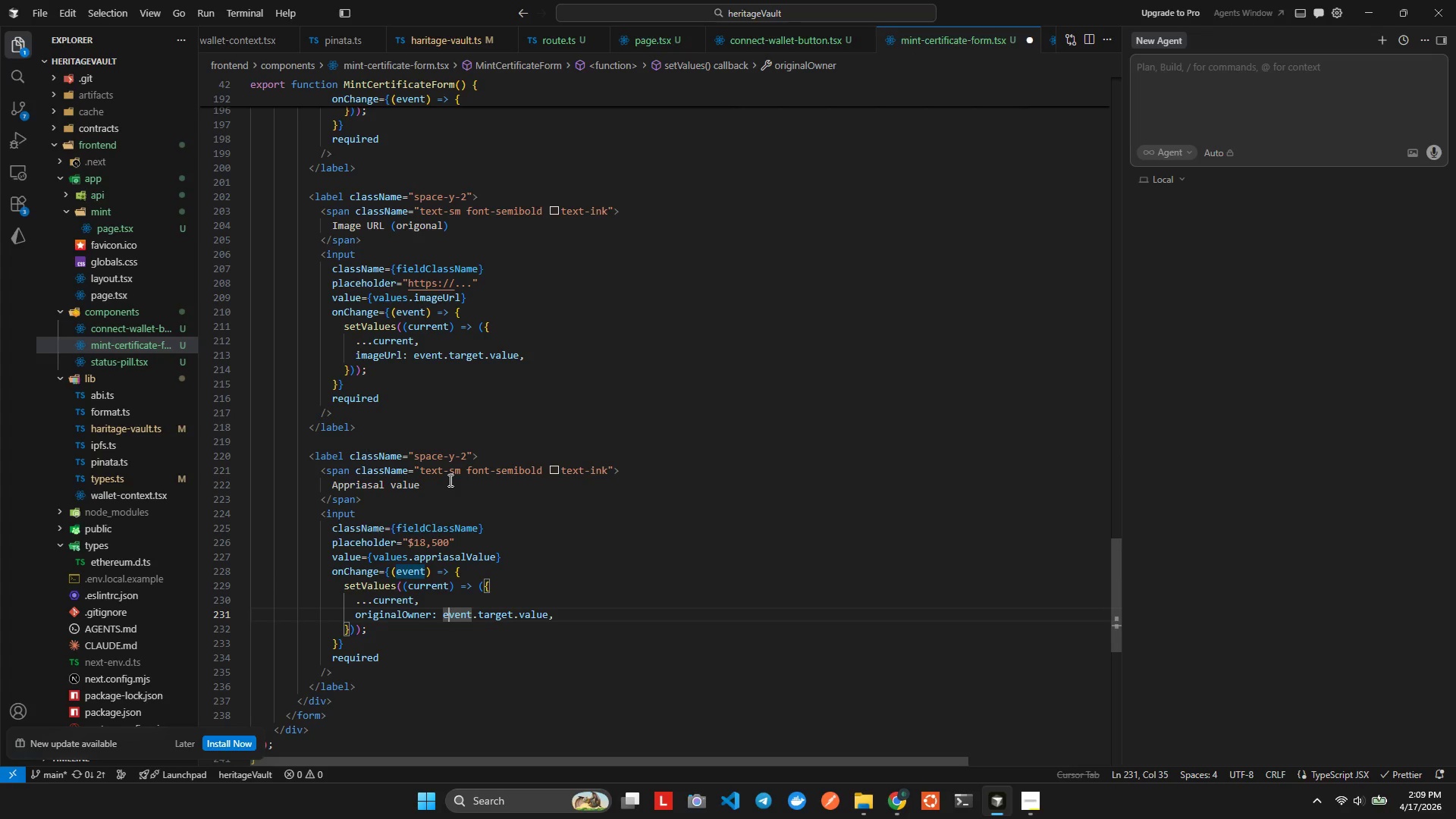 
key(ArrowLeft)
 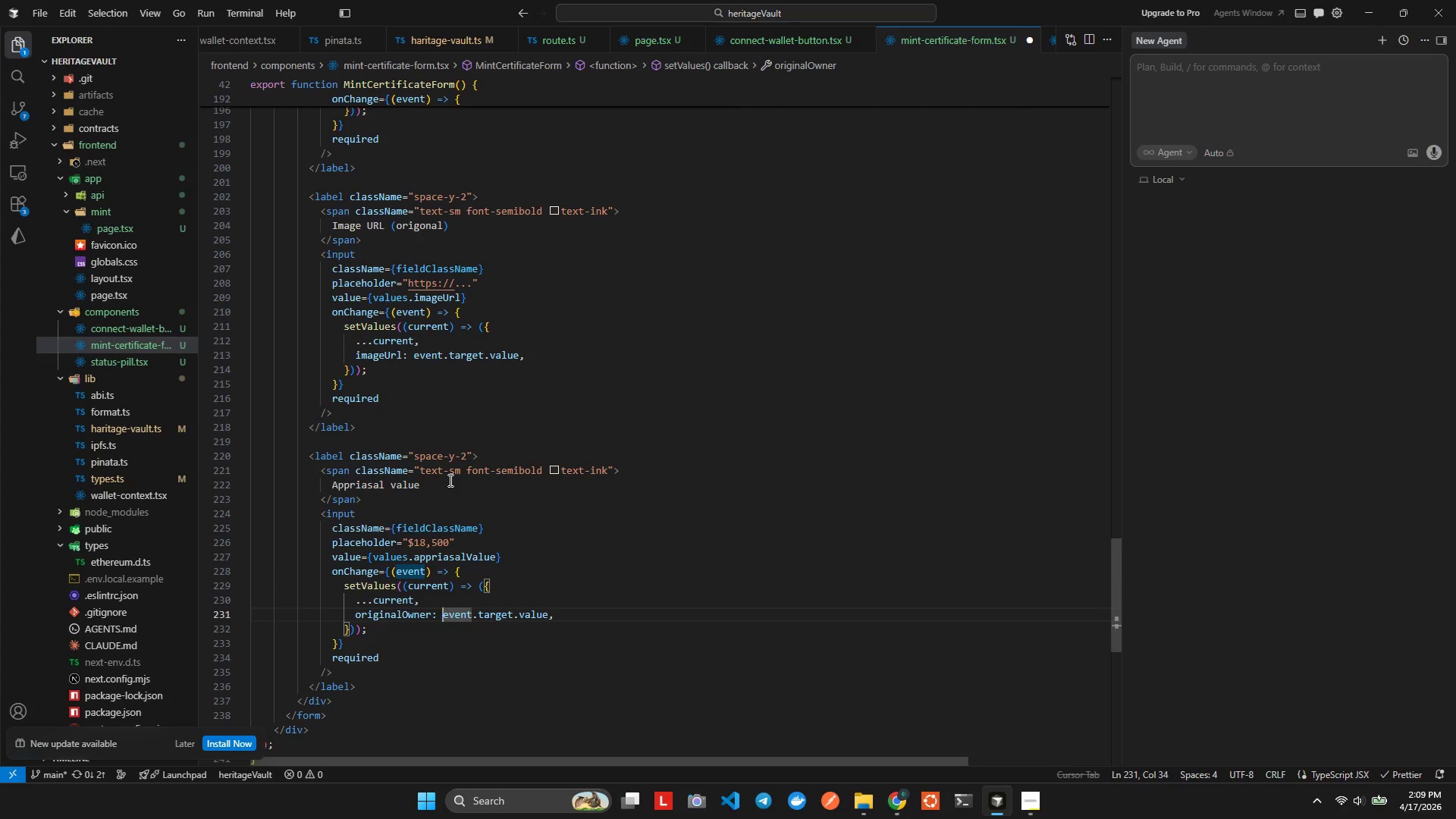 
key(ArrowLeft)
 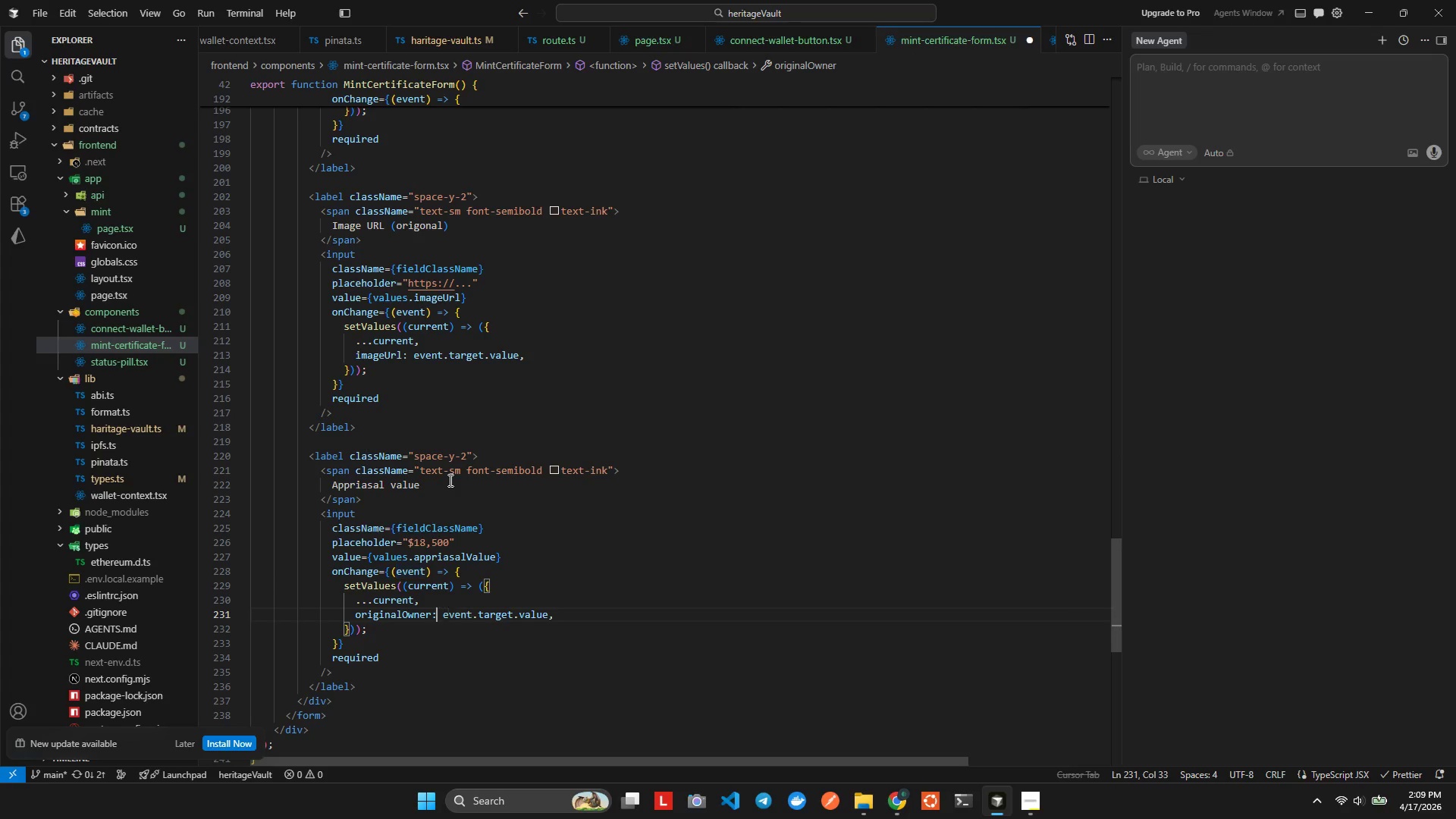 
key(ArrowLeft)
 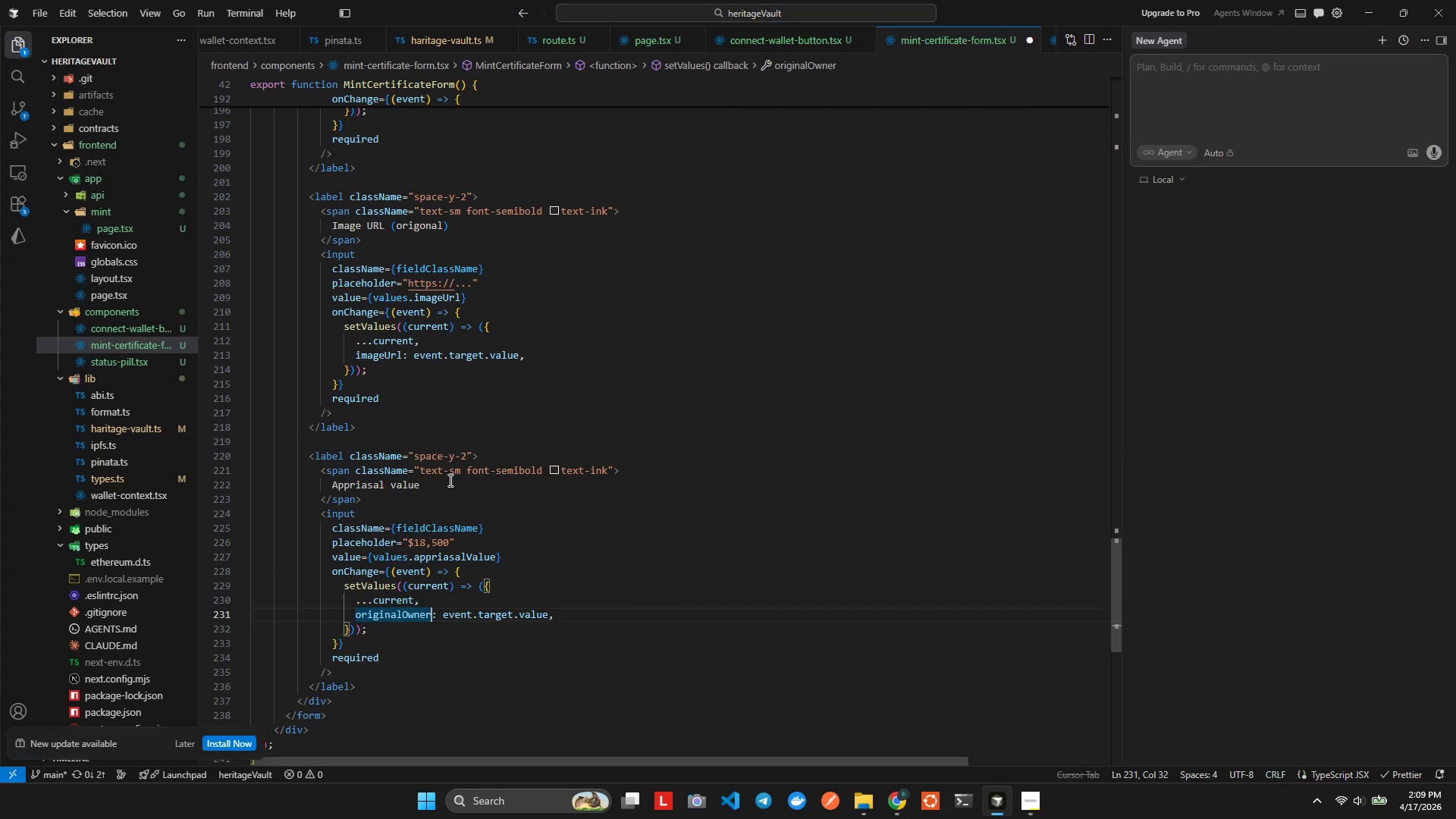 
hold_key(key=Backspace, duration=0.84)
 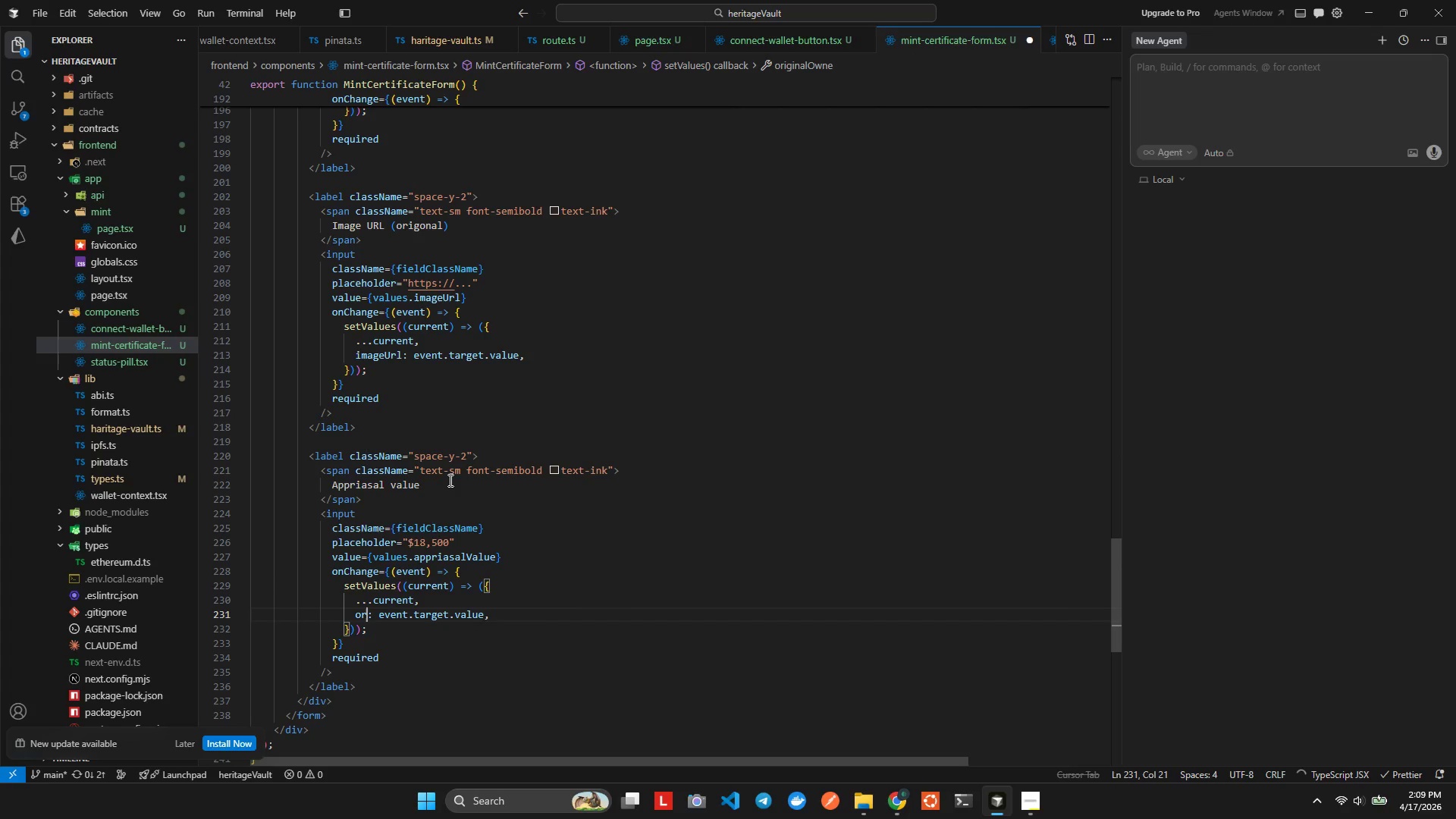 
key(Backspace)
key(Backspace)
type(app)
 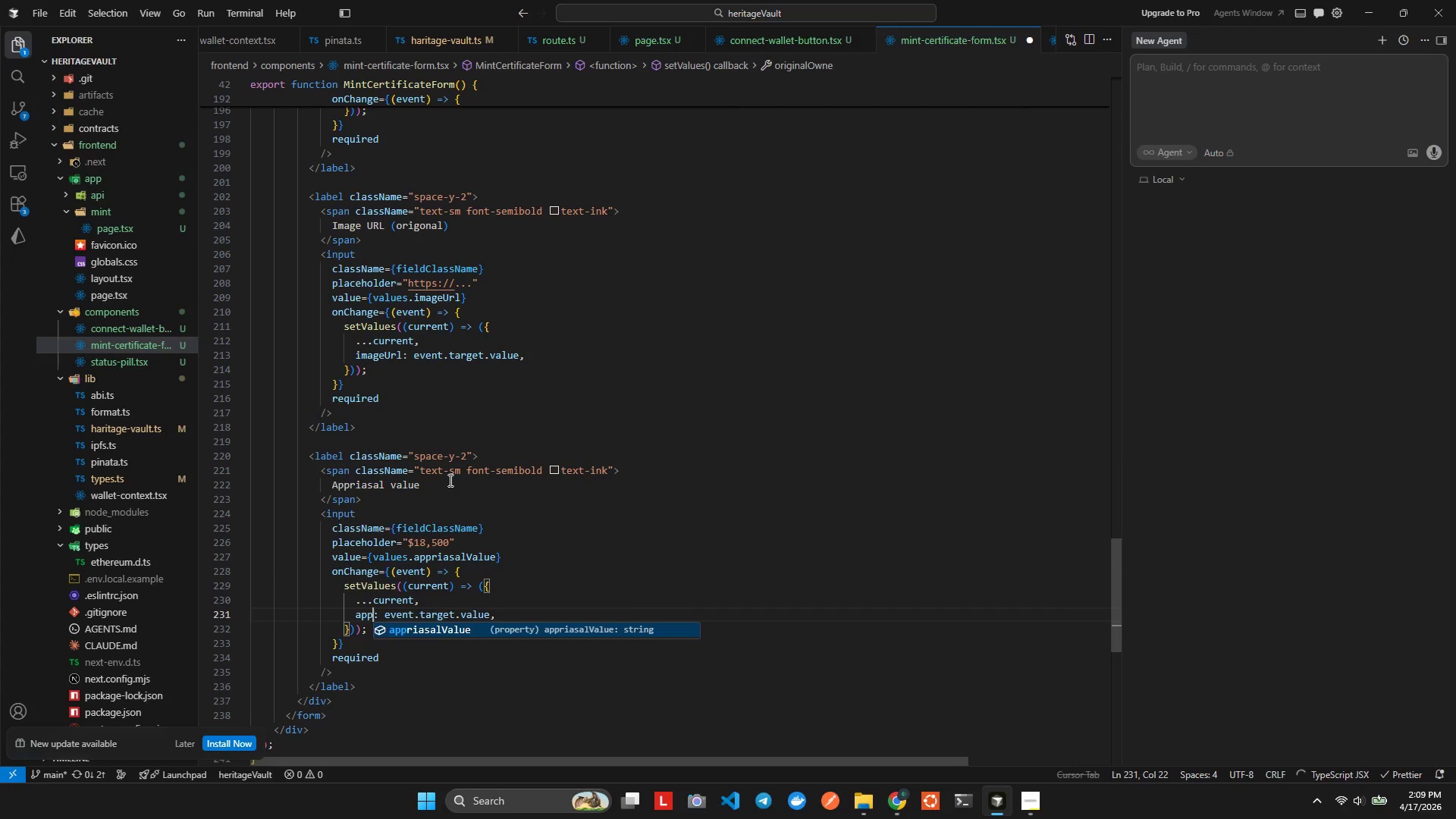 
key(Enter)
 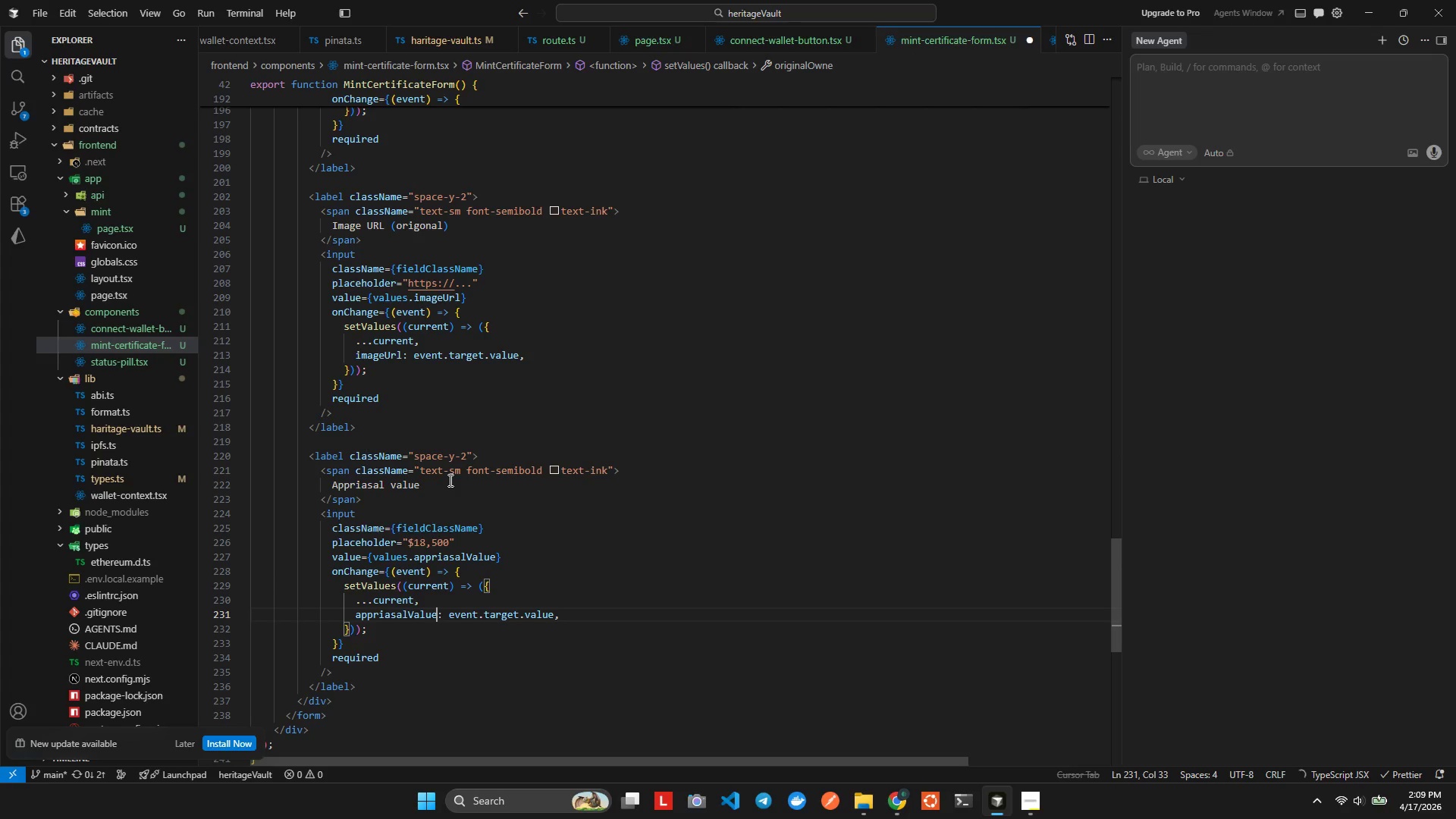 
key(Alt+Shift+ShiftLeft)
 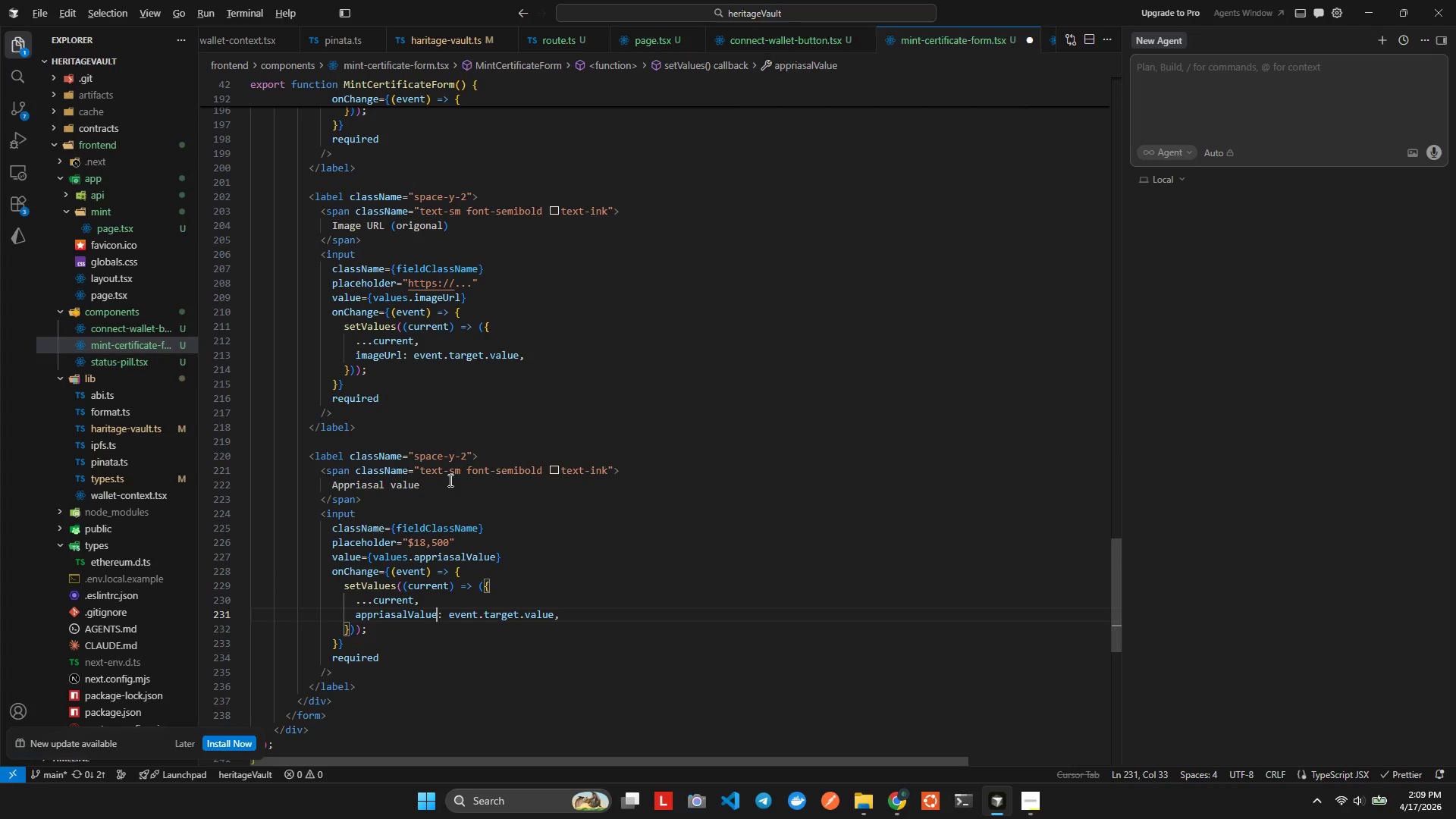 
key(Alt+Shift+F)
 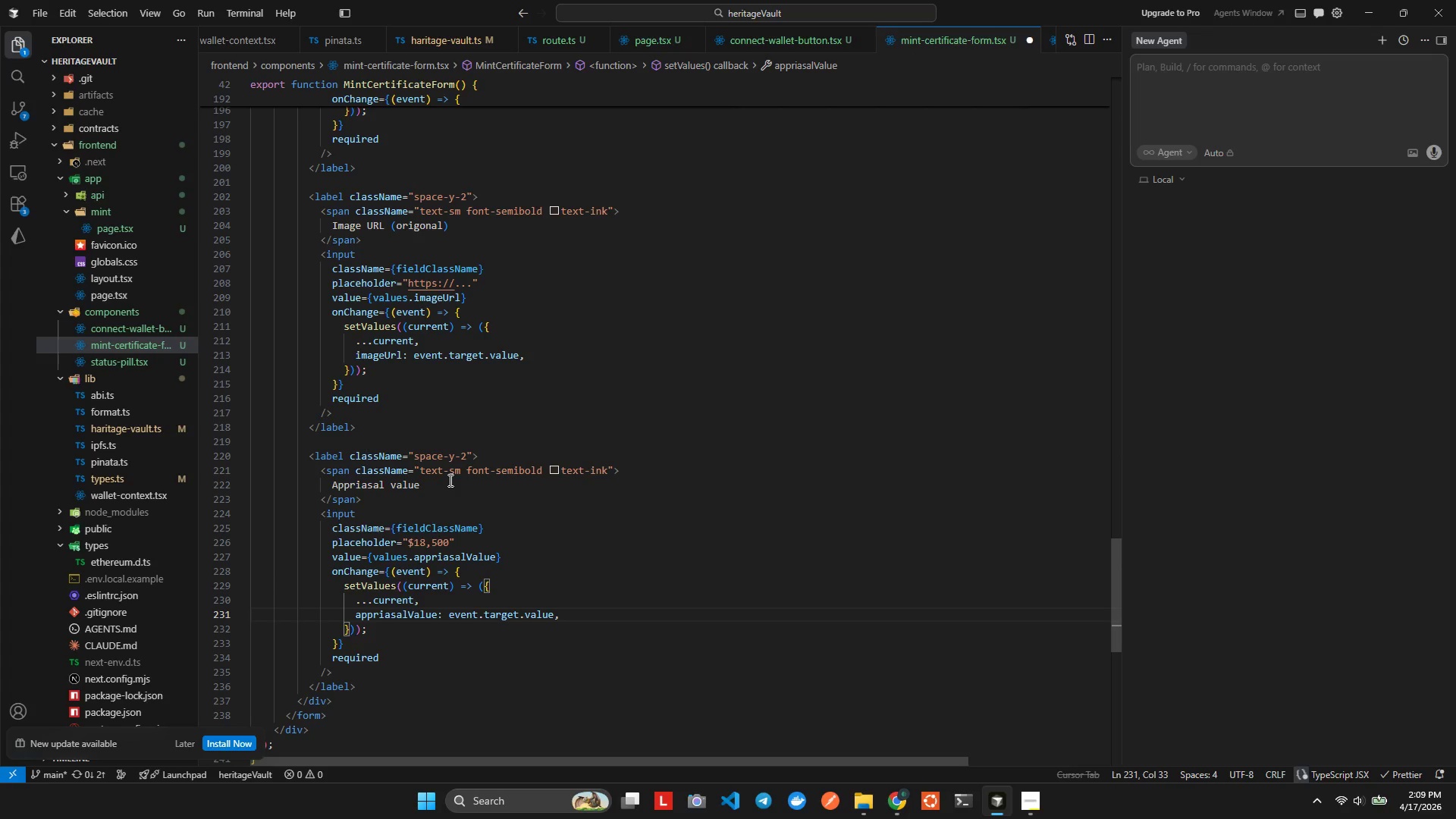 
key(ArrowDown)
 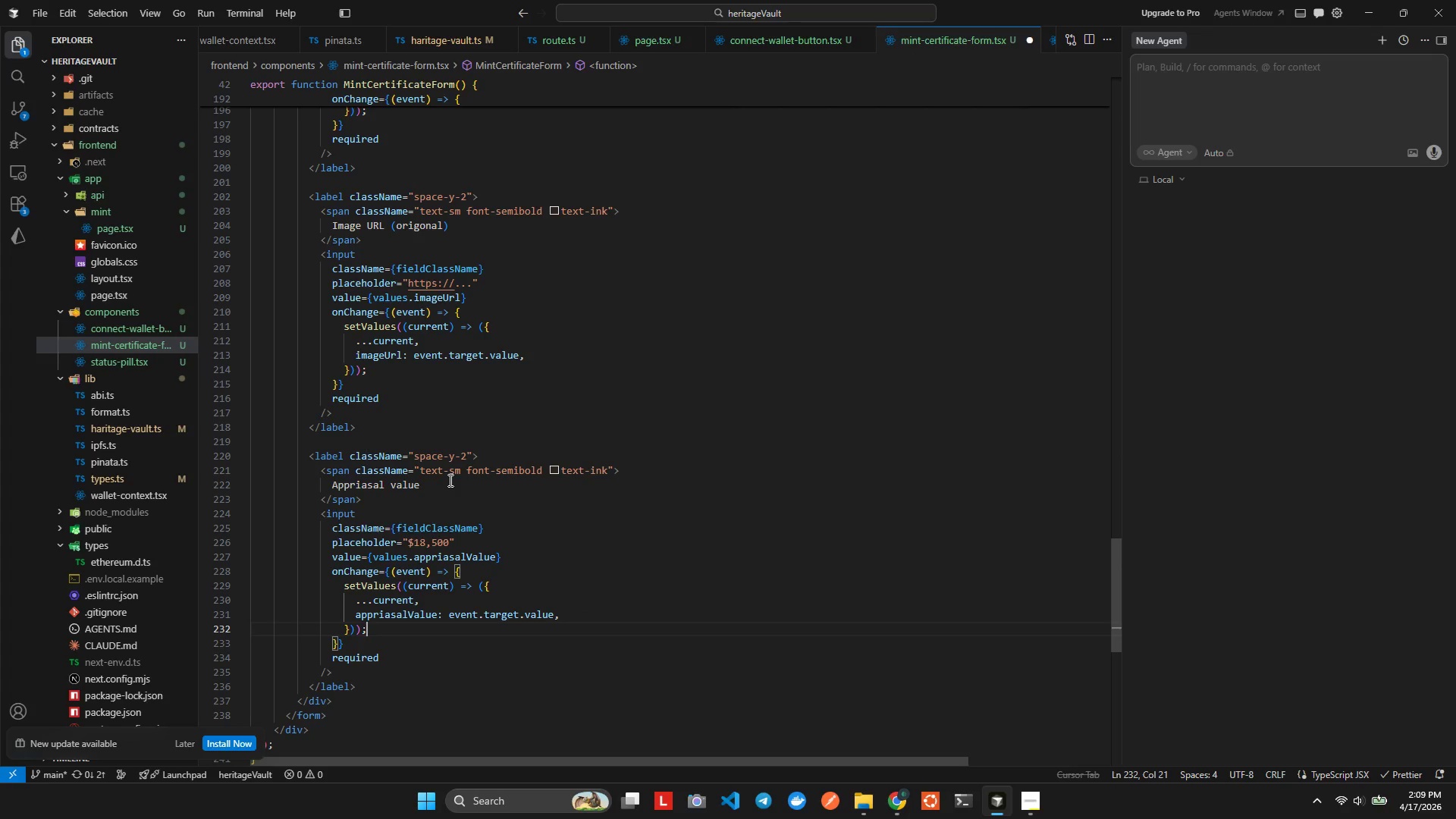 
key(ArrowDown)
 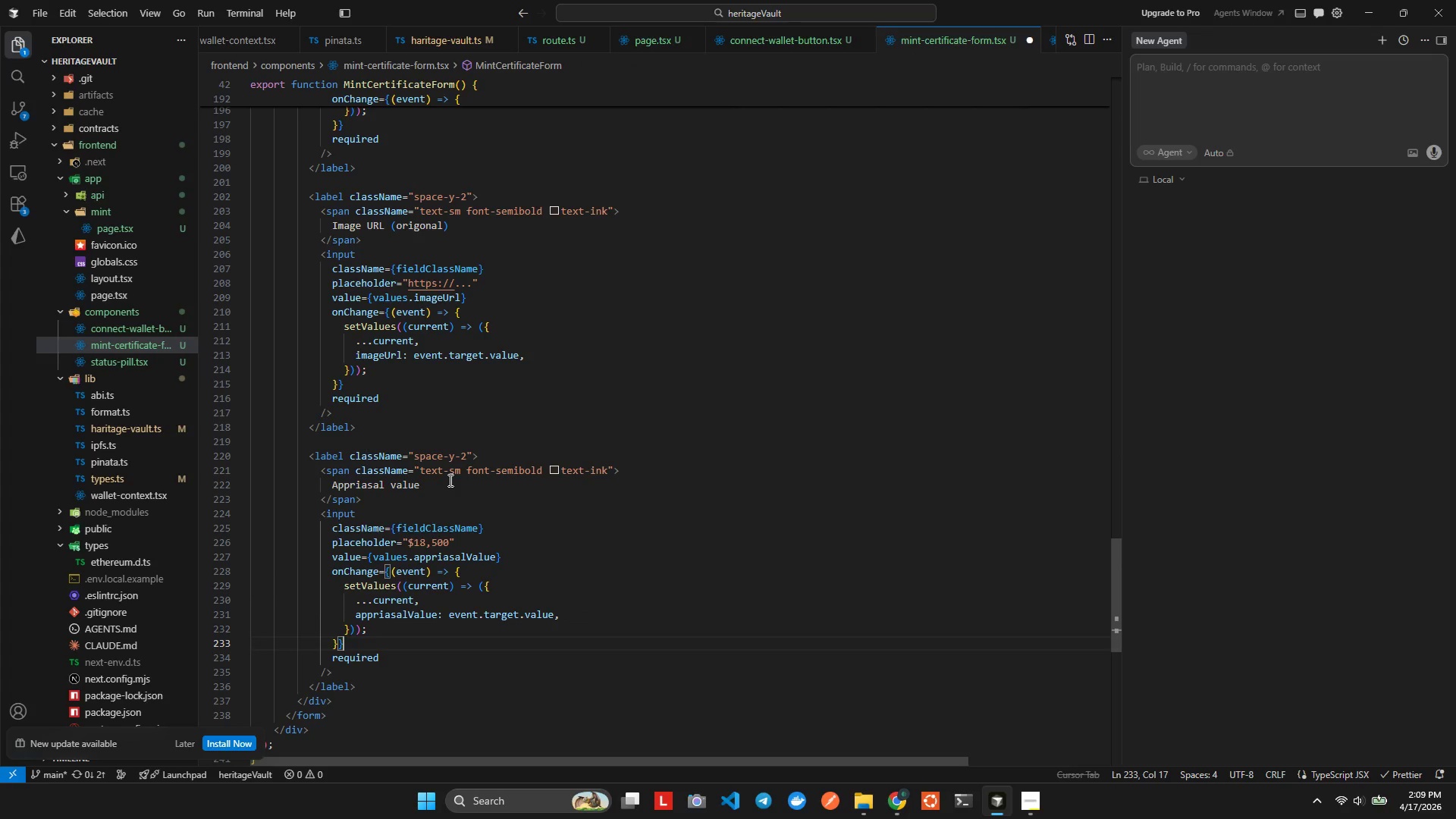 
key(ArrowDown)
 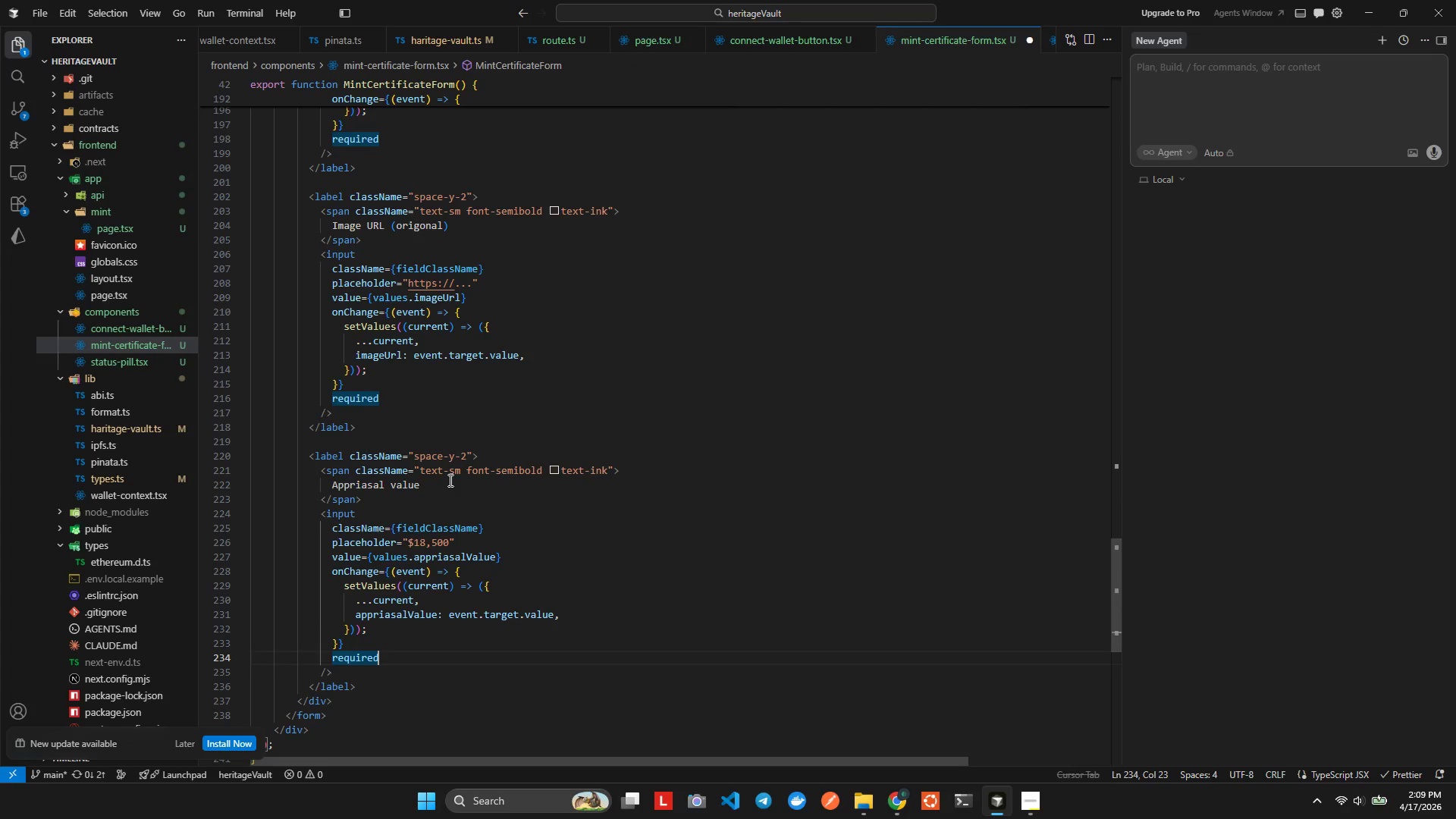 
key(ArrowDown)
 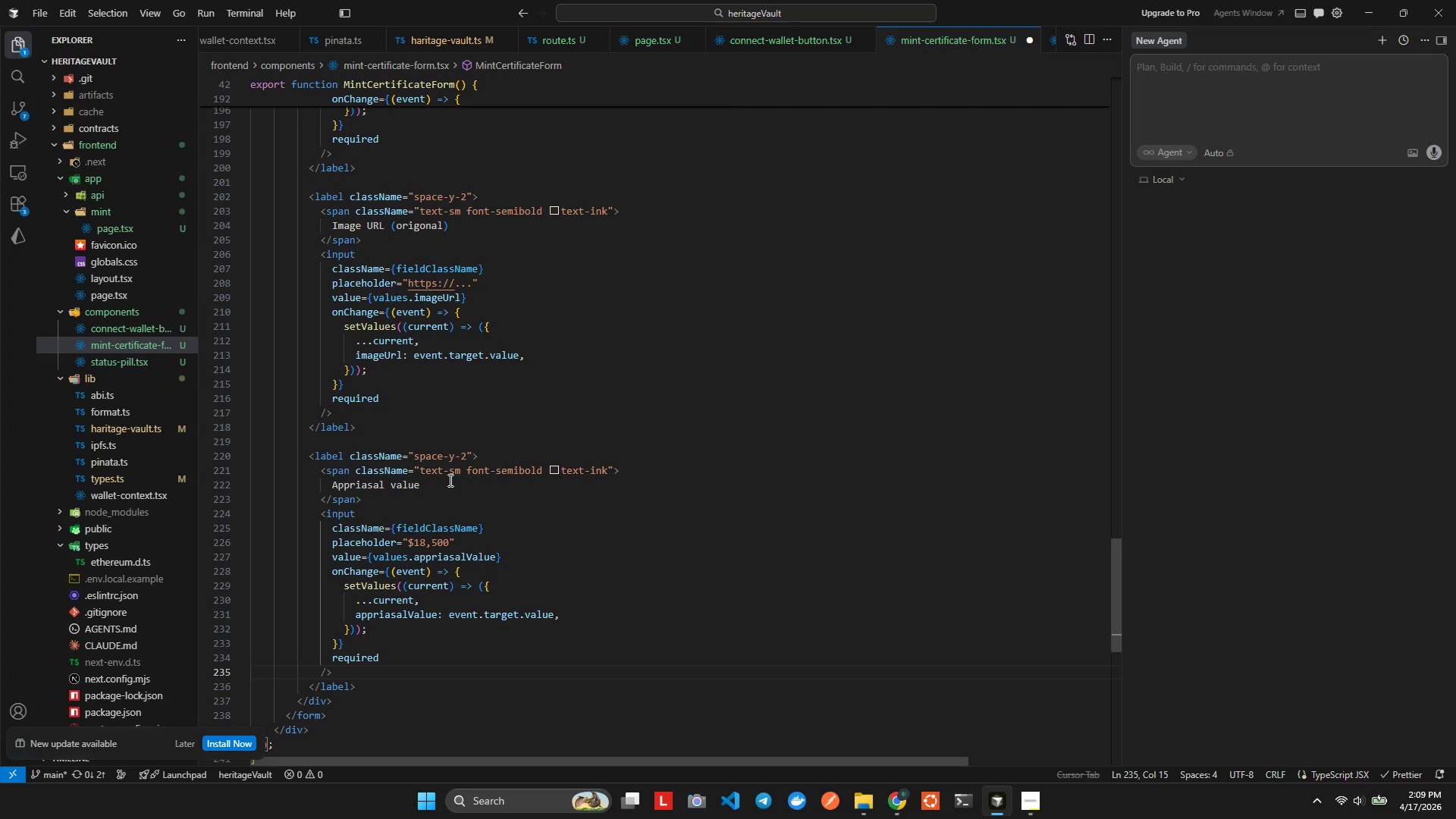 
key(ArrowDown)
 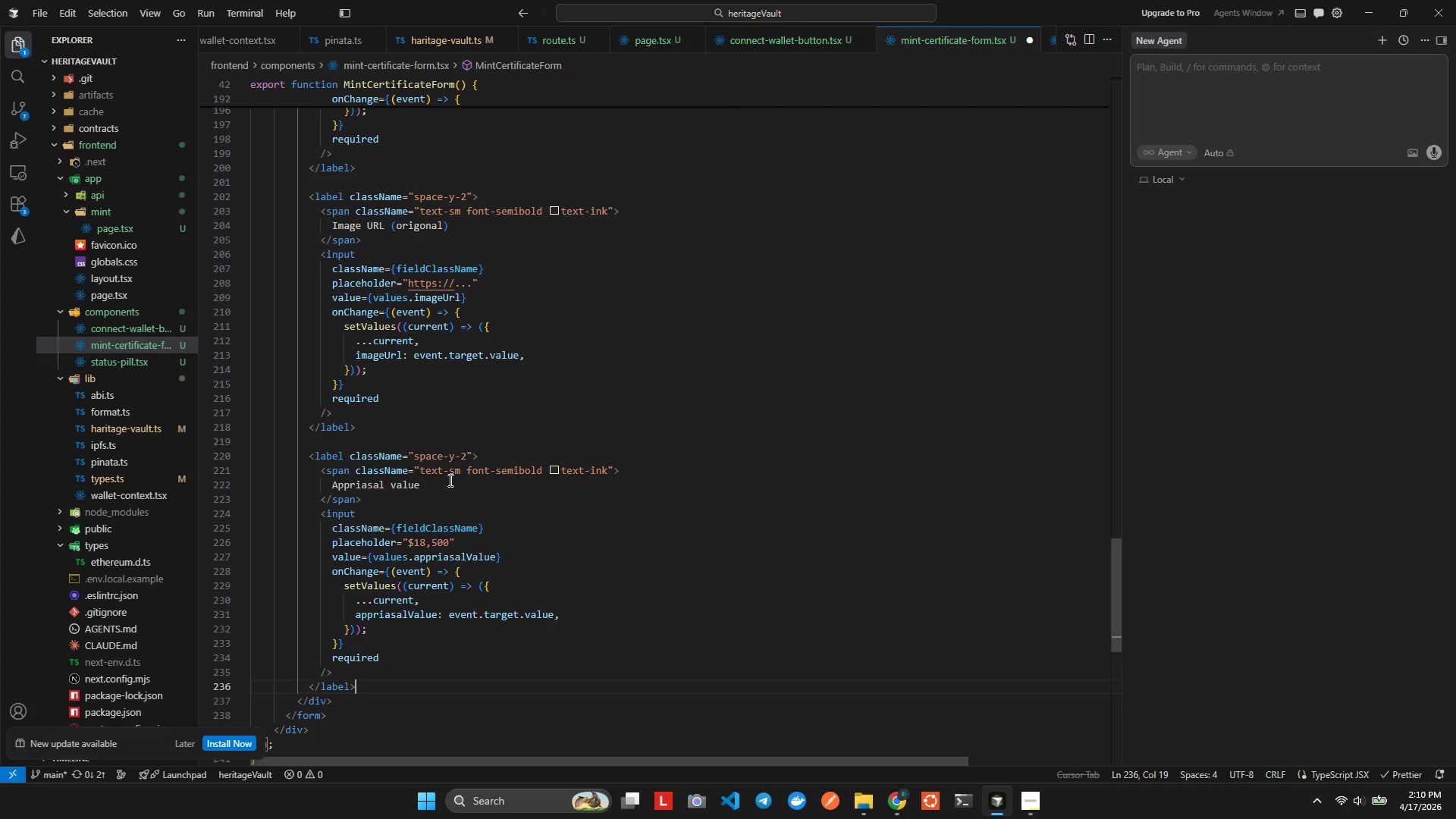 
key(Enter)
 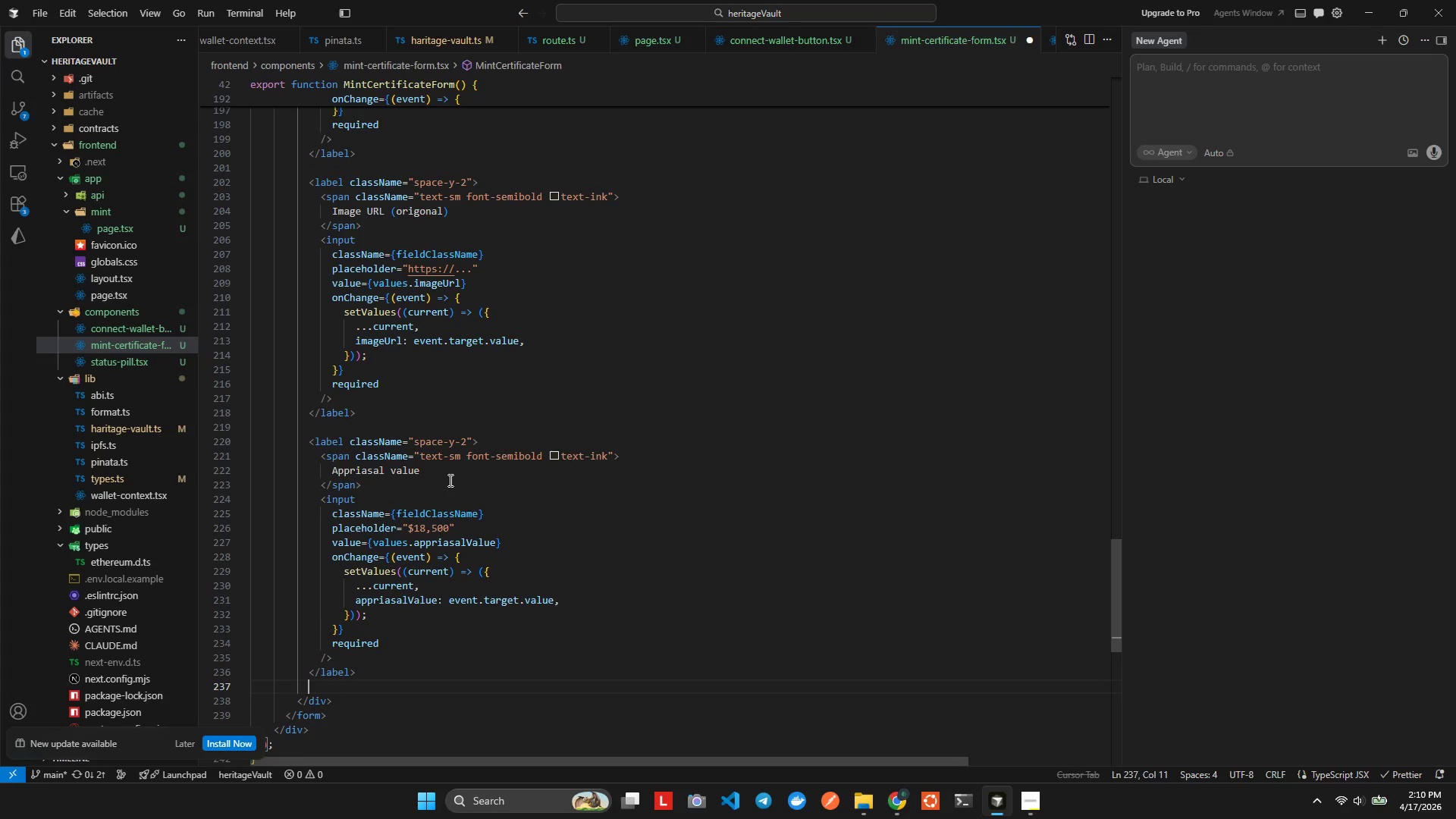 
key(Enter)
 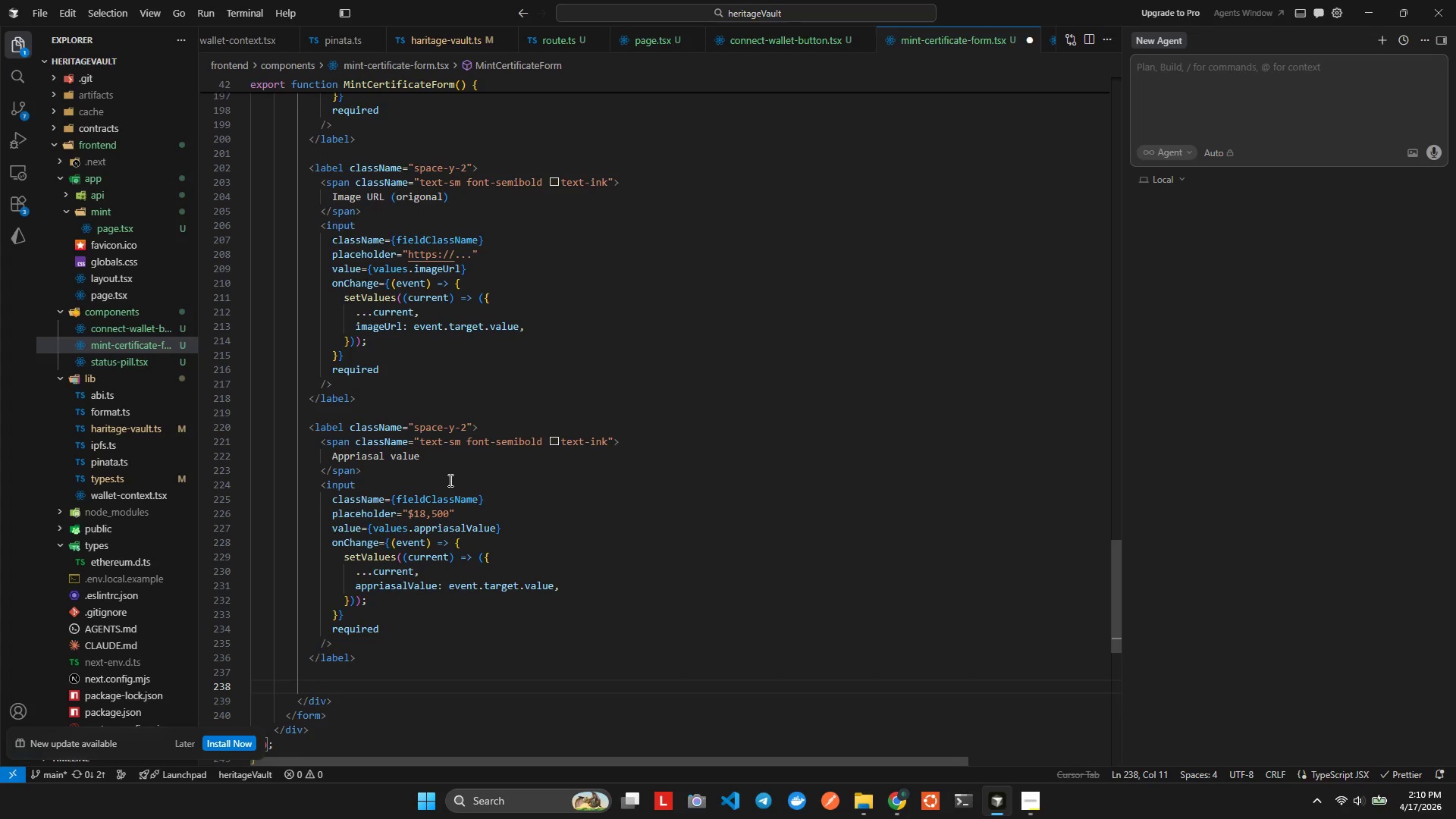 
wait(5.03)
 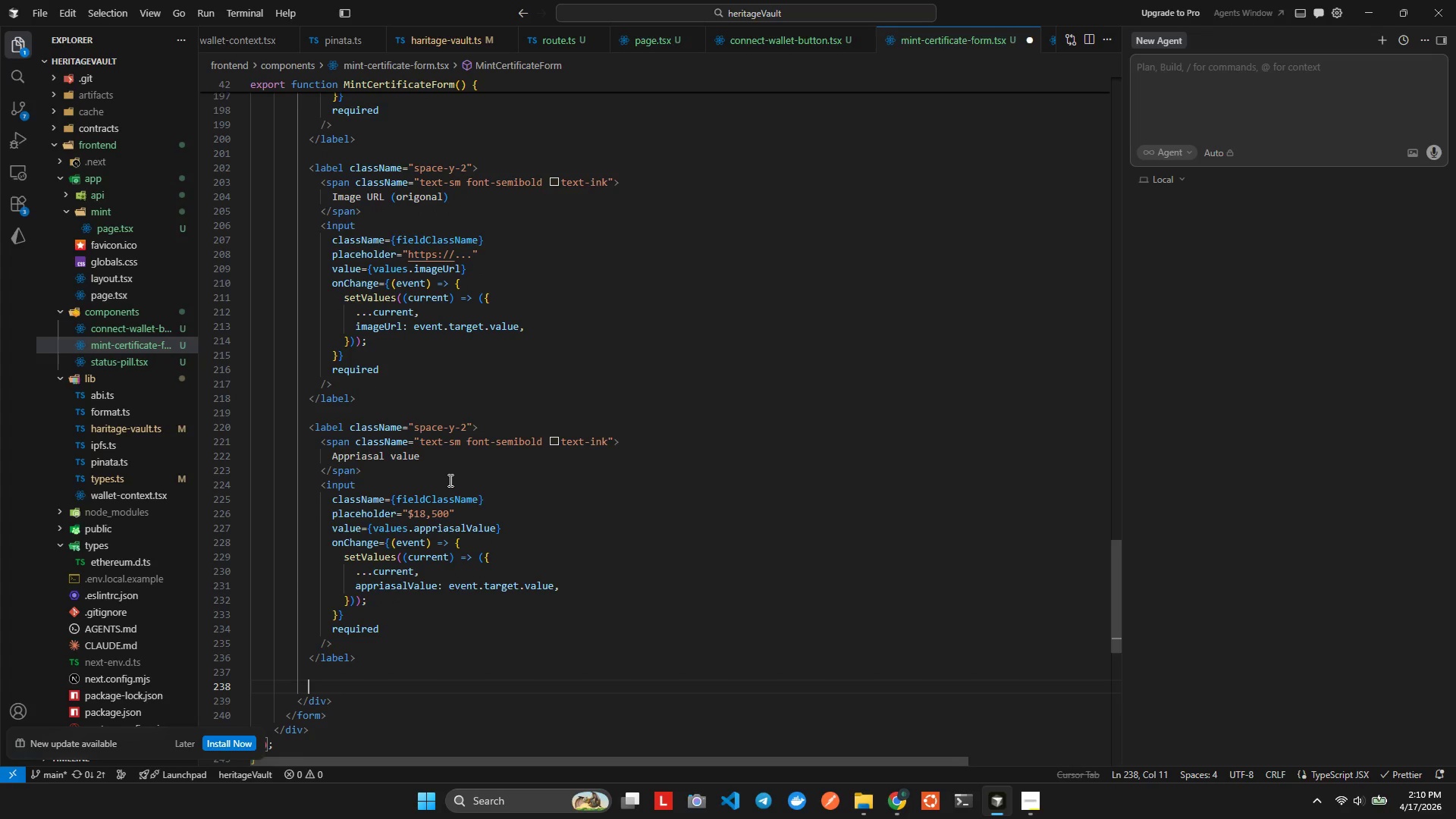 
key(Control+V)
 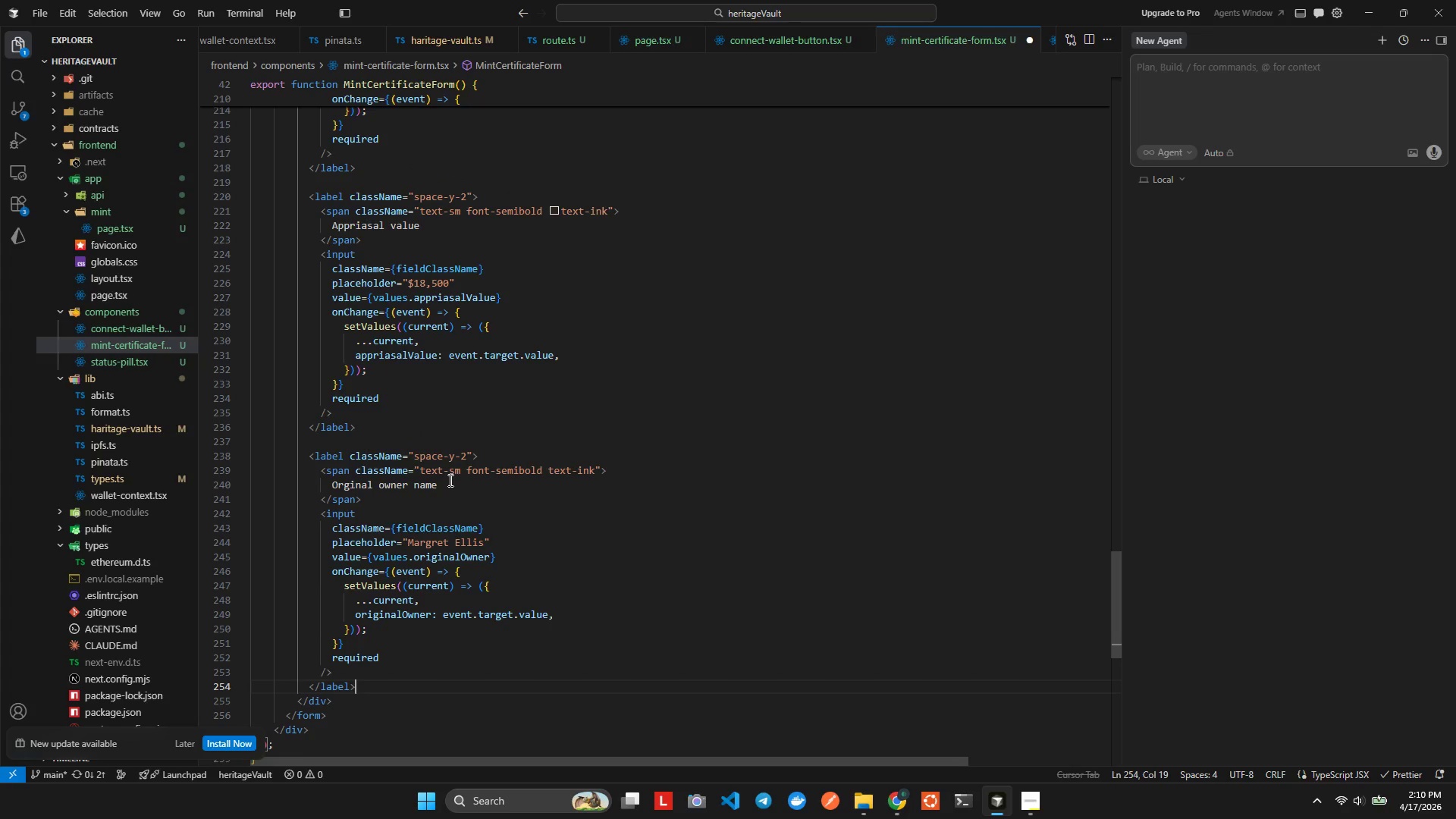 
hold_key(key=ArrowUp, duration=0.84)
 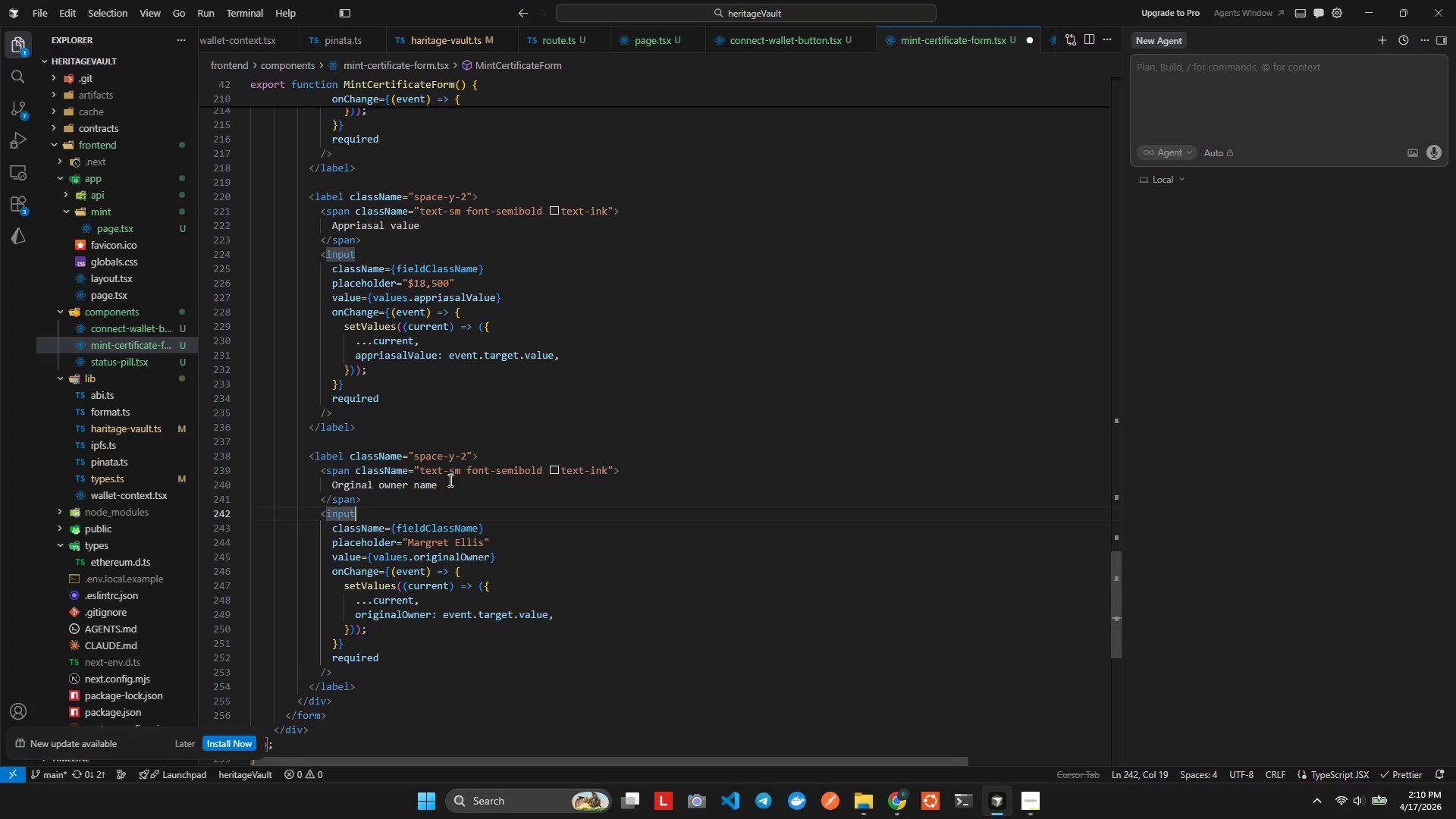 
key(ArrowUp)
 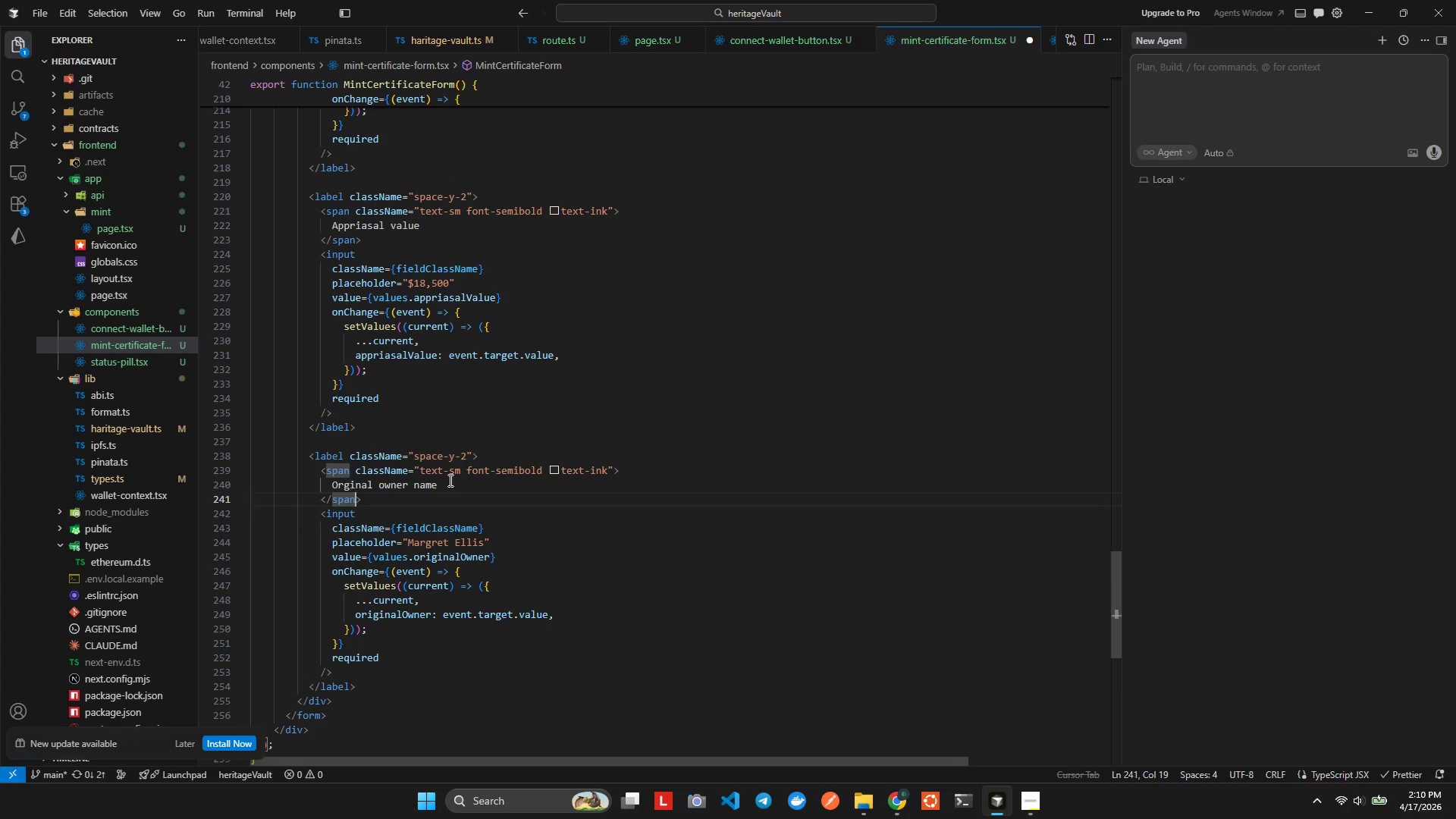 
key(ArrowUp)
 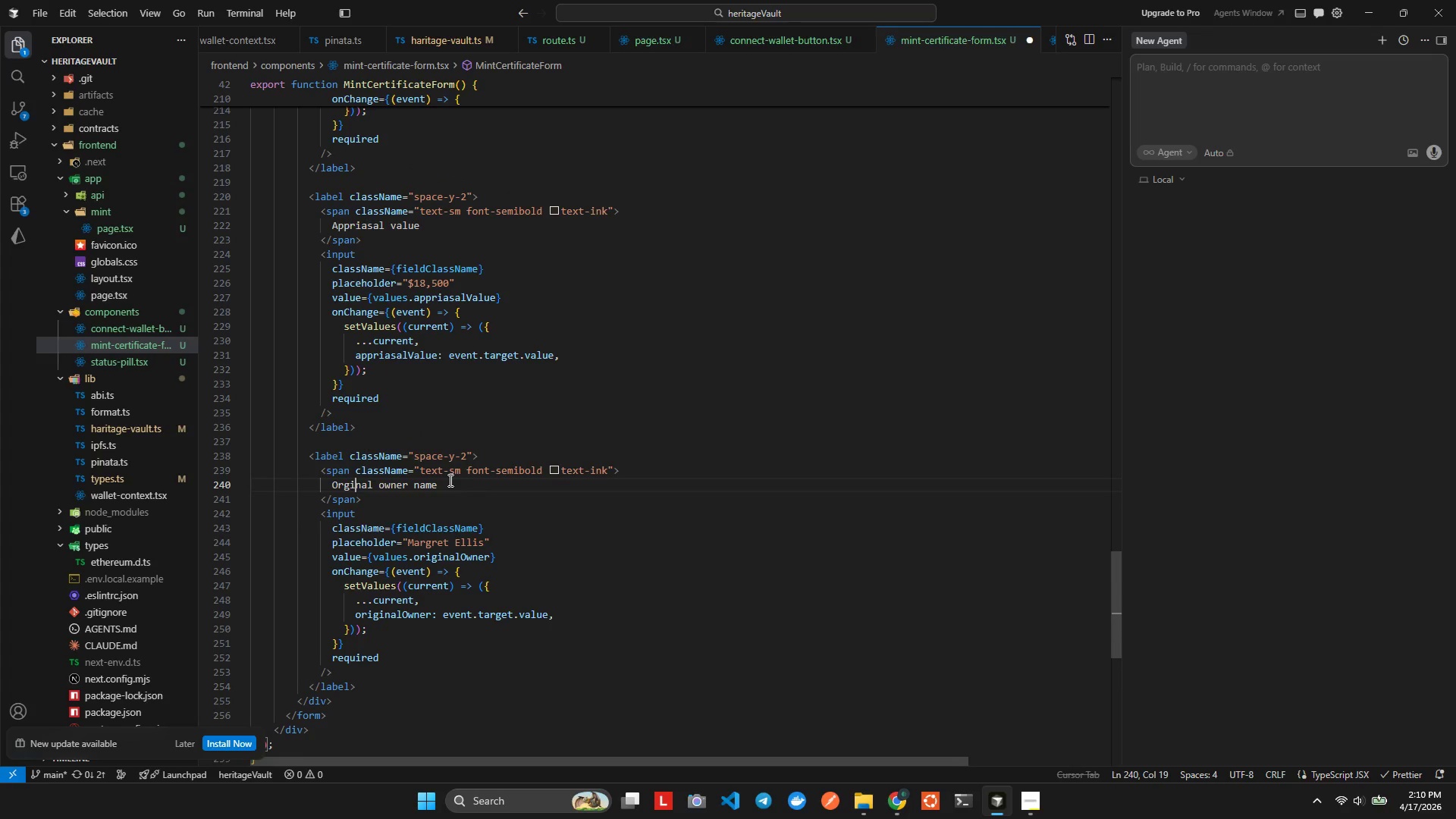 
hold_key(key=ArrowRight, duration=0.81)
 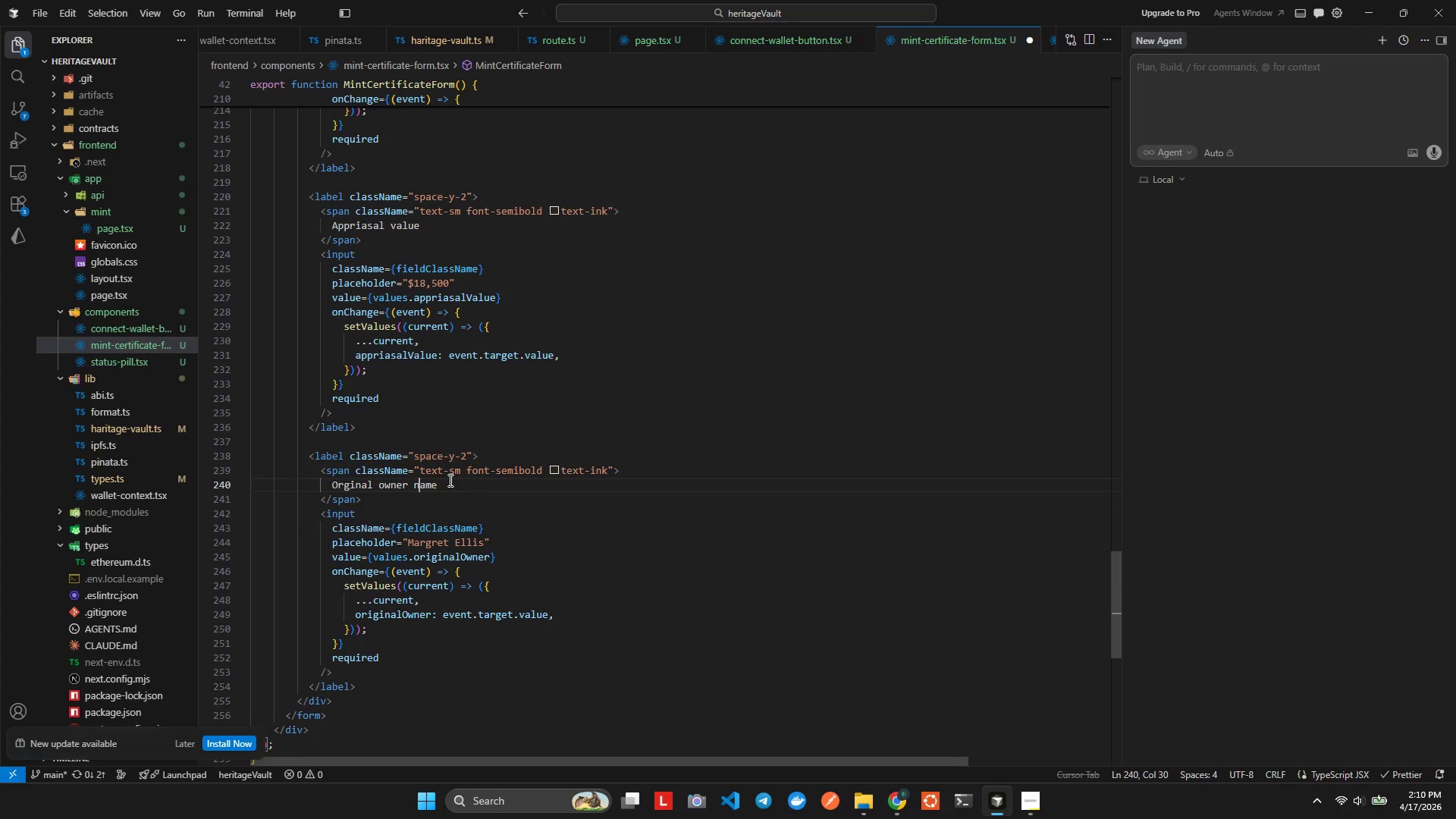 
key(ArrowRight)
 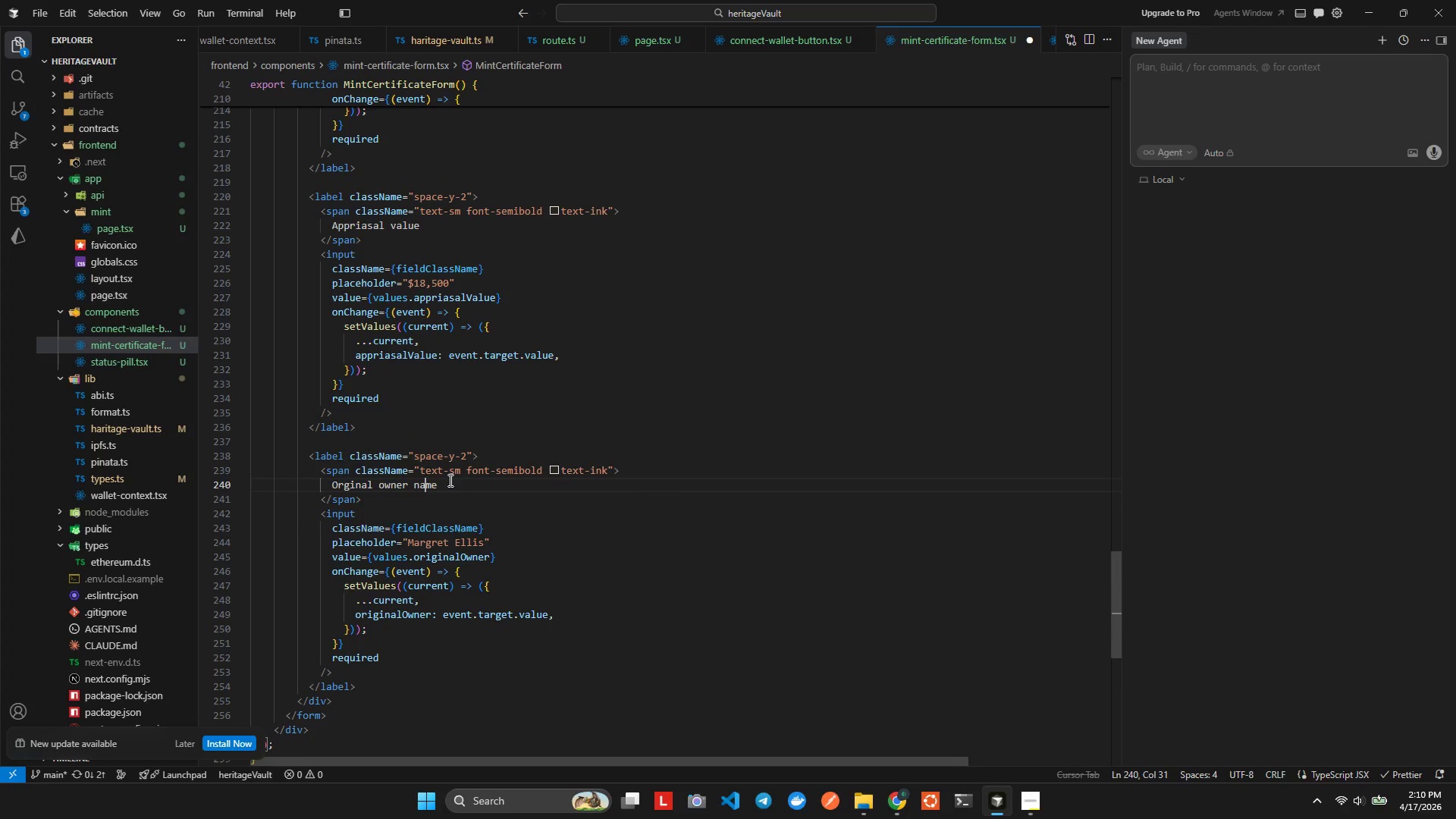 
key(ArrowRight)
 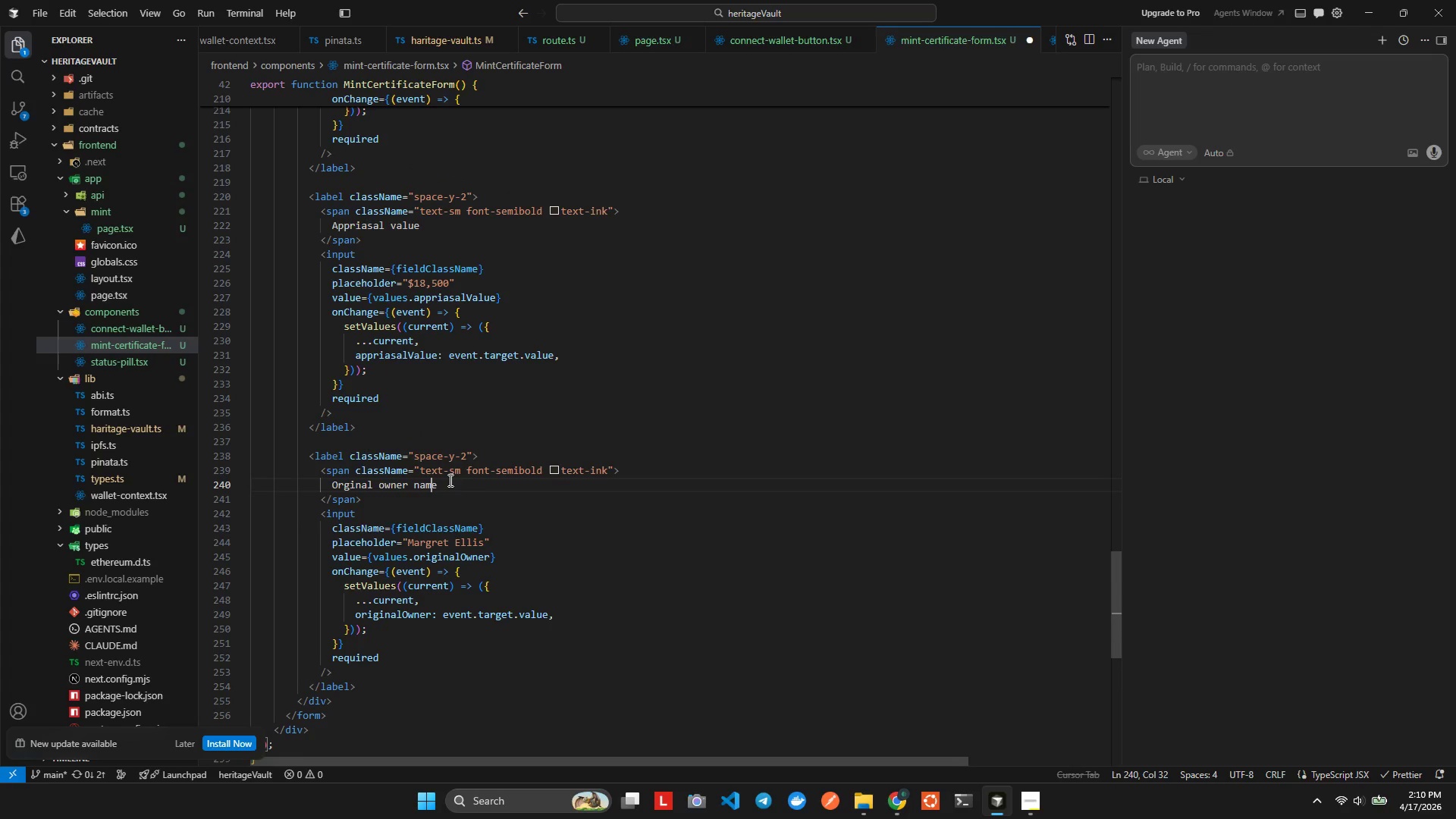 
key(ArrowRight)
 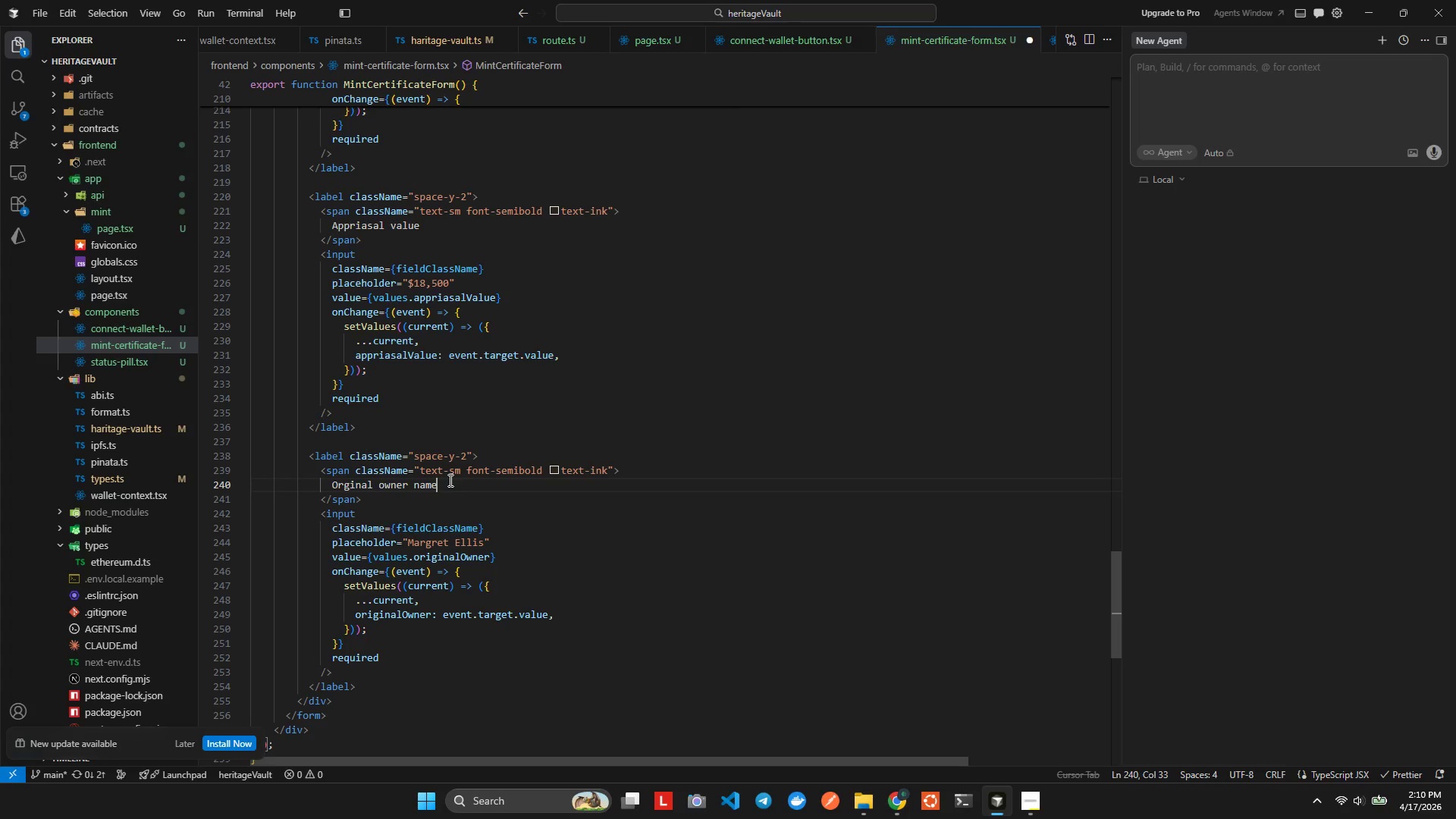 
hold_key(key=Backspace, duration=0.97)
 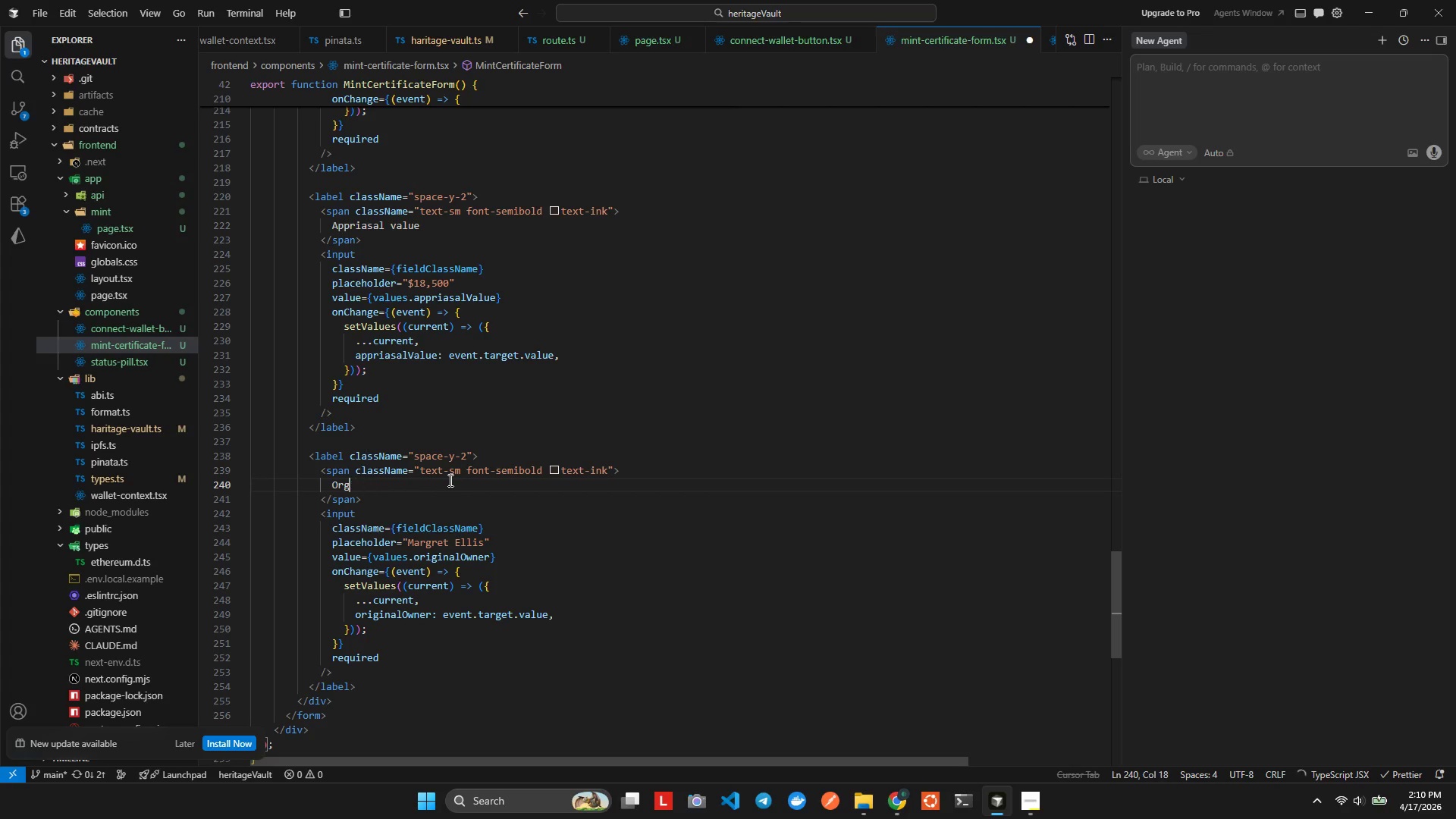 
key(Backspace)
 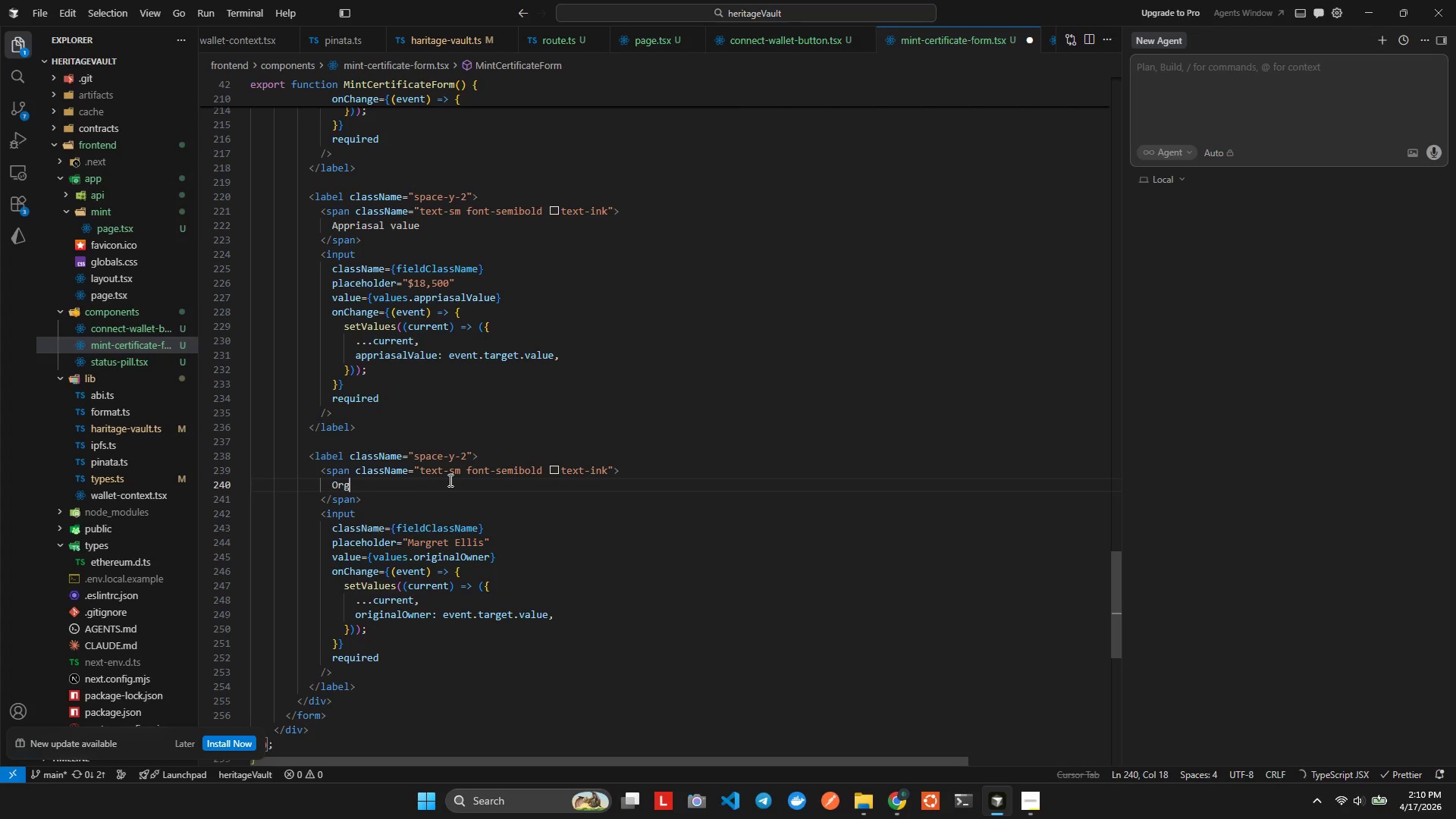 
key(Backspace)
 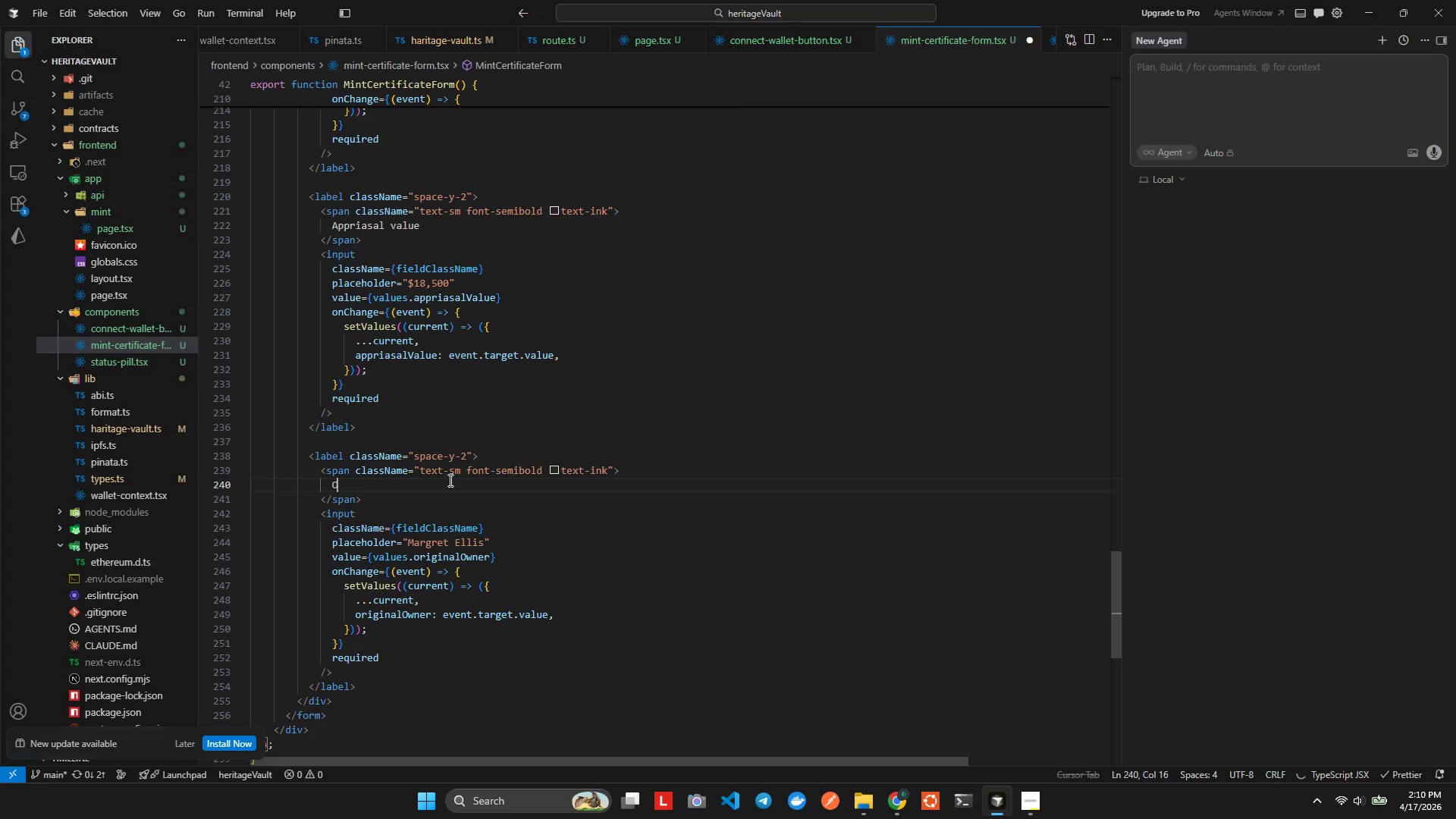 
key(Backspace)
 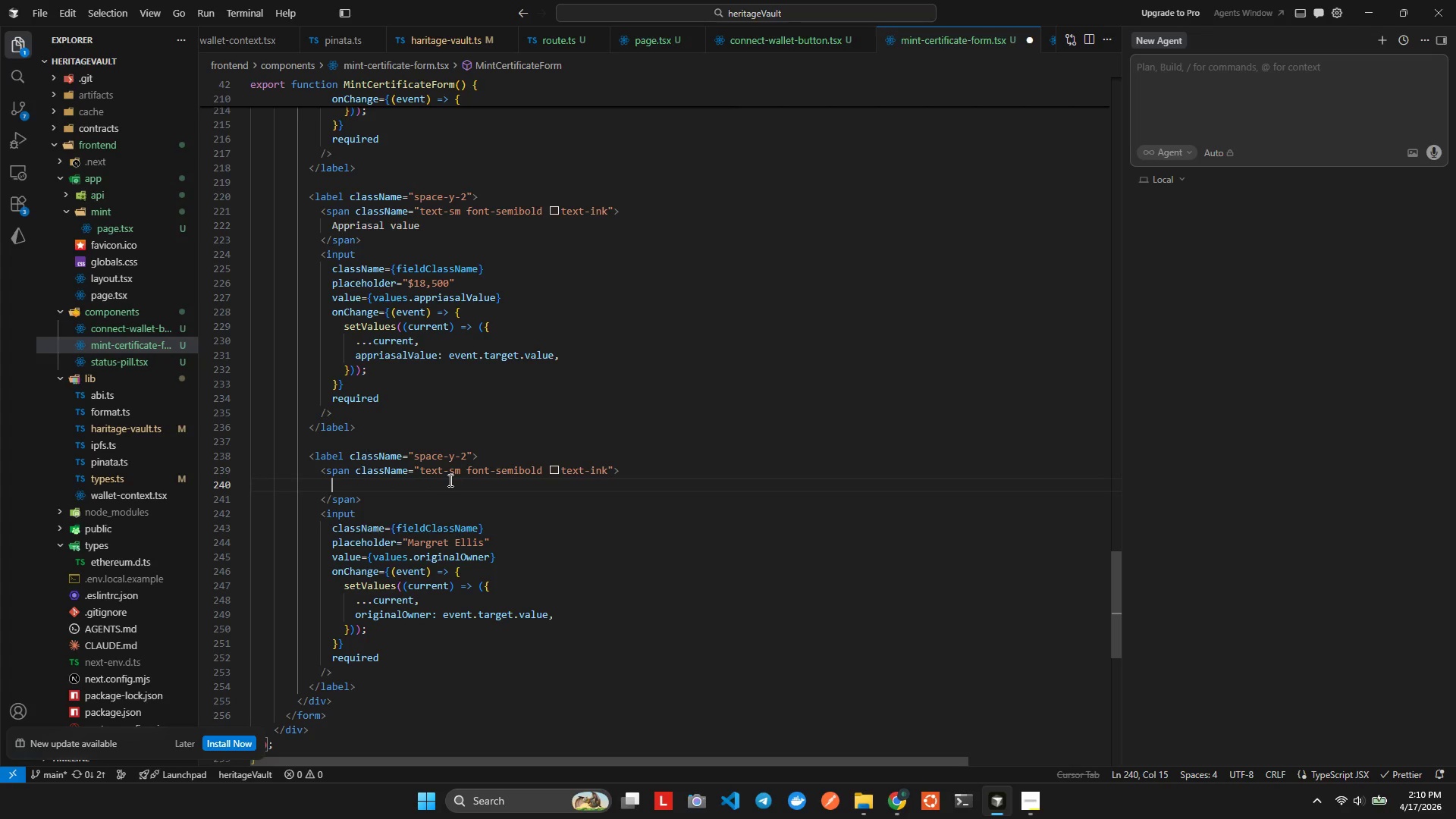 
key(Alt+Tab)
 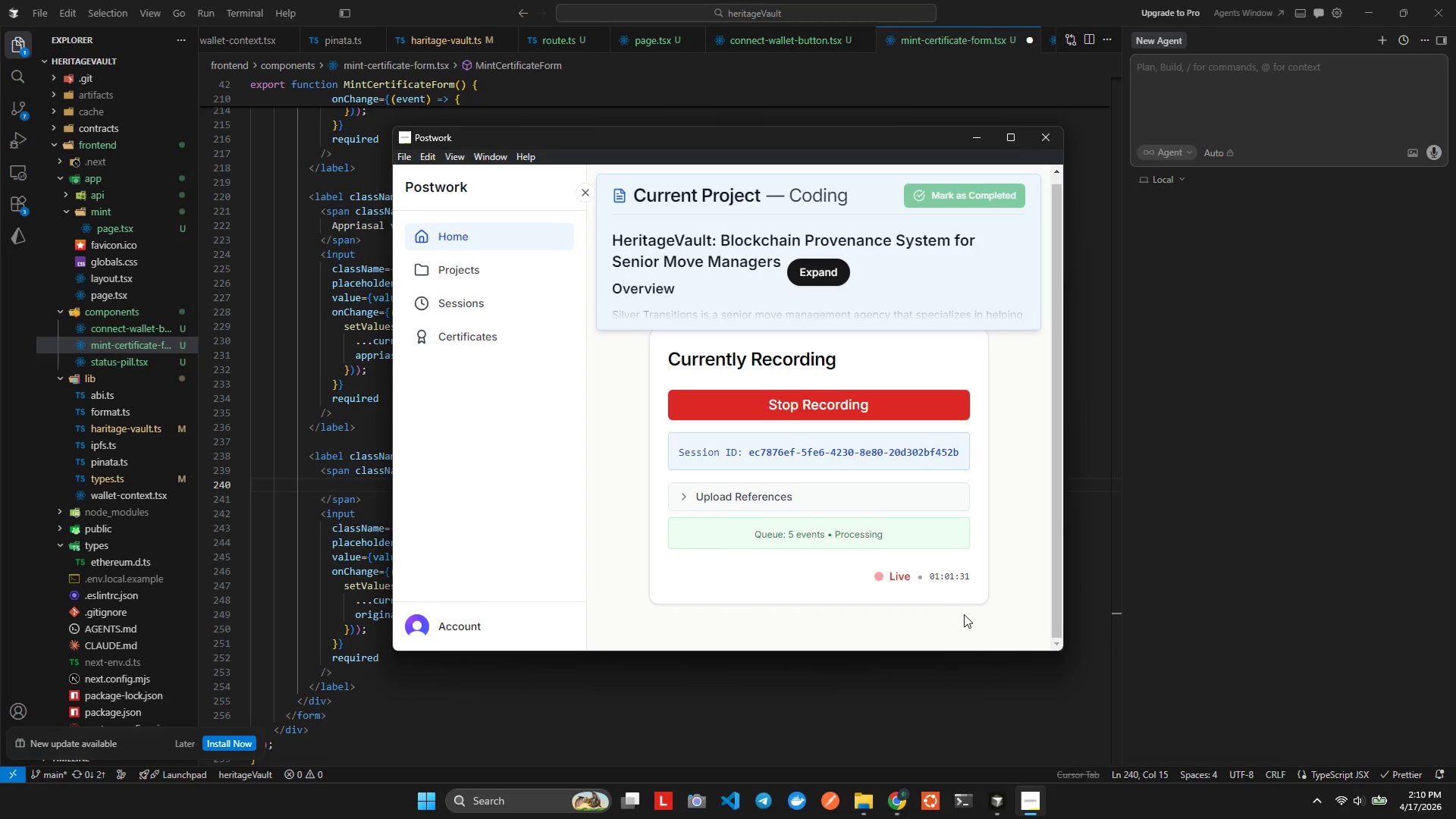 
mouse_move([381, 509])
 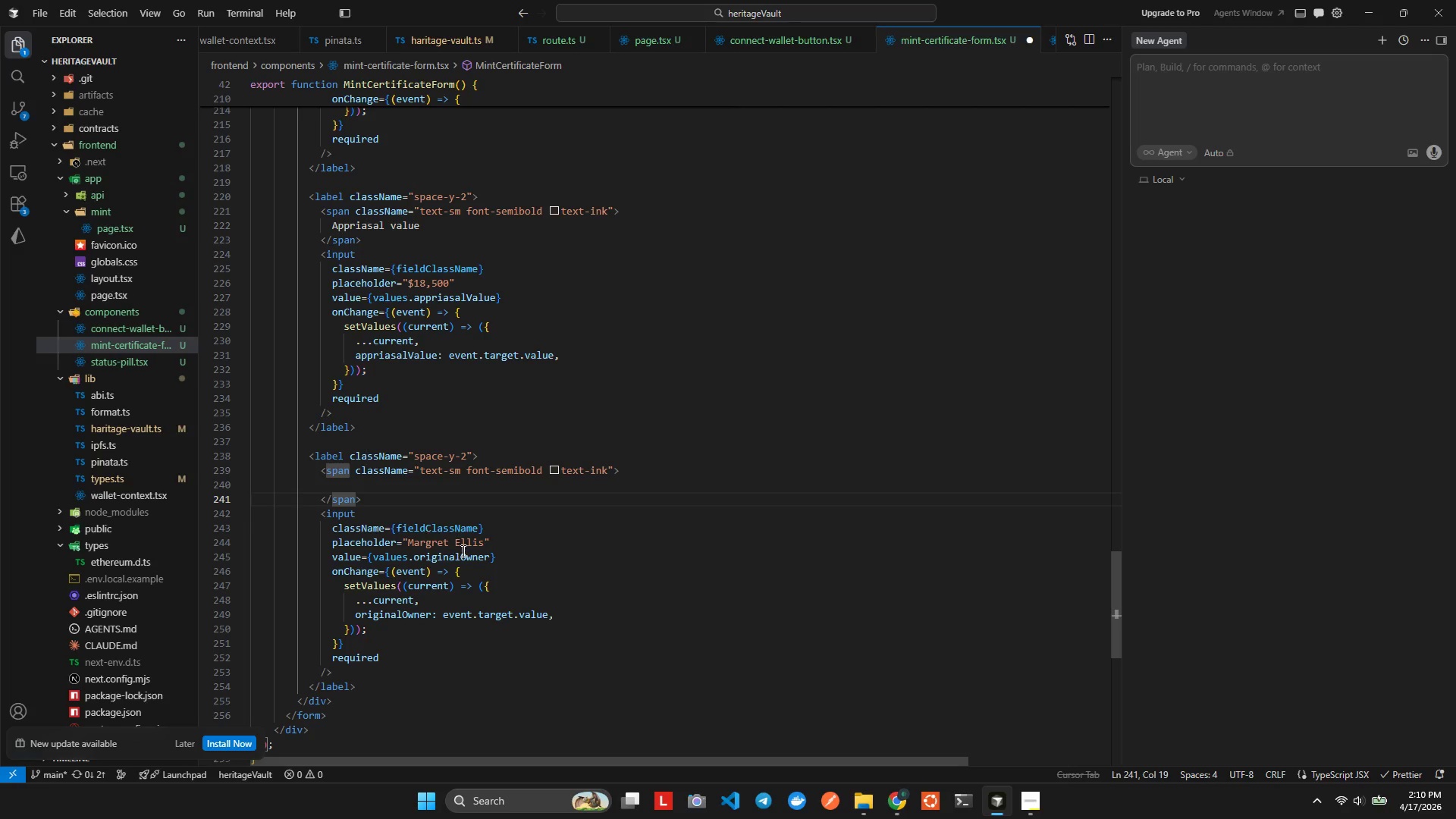 
left_click([463, 551])
 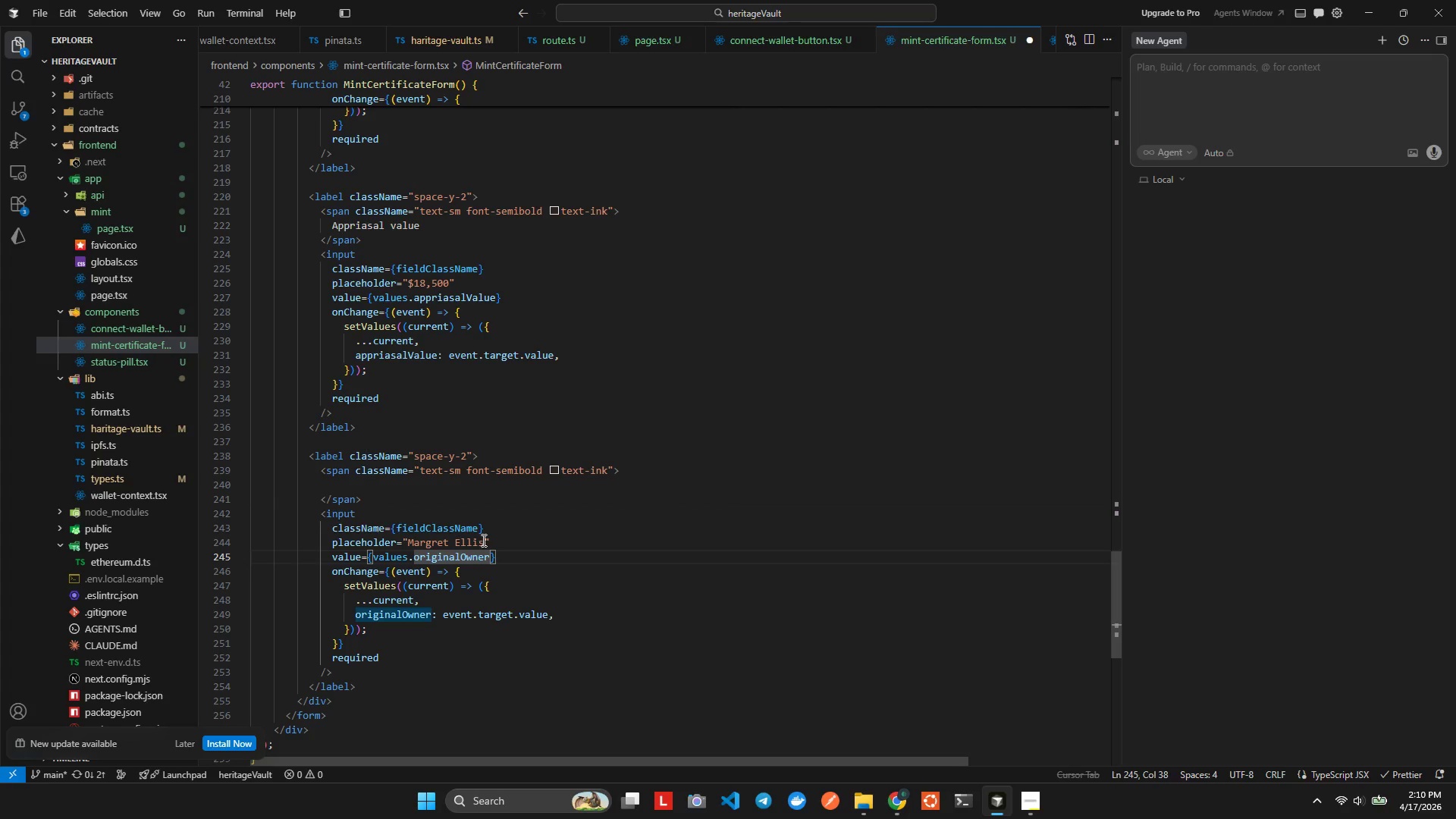 
left_click([486, 538])
 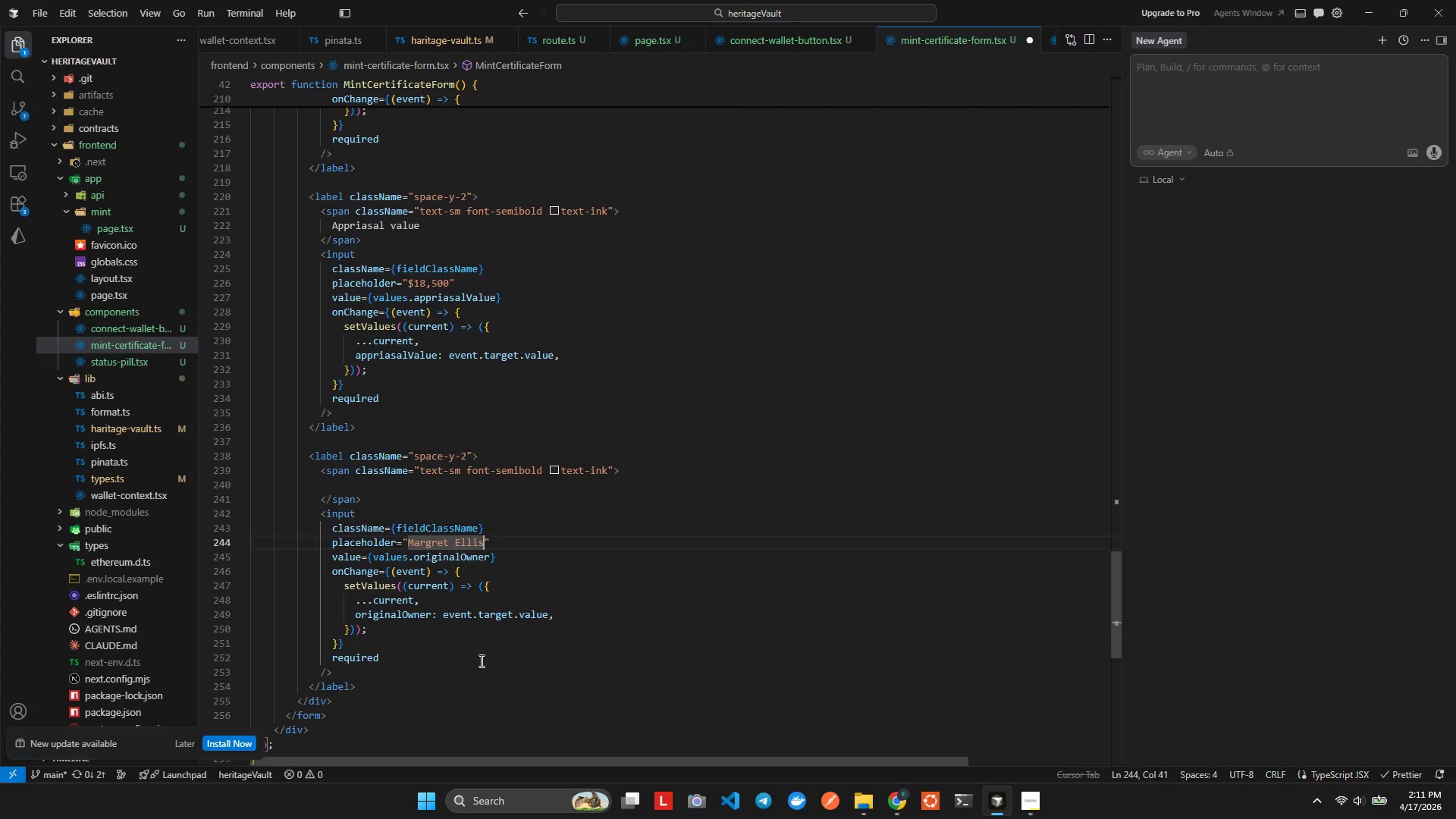 
wait(57.33)
 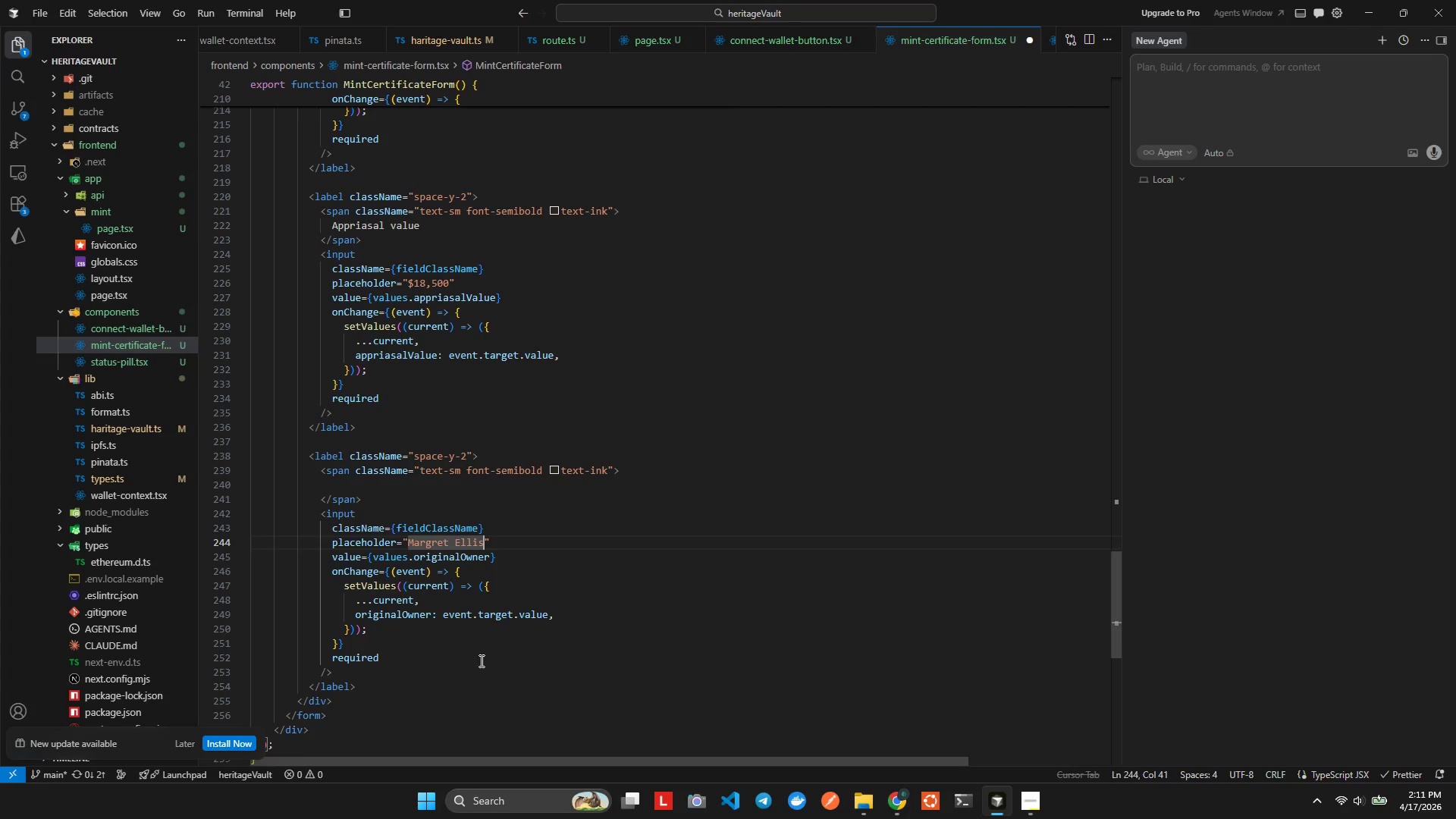 
hold_key(key=Backspace, duration=0.8)
 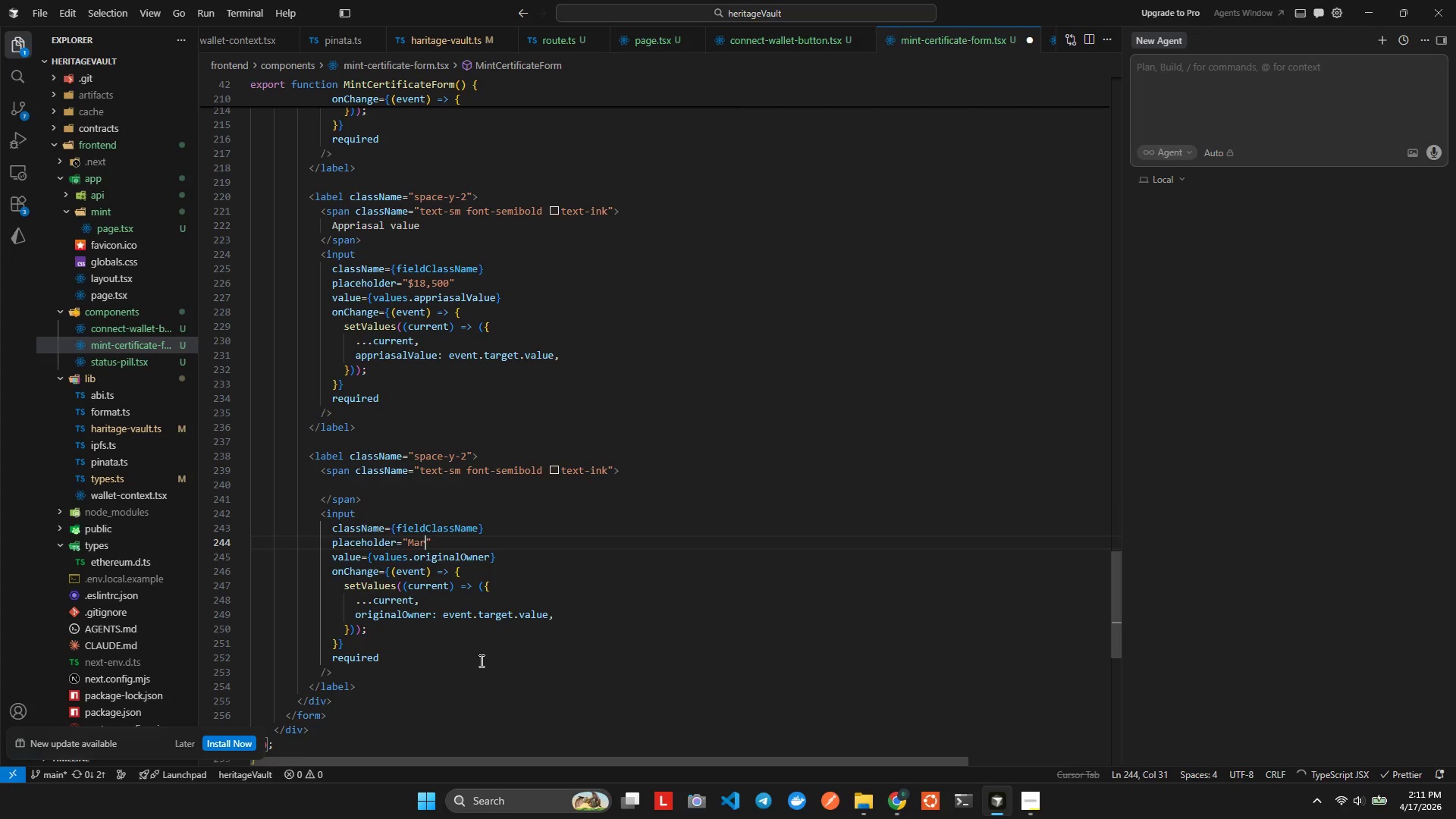 
key(Backspace)
 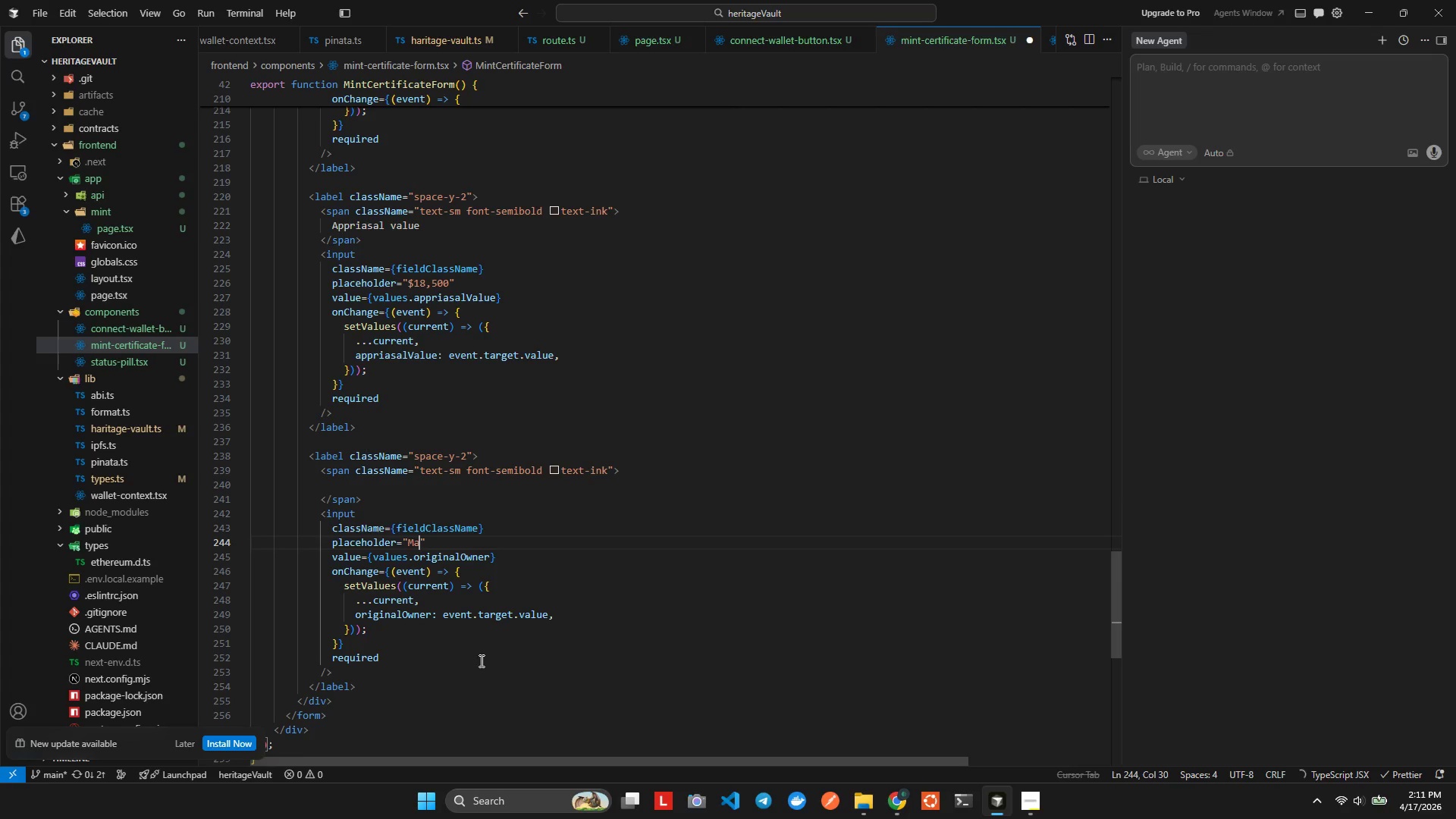 
key(Backspace)
 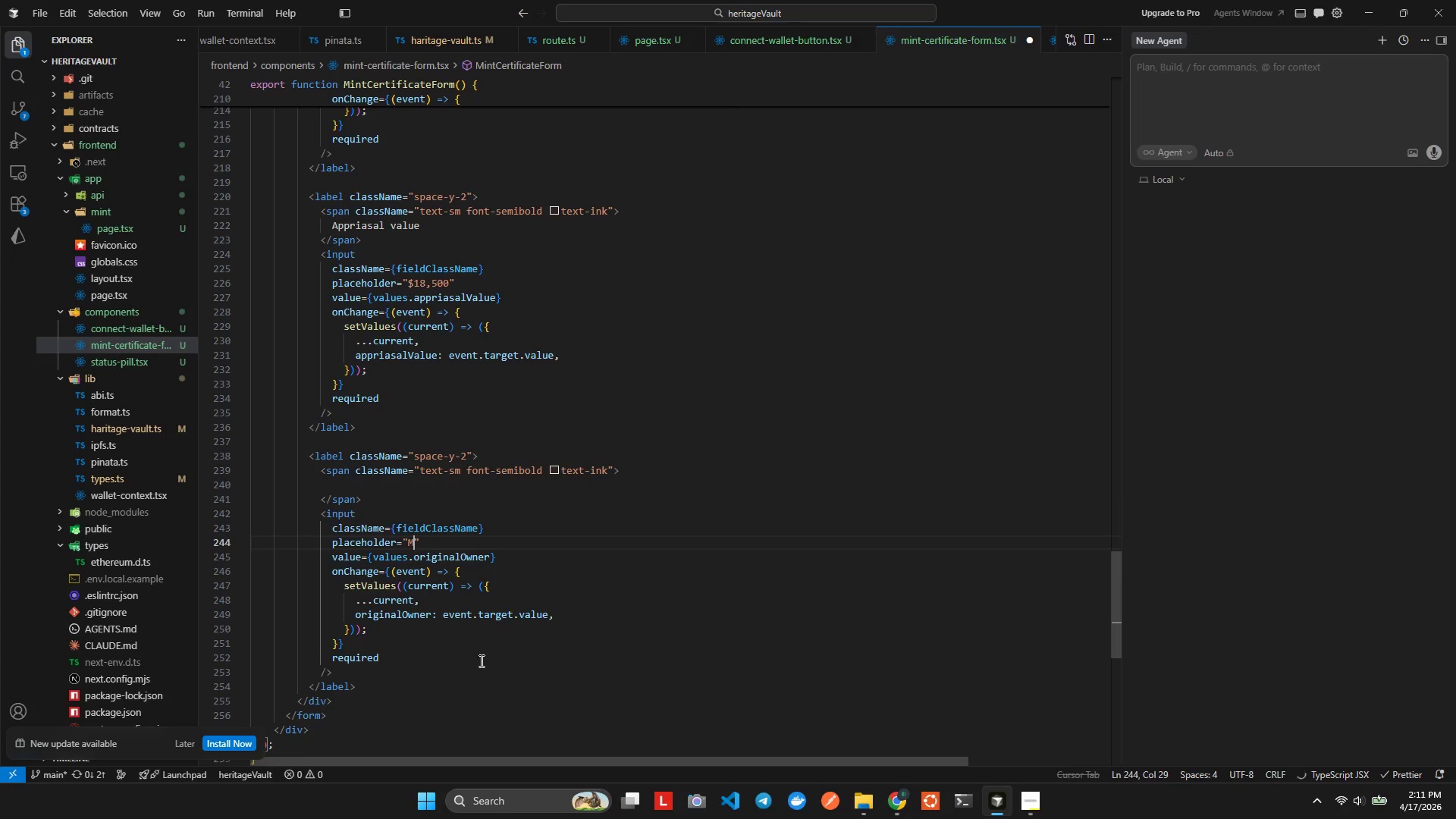 
key(Backspace)
 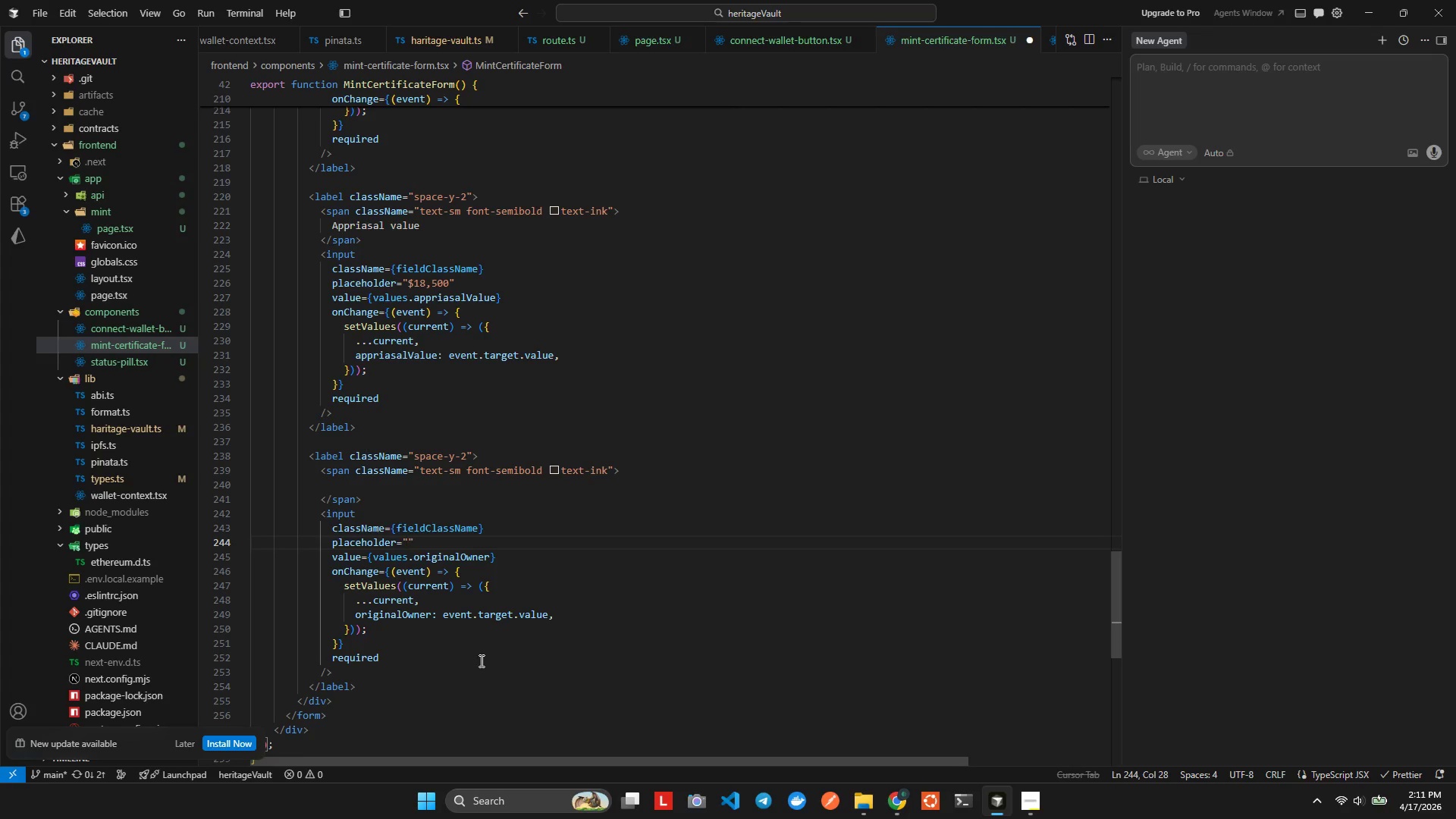 
key(ArrowUp)
 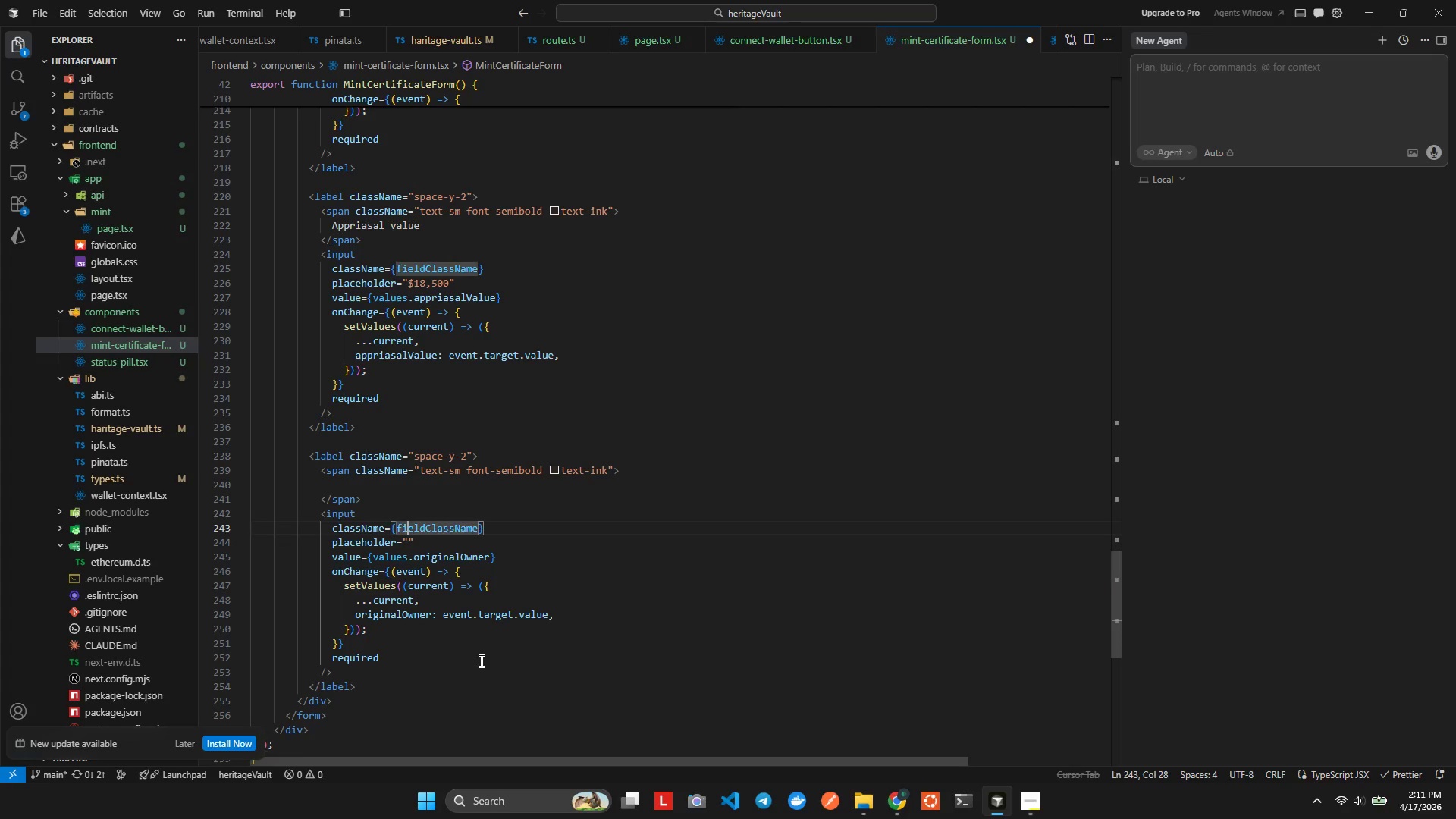 
key(ArrowUp)
 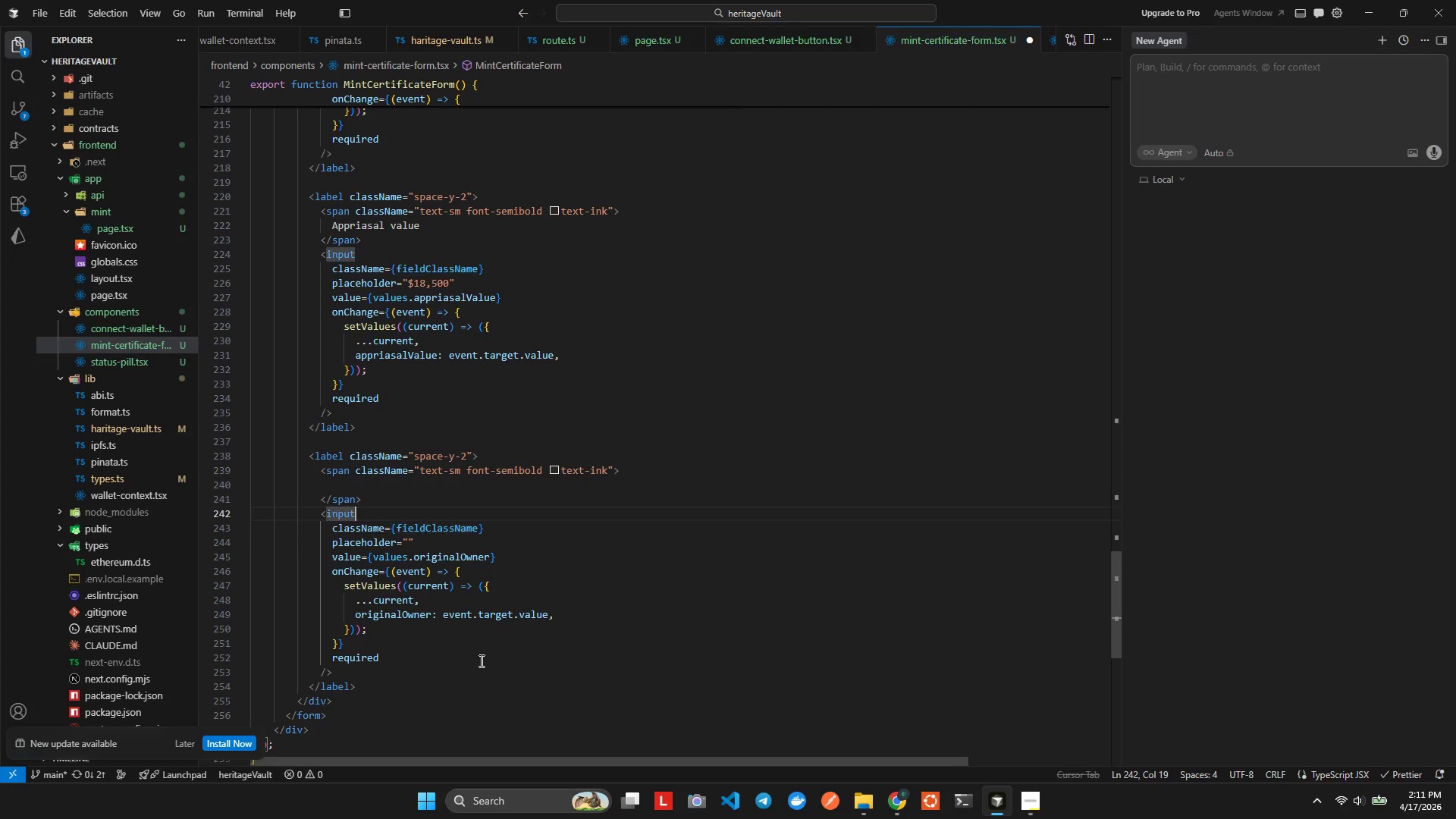 
key(ArrowUp)
 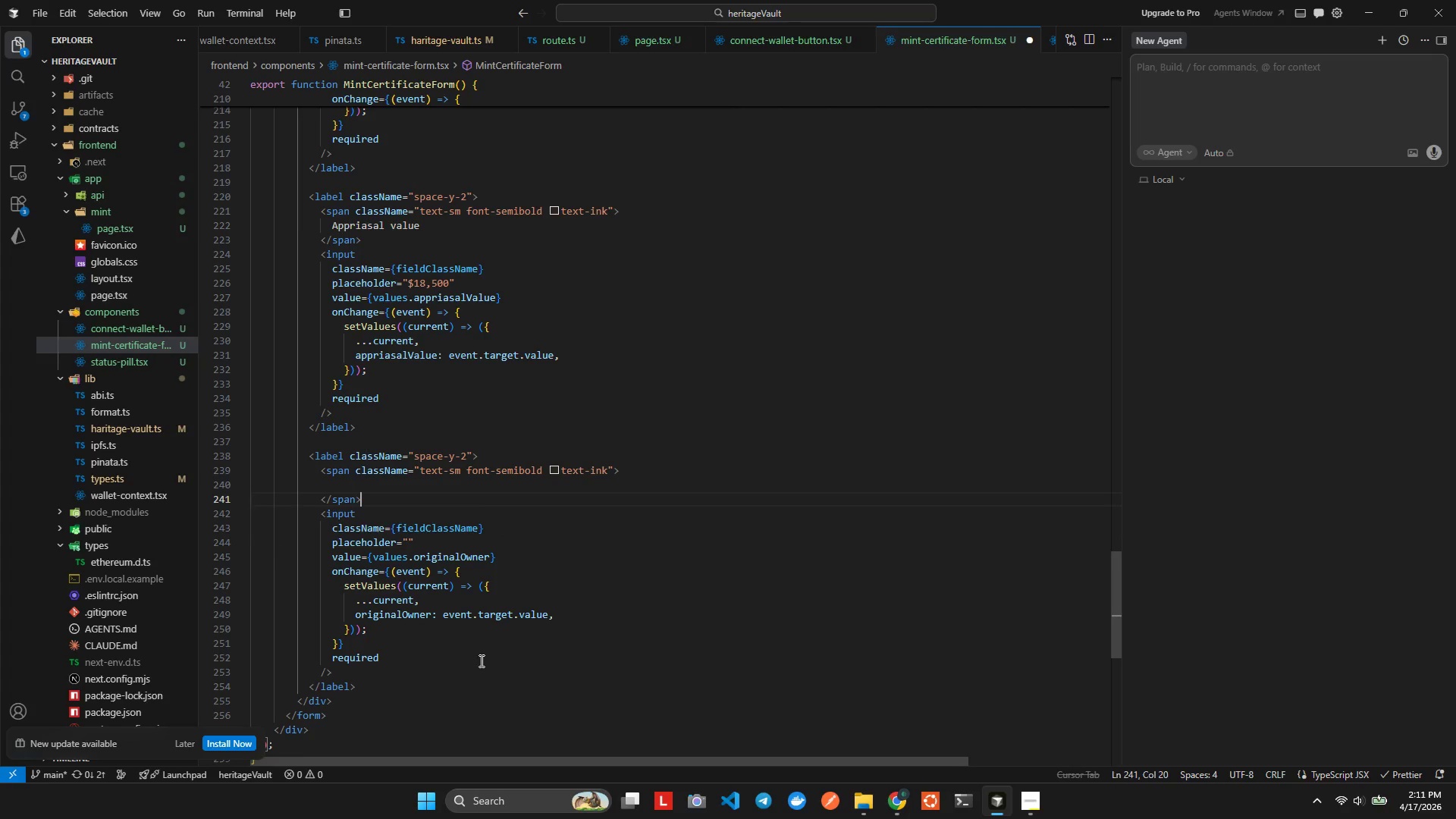 
key(ArrowUp)
 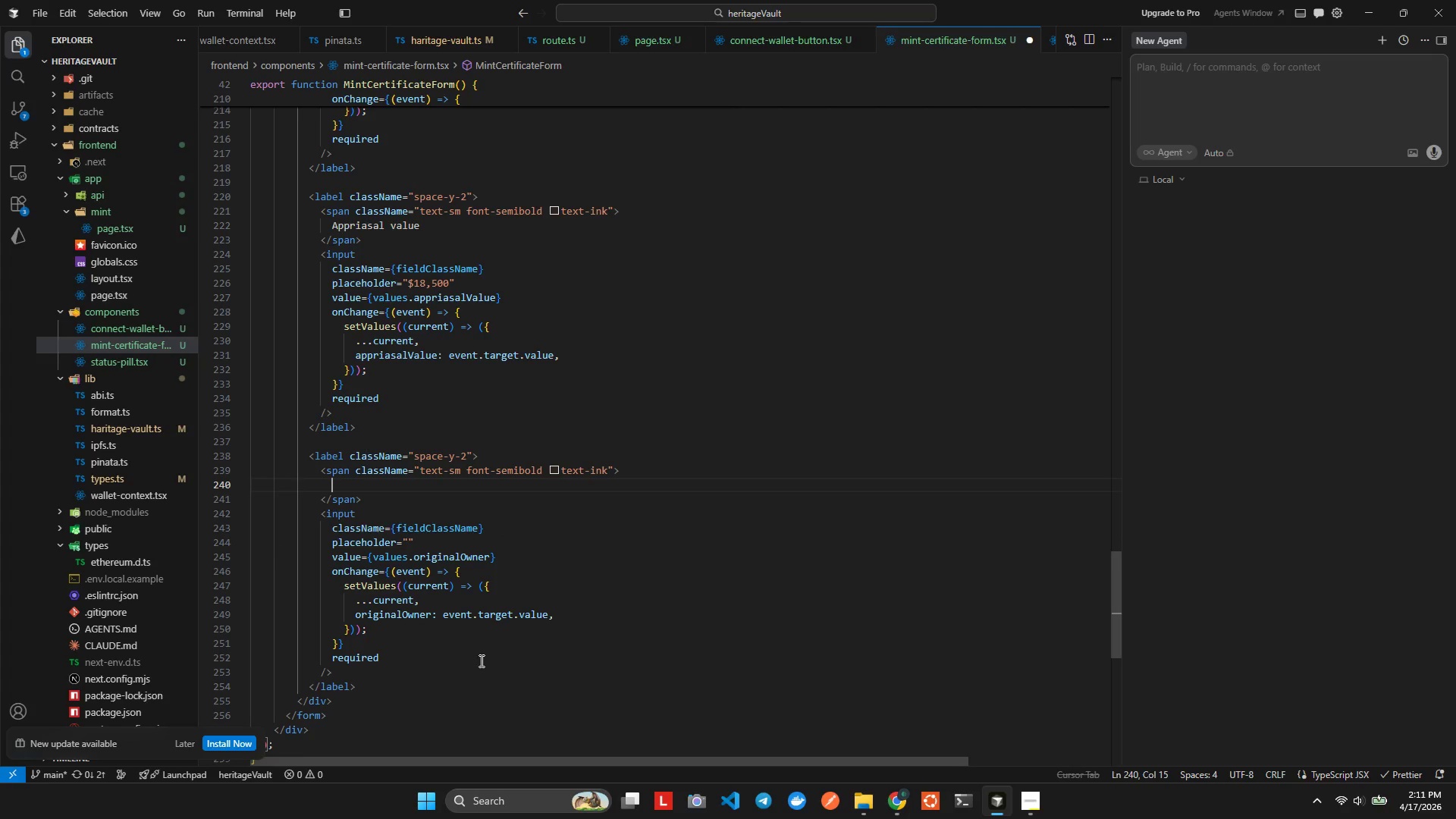 
type(Year acquired)
 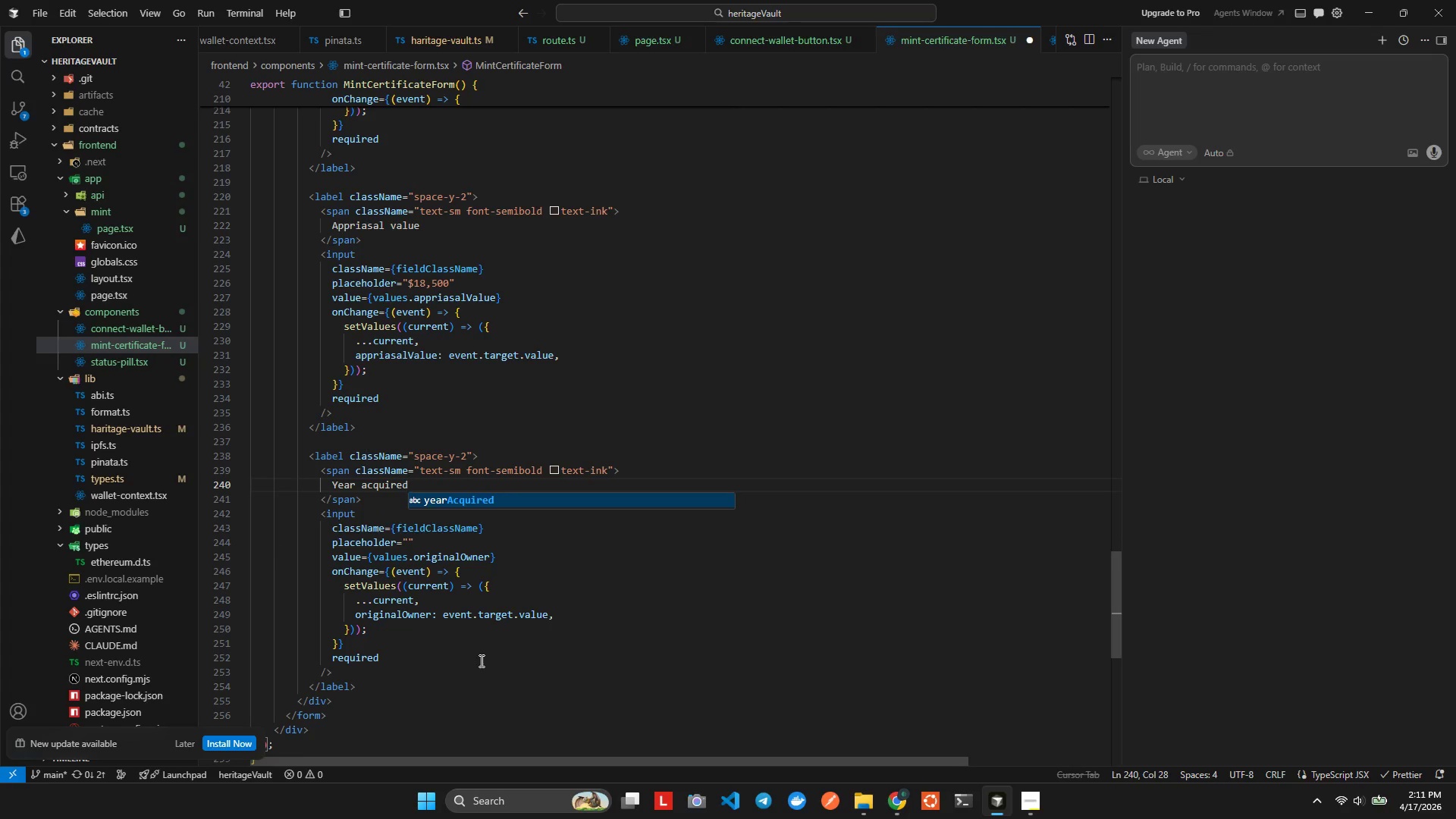 
key(ArrowRight)
 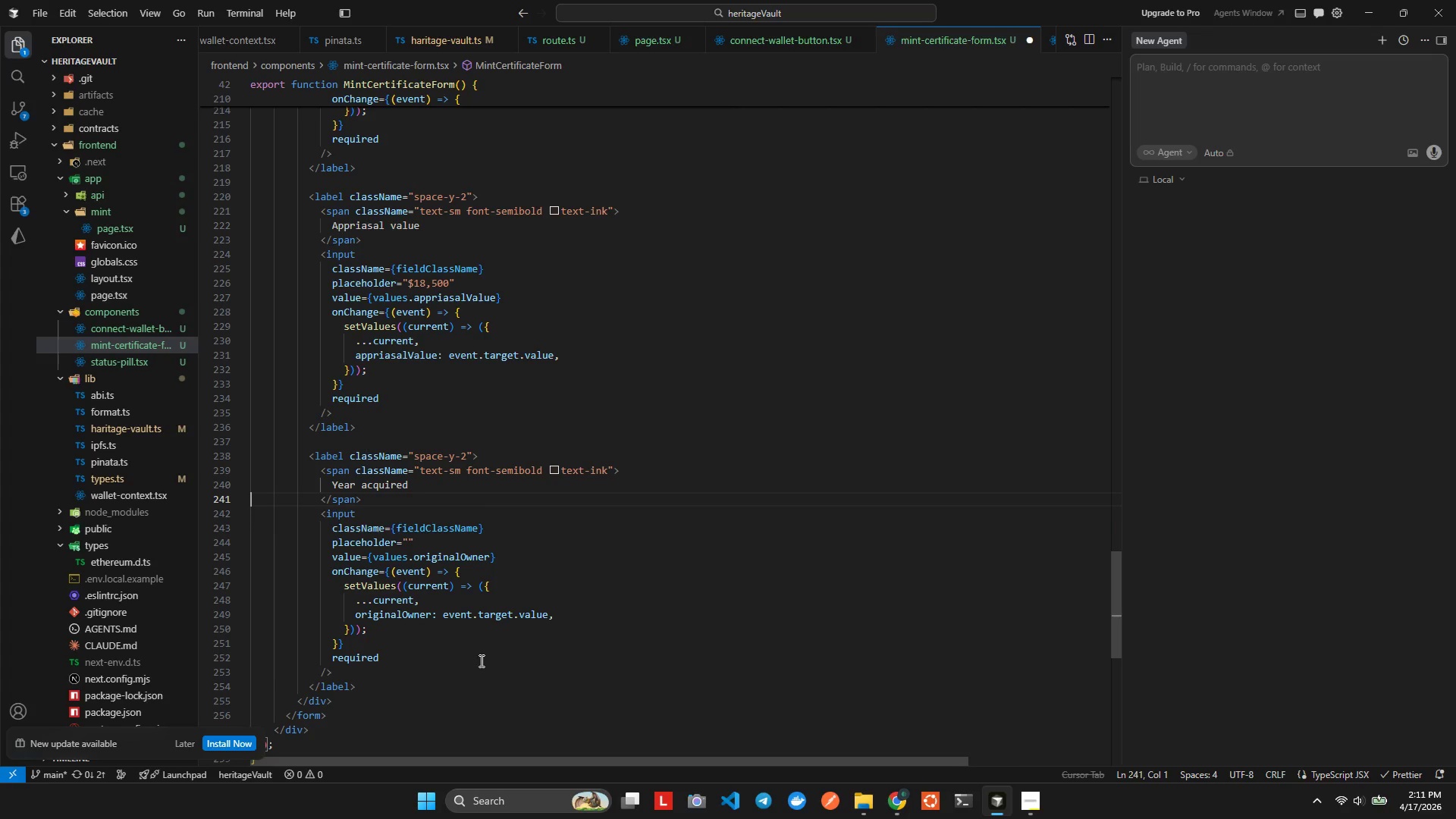 
key(ArrowDown)
 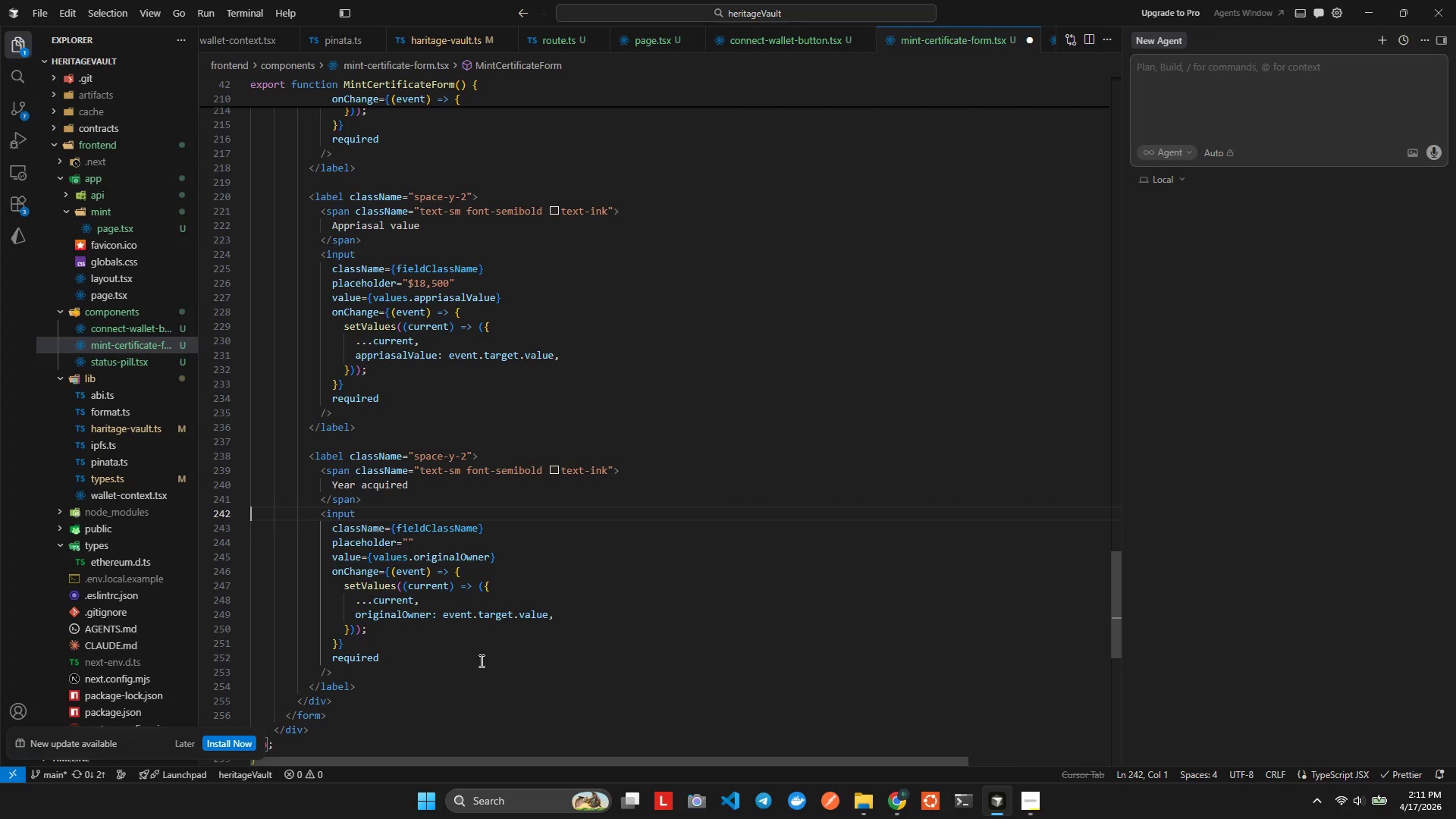 
key(ArrowLeft)
 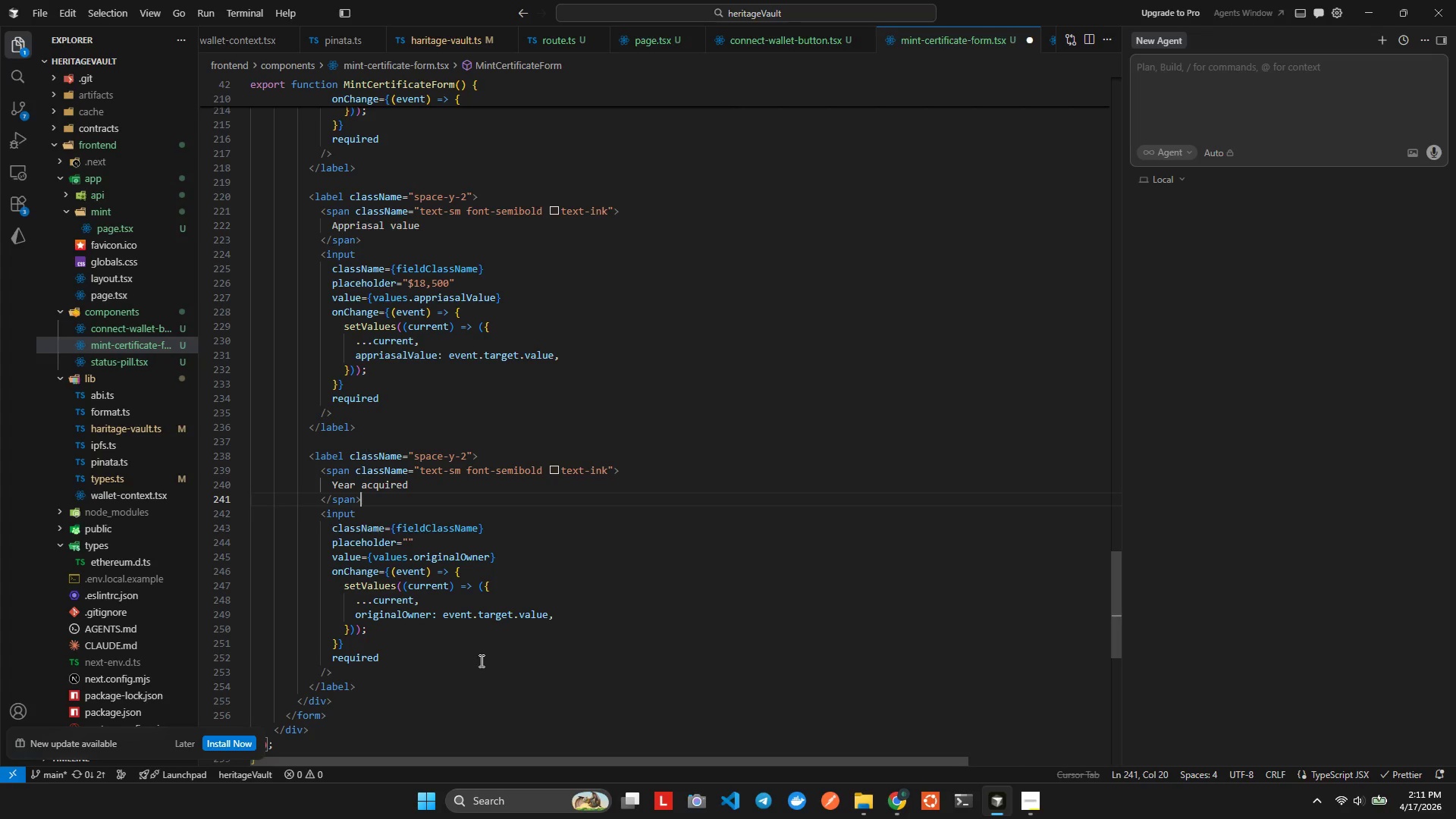 
key(ArrowLeft)
 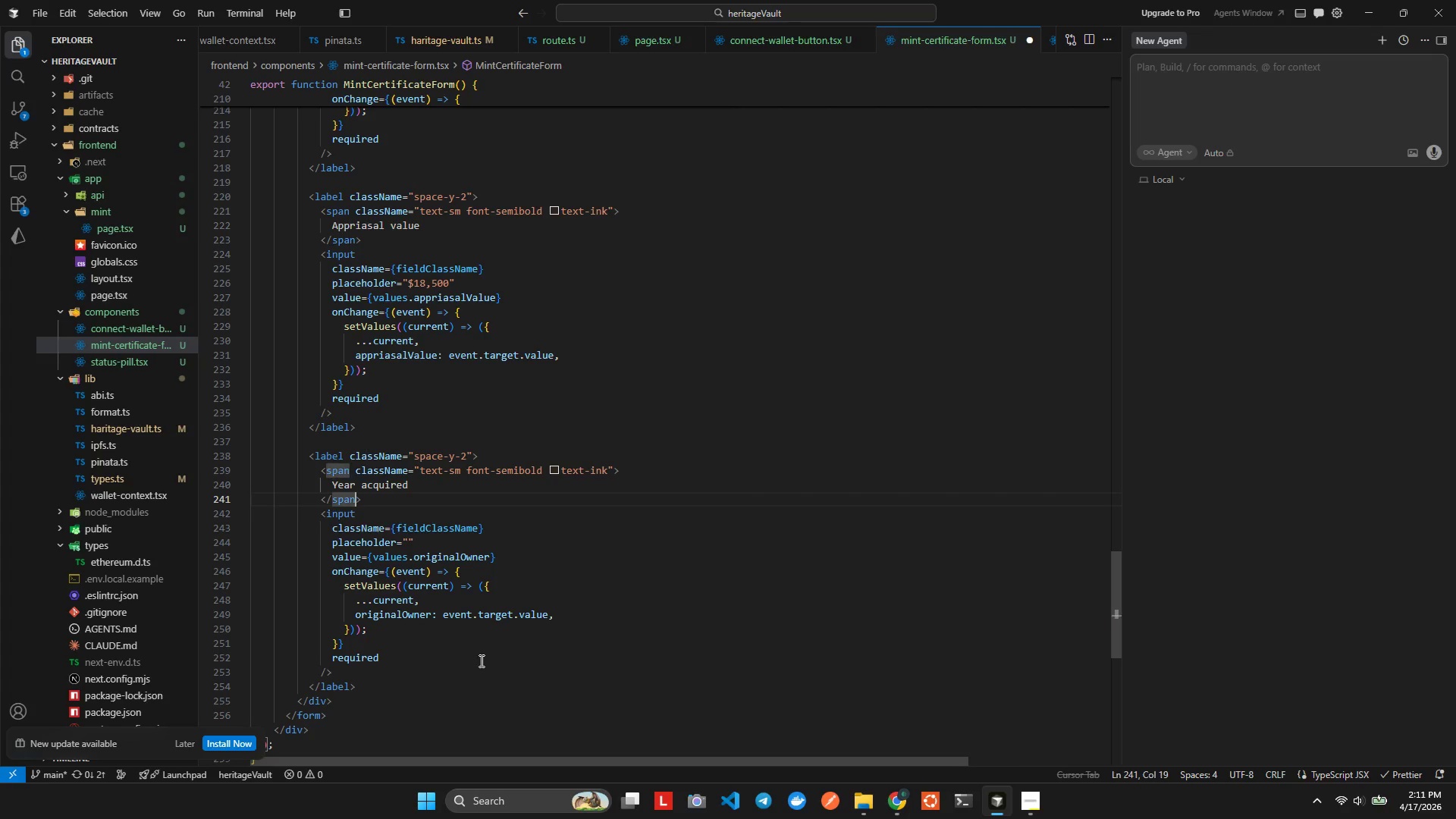 
key(ArrowLeft)
 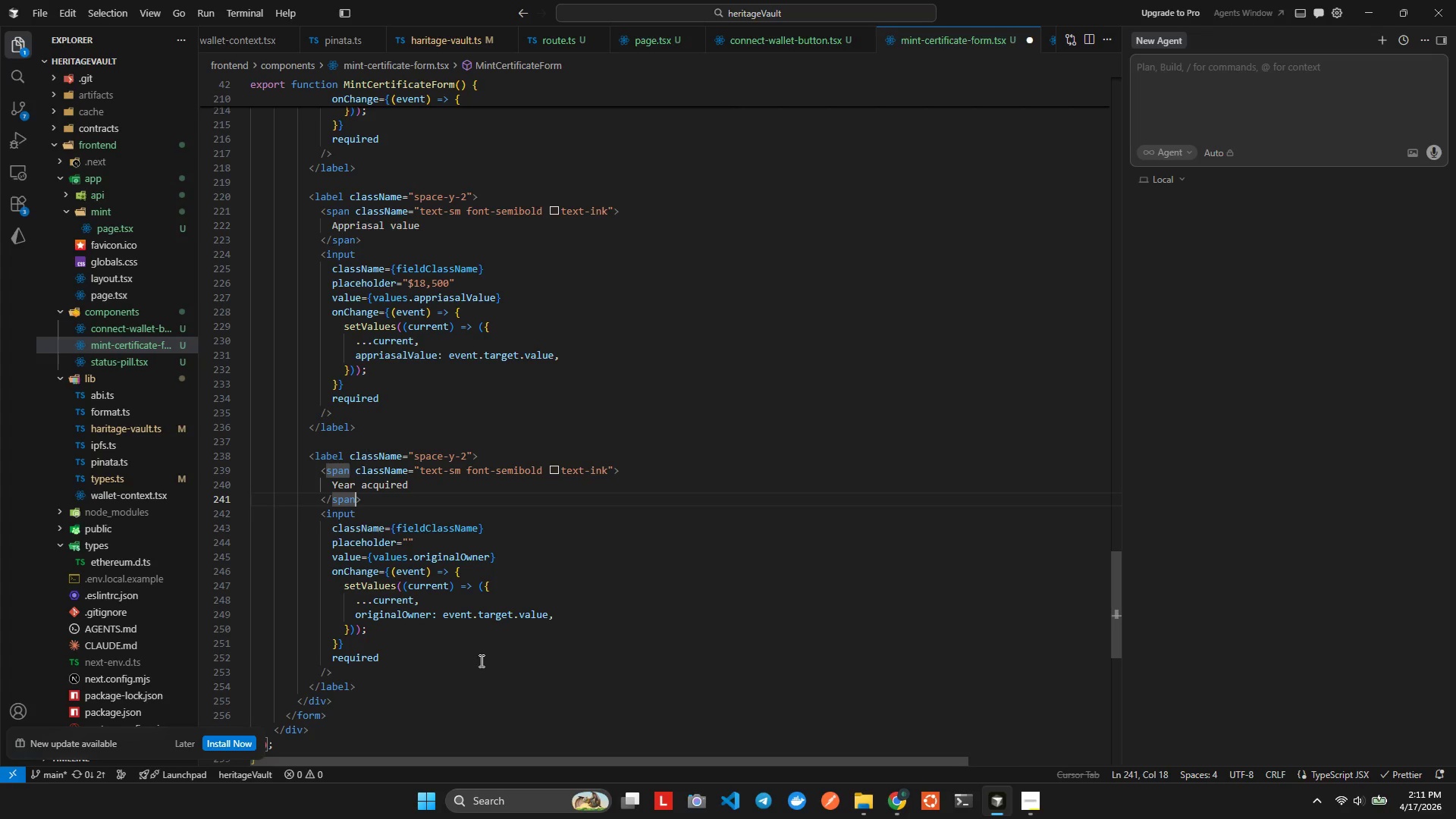 
key(ArrowRight)
 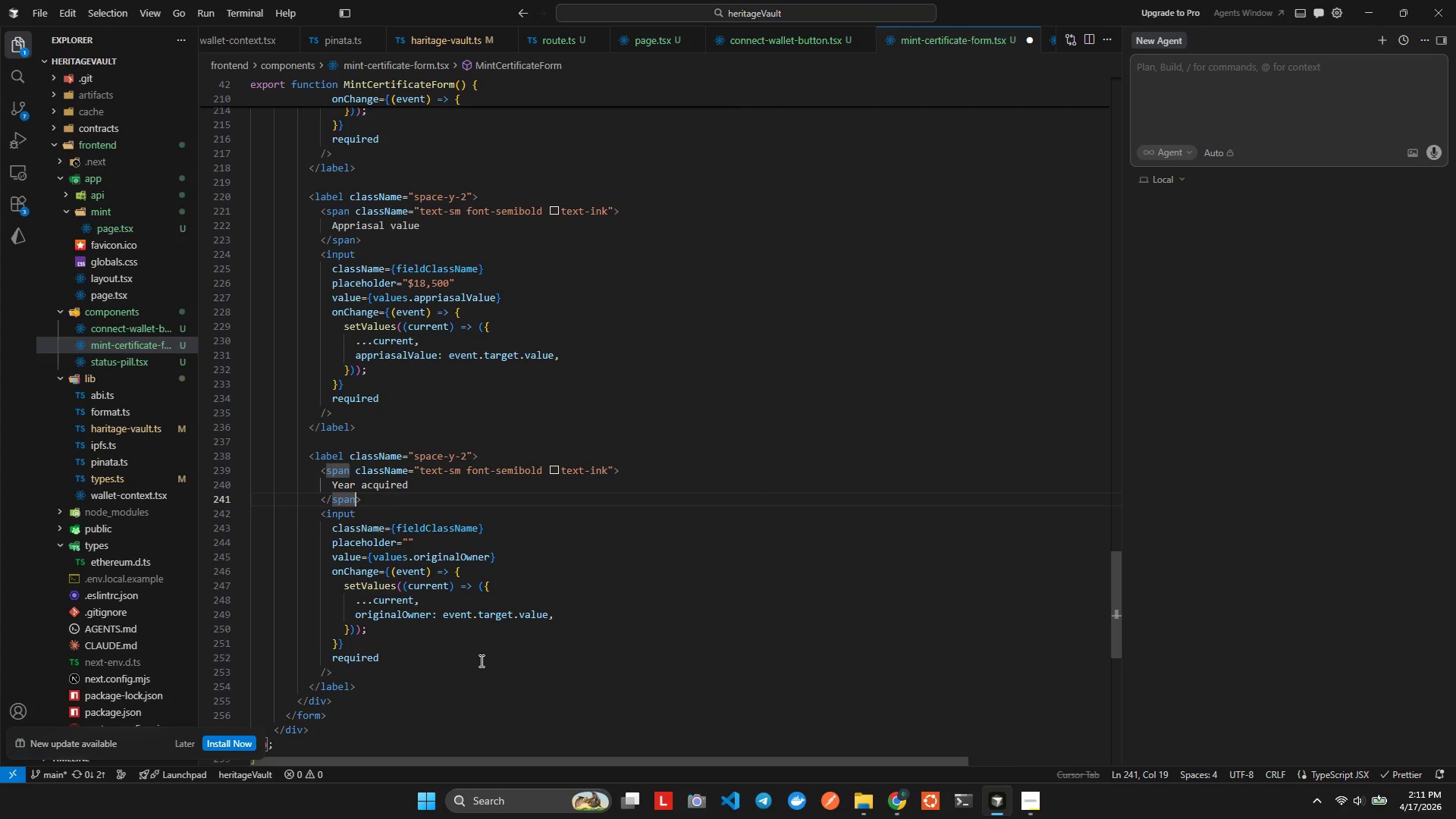 
key(ArrowLeft)
 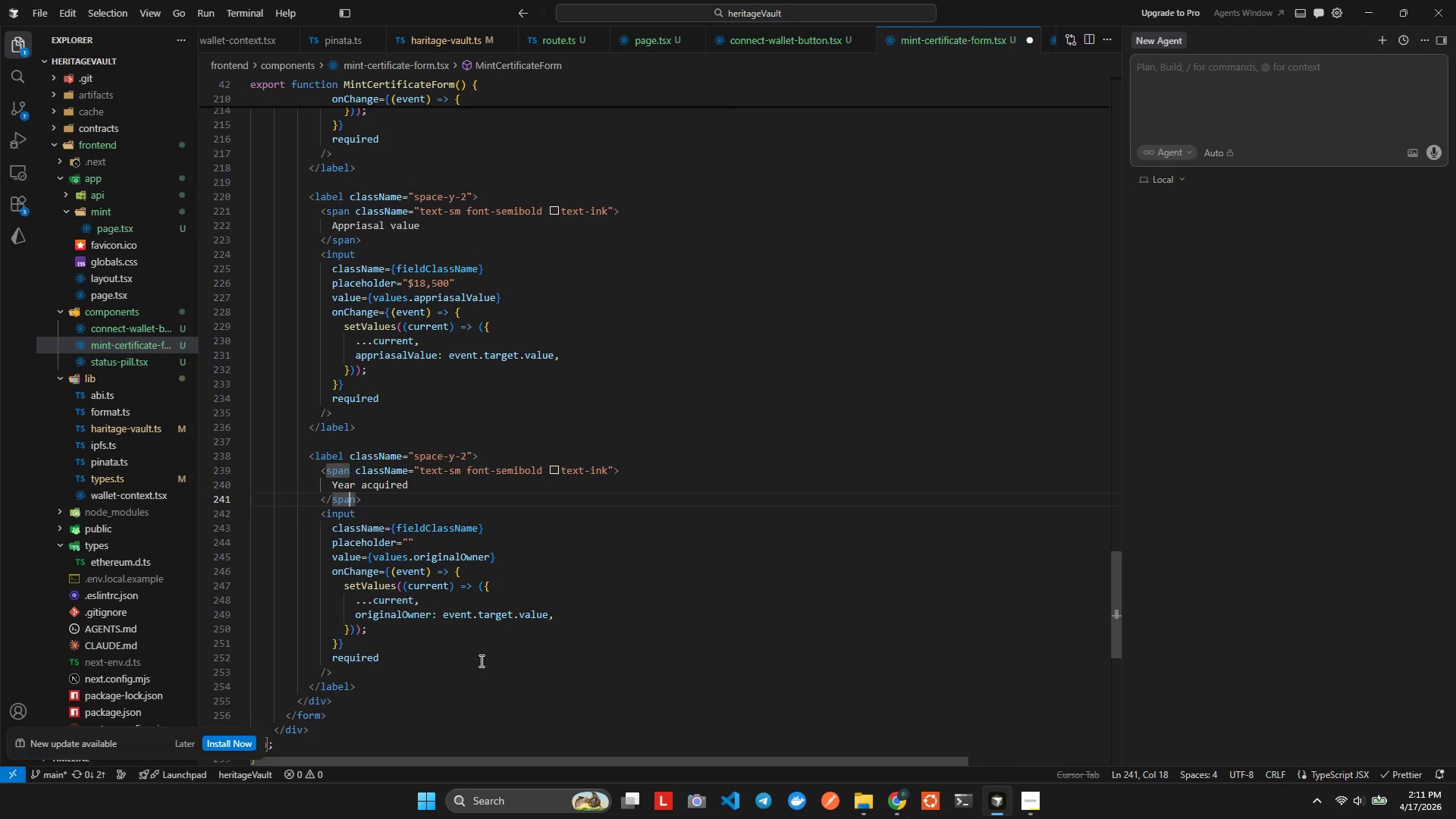 
key(ArrowRight)
 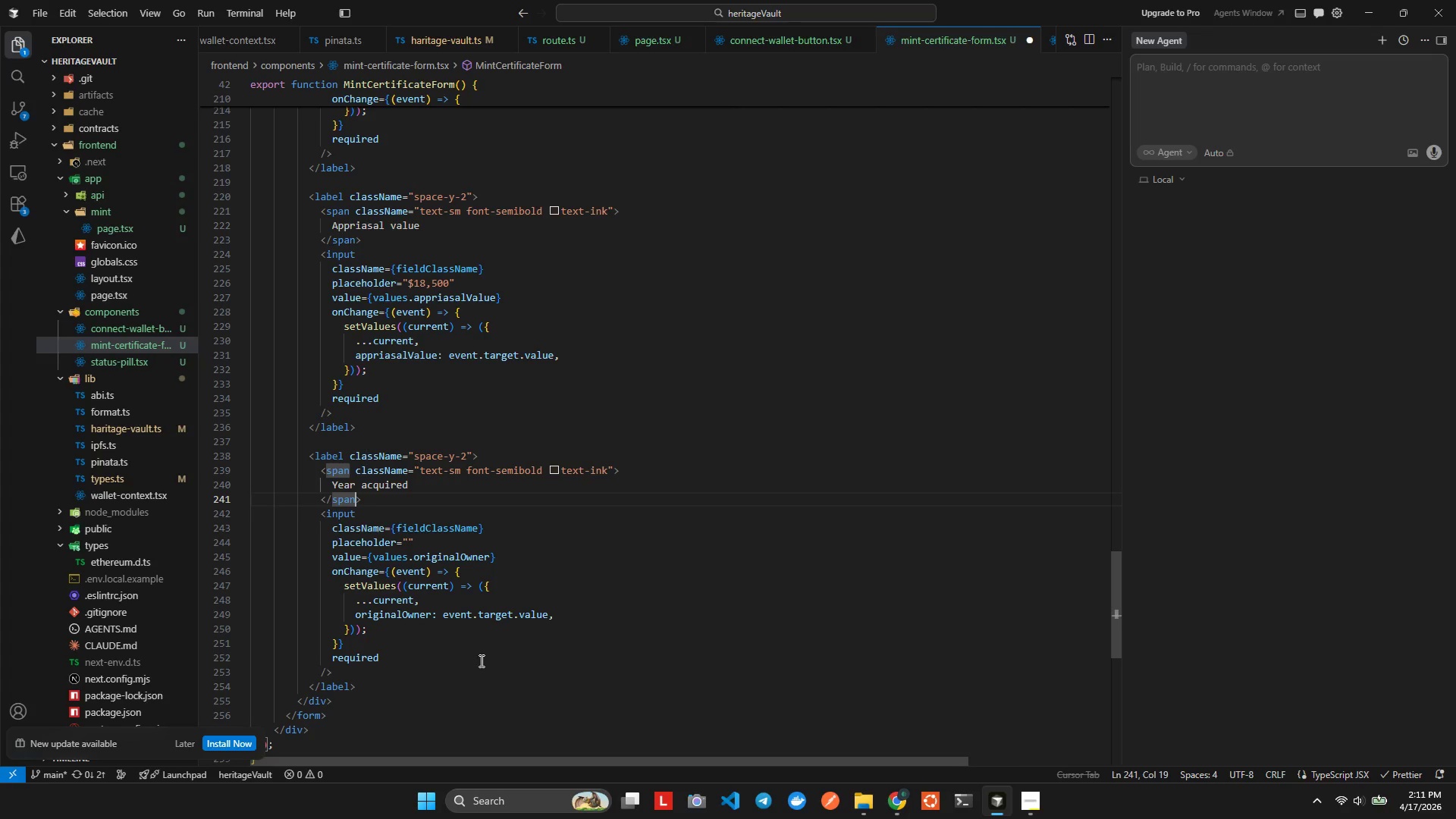 
key(ArrowRight)
 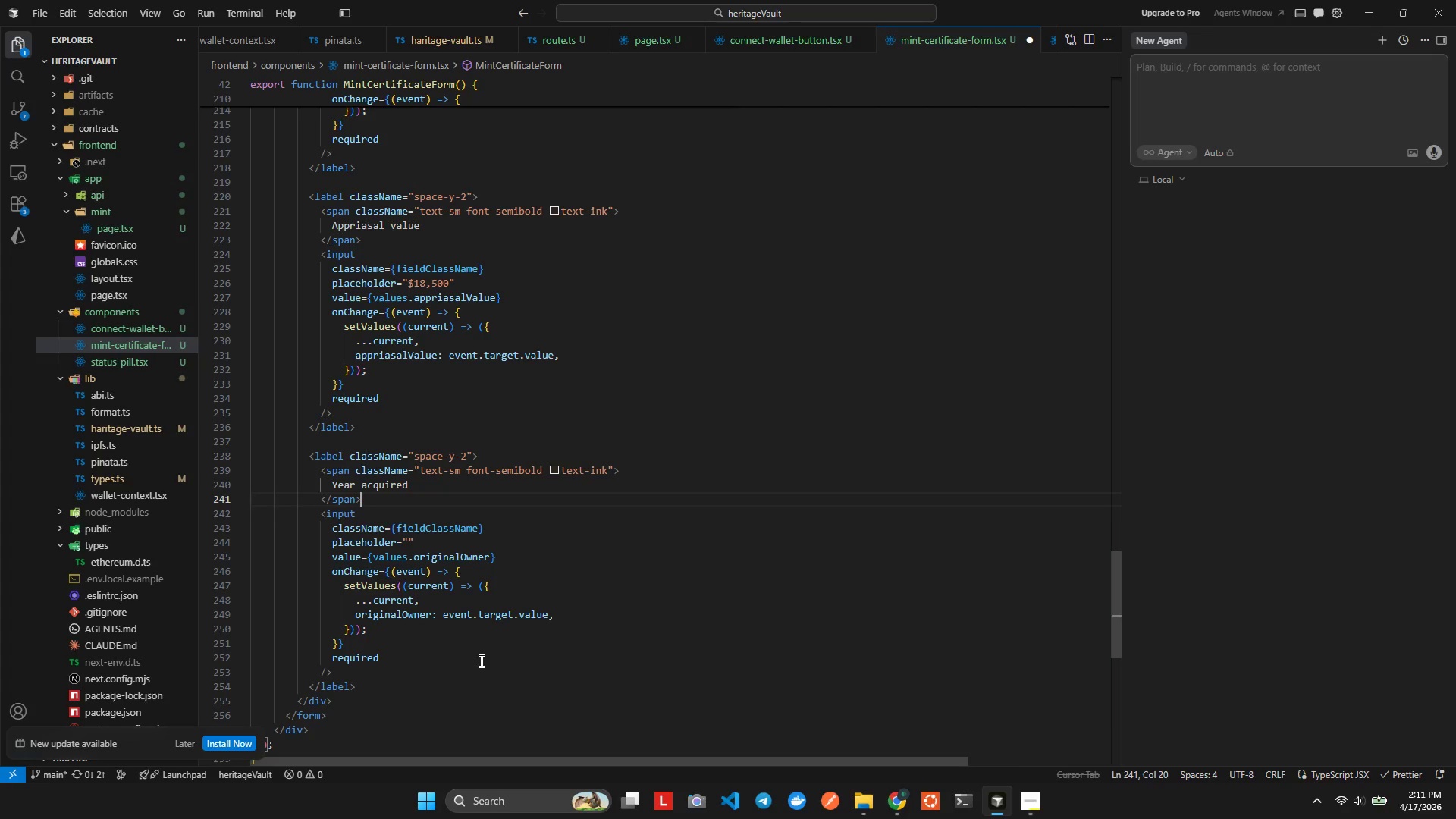 
key(ArrowRight)
 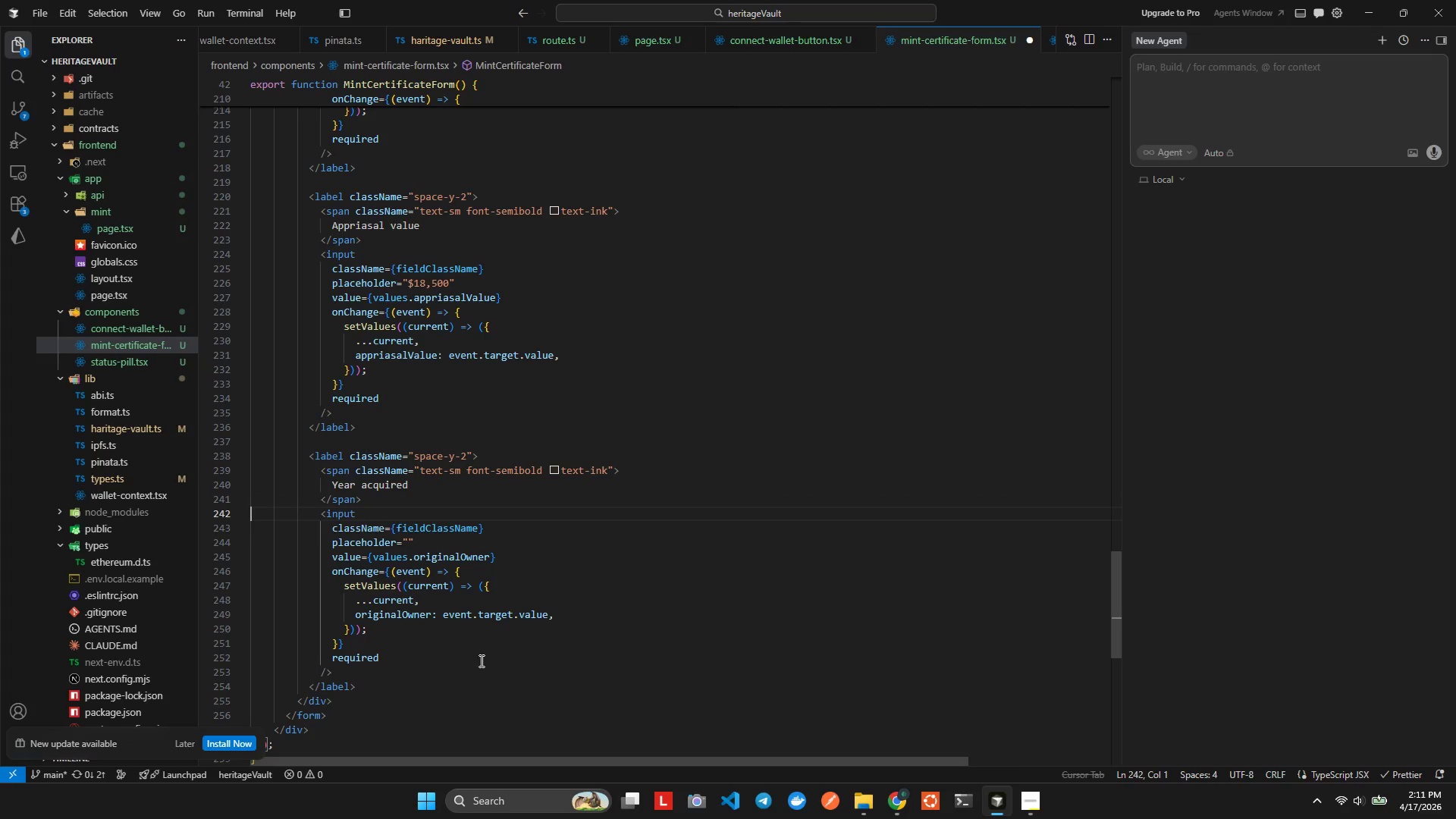 
key(ArrowDown)
 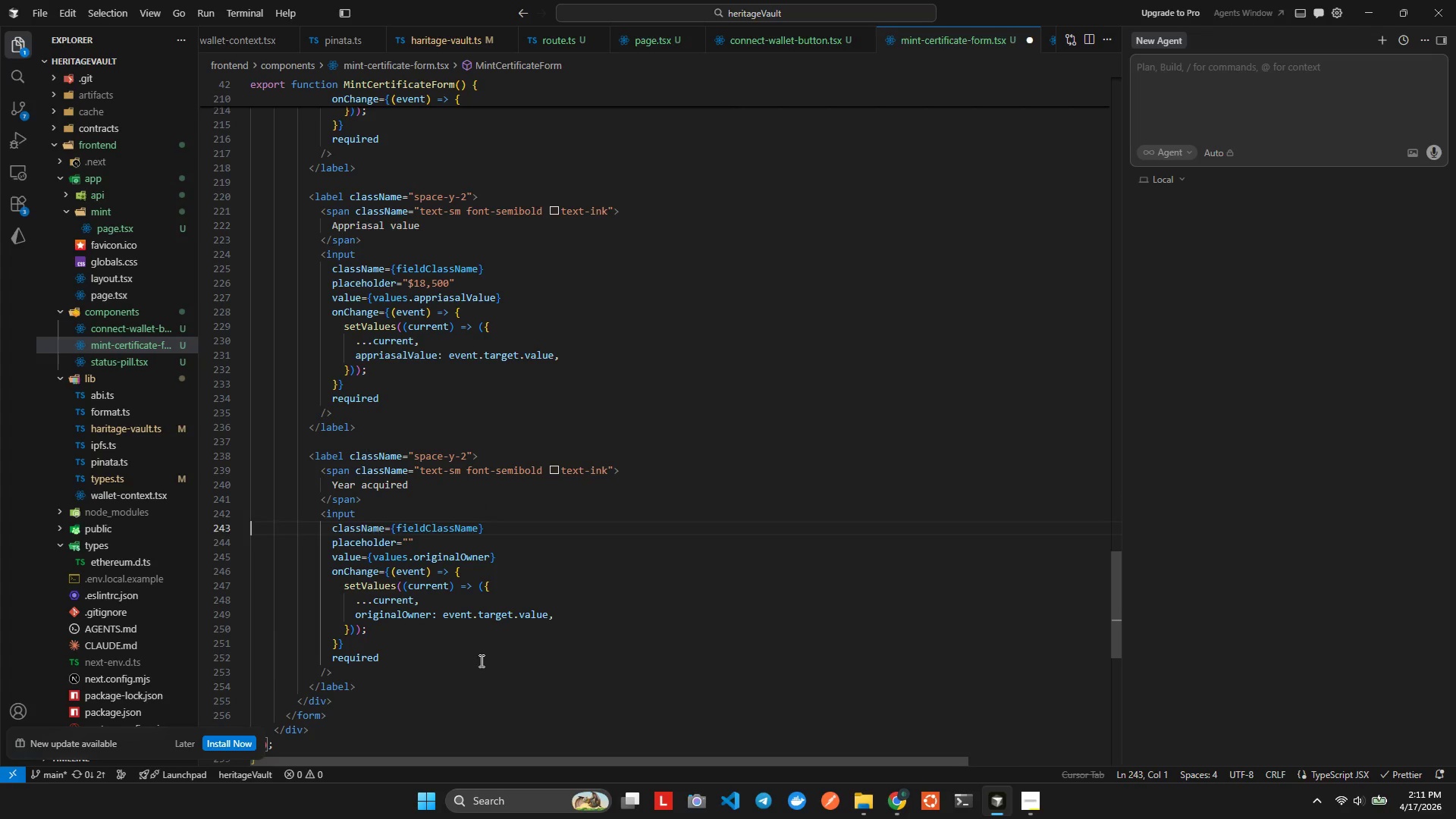 
key(ArrowDown)
 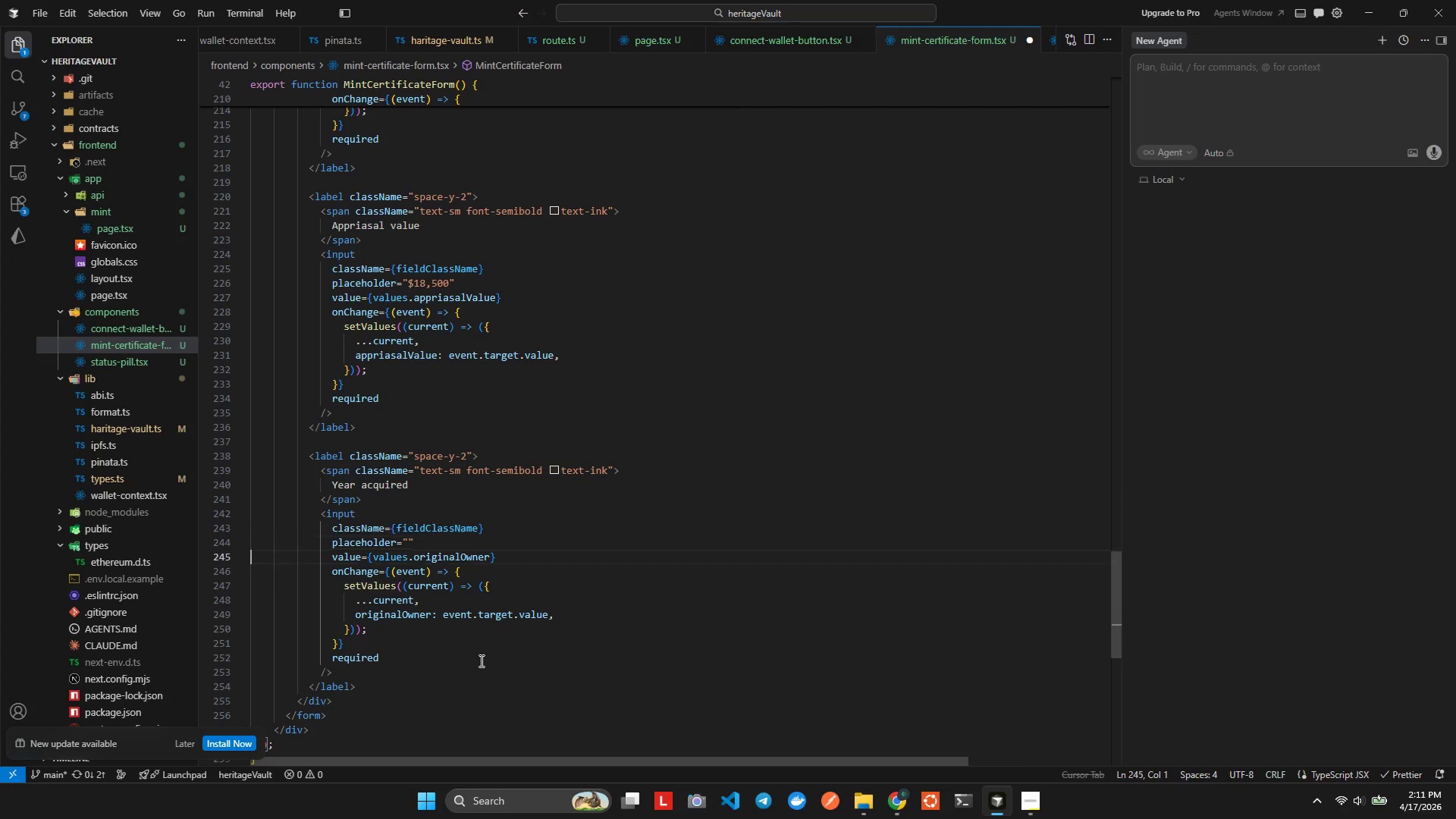 
key(ArrowDown)
 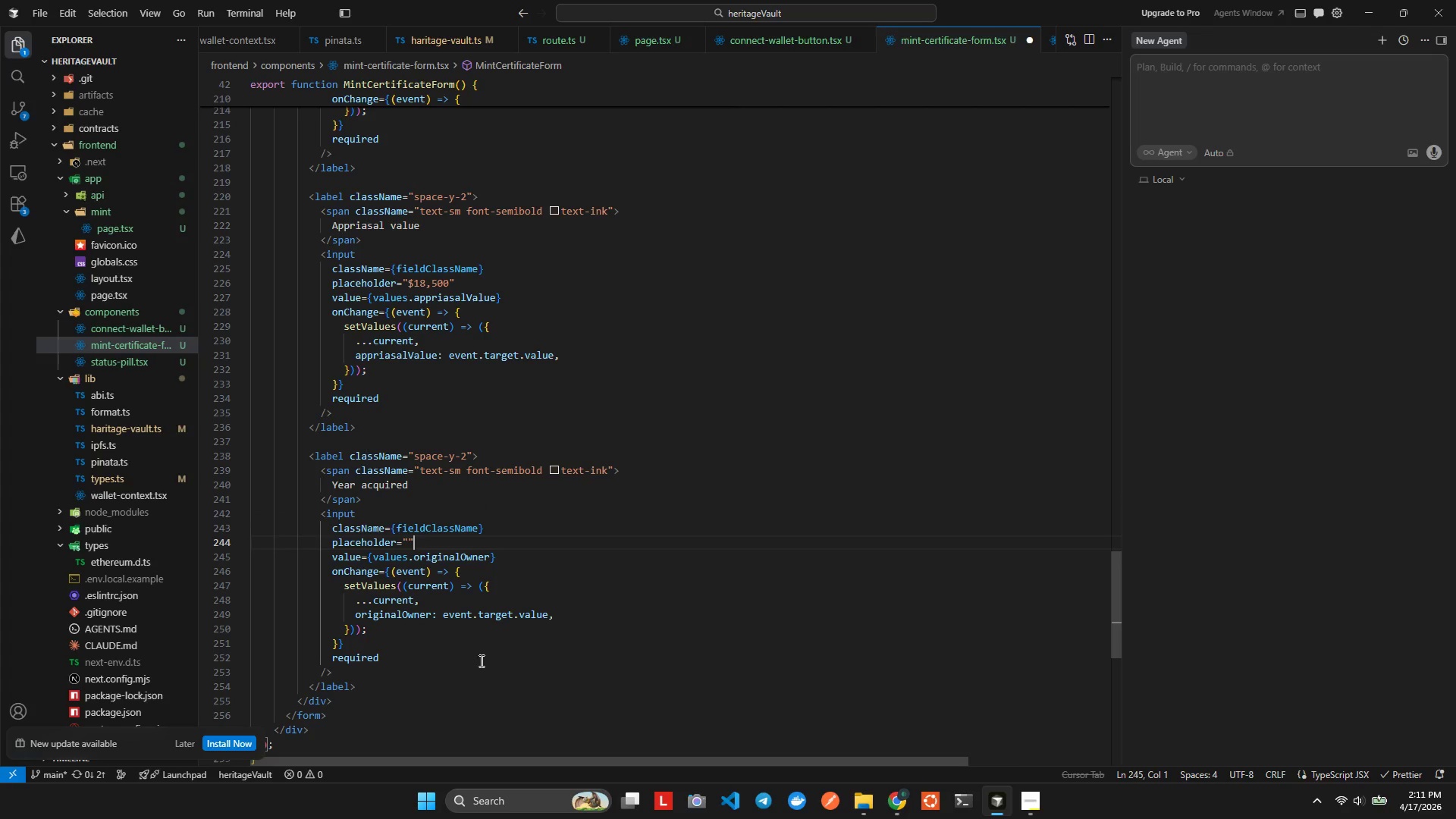 
key(ArrowLeft)
 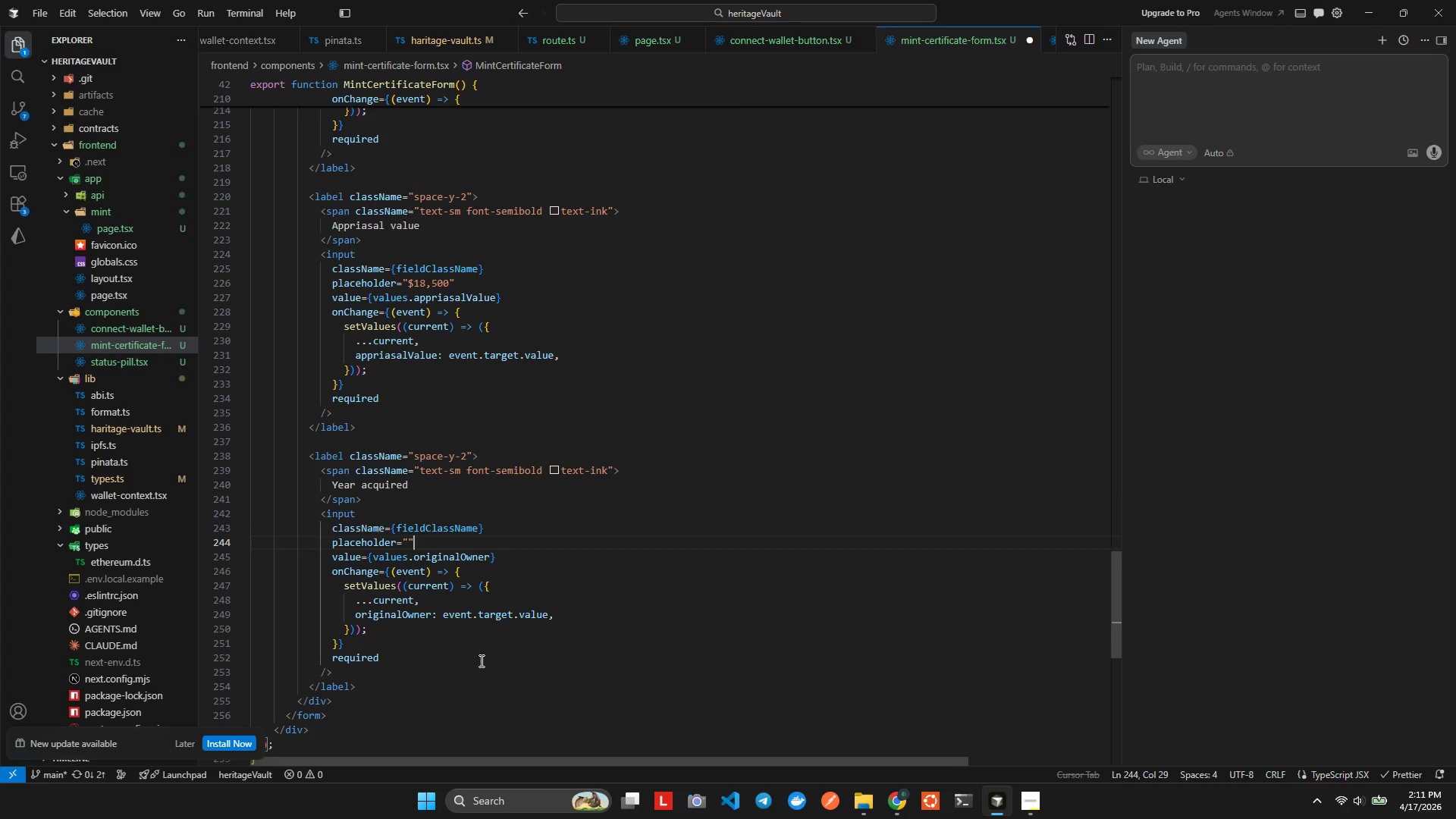 
key(ArrowLeft)
 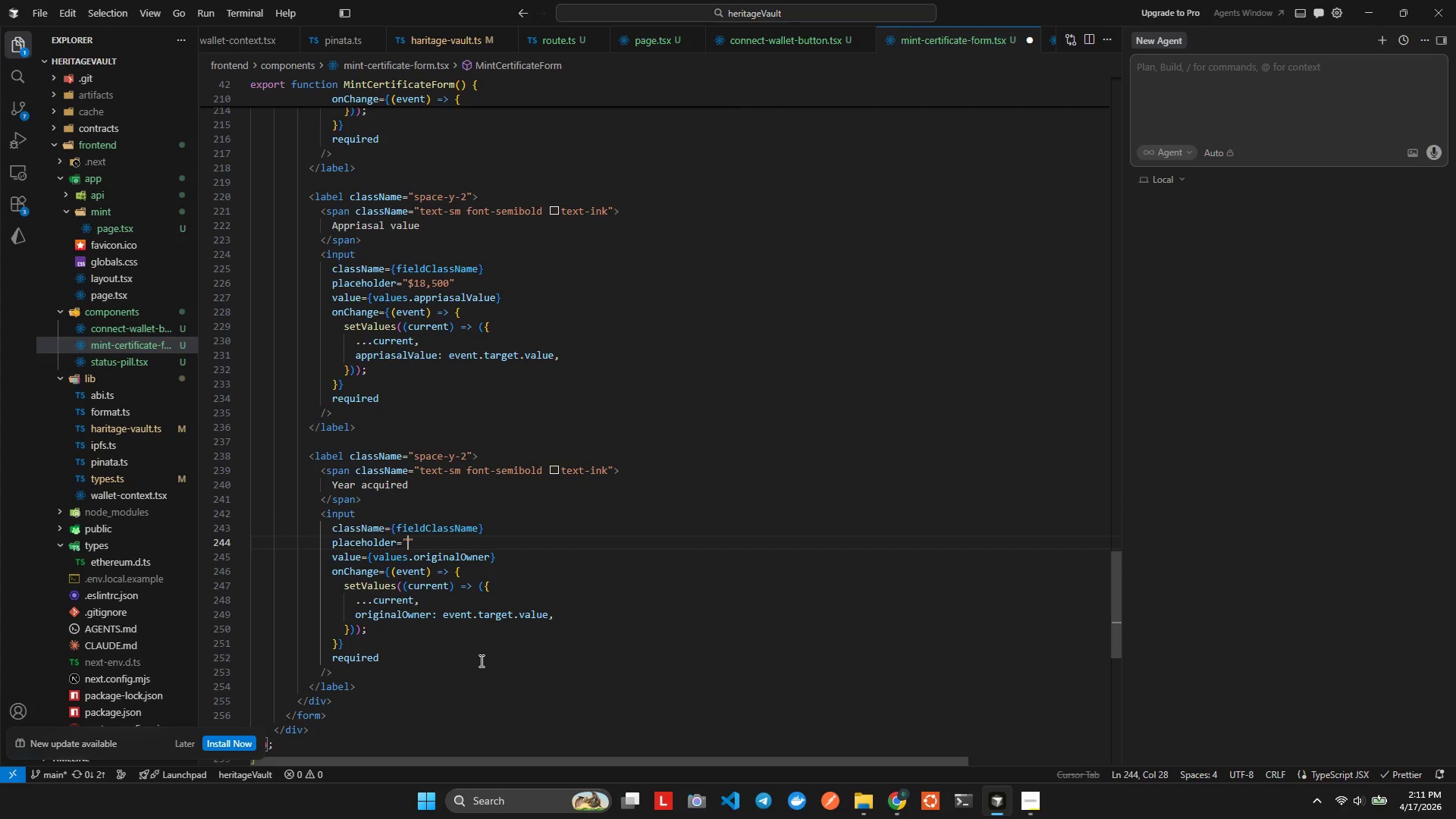 
wait(5.69)
 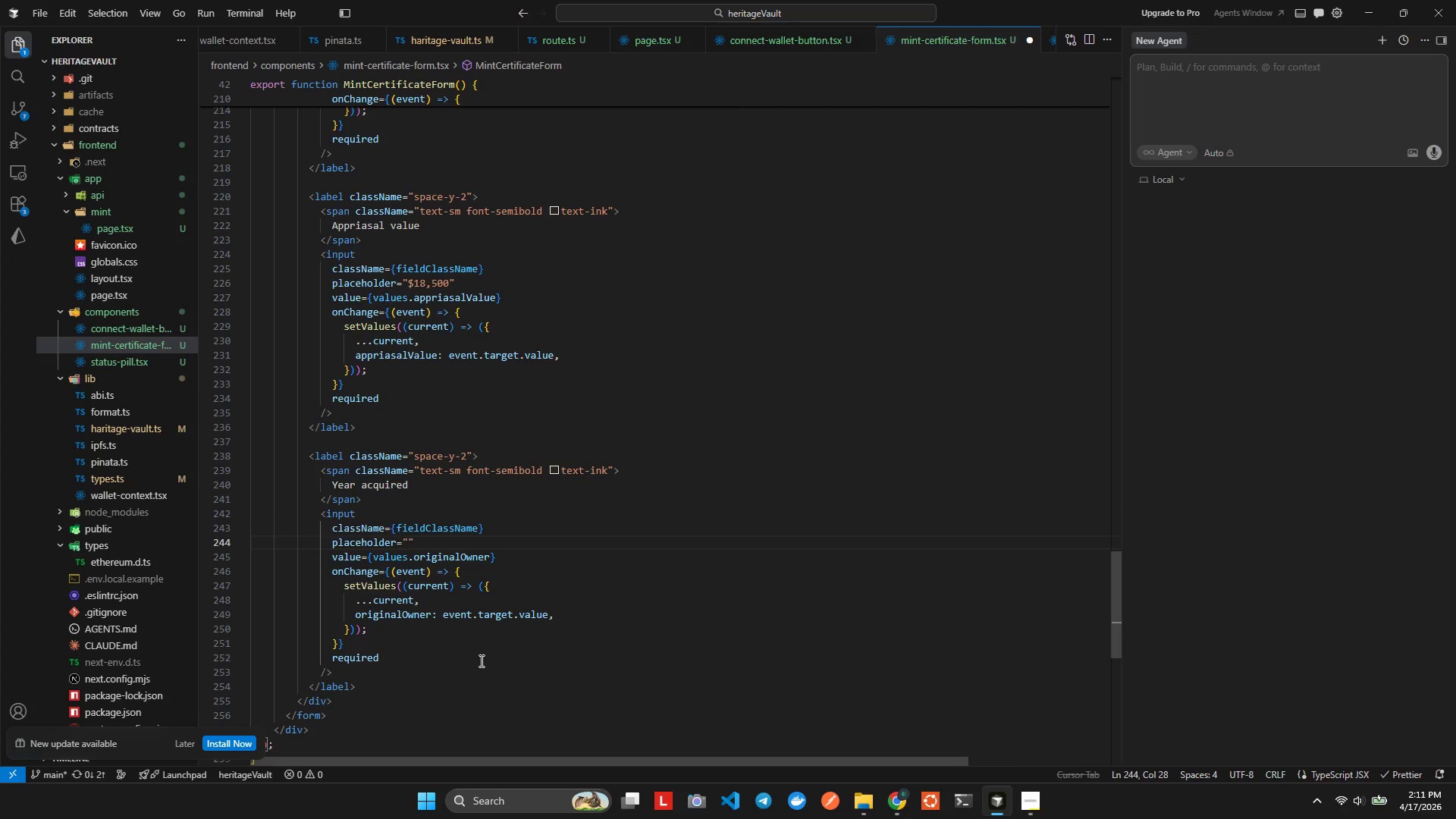 
type(numeric)
 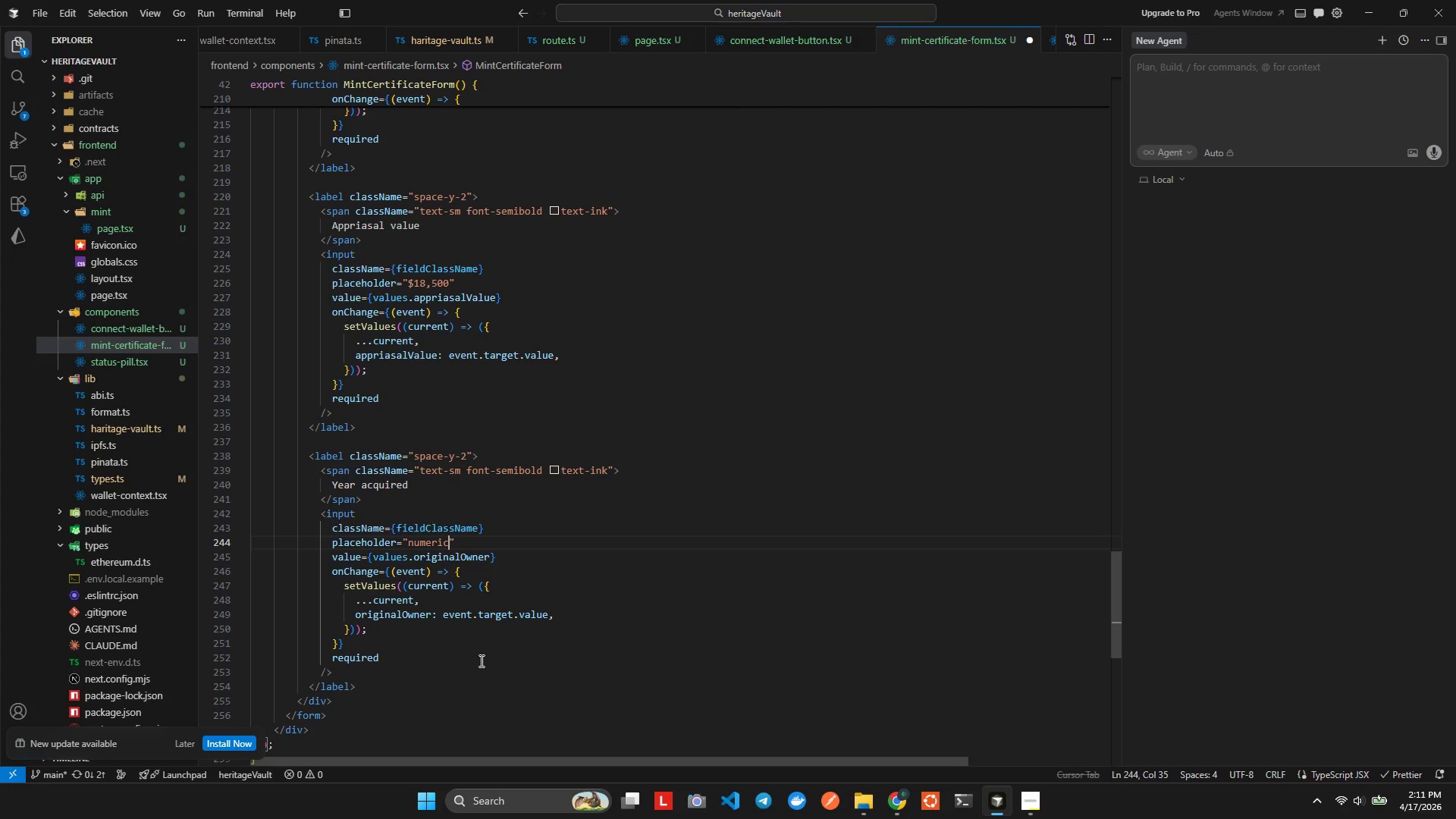 
wait(5.64)
 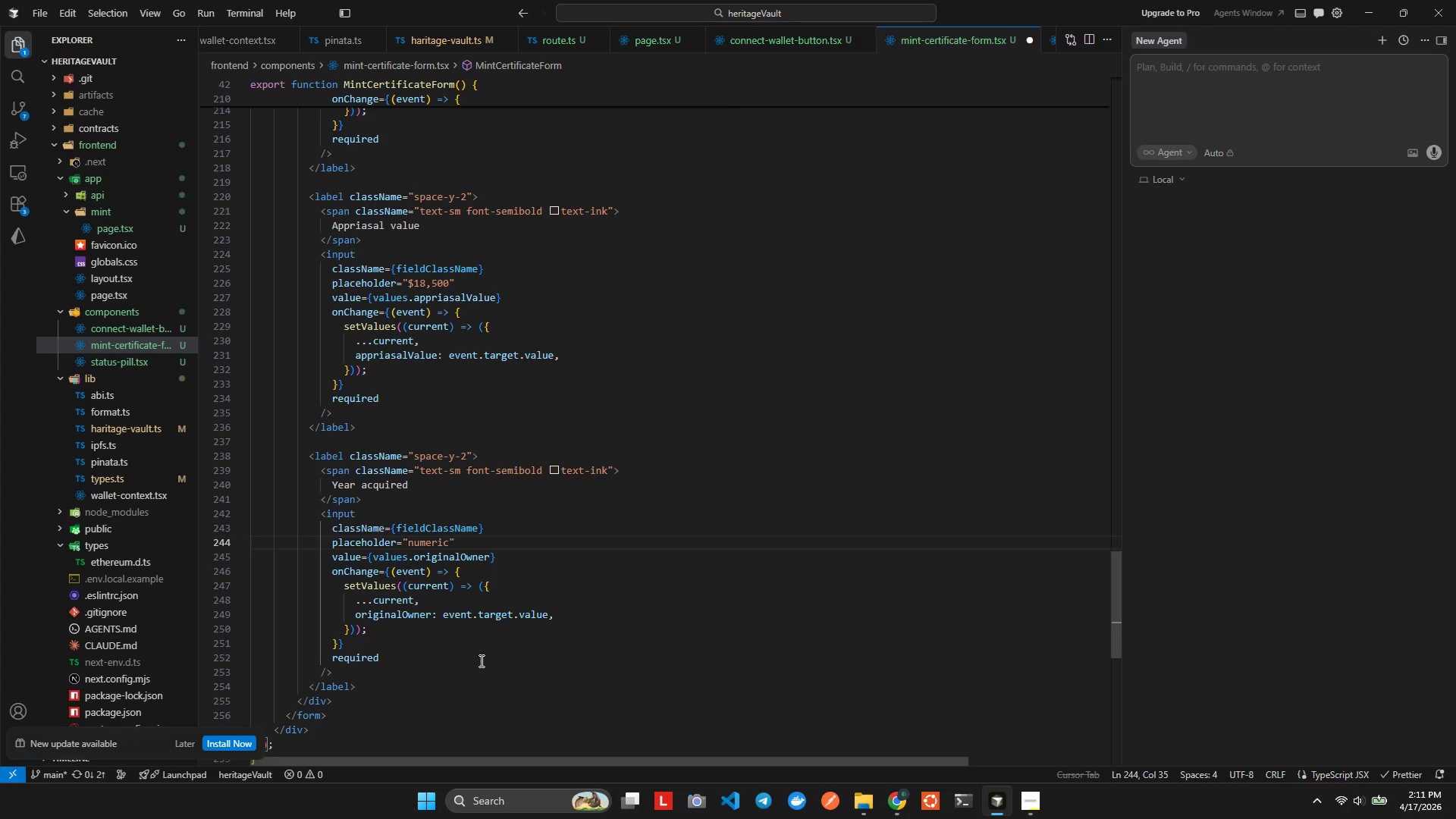 
key(Backspace)
key(Backspace)
key(Backspace)
key(Backspace)
key(Backspace)
key(Backspace)
key(Backspace)
type(1954)
 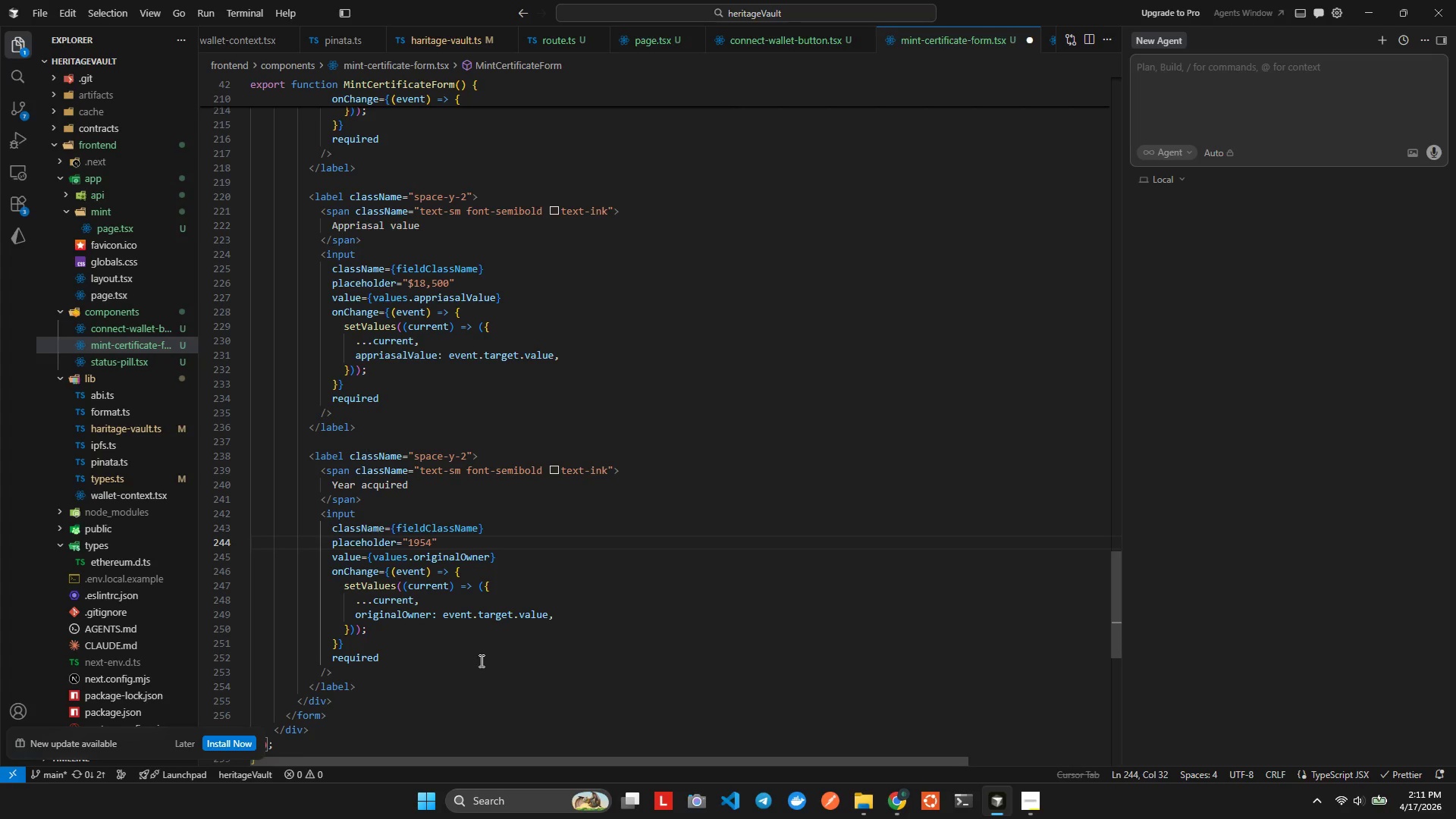 
key(ArrowRight)
 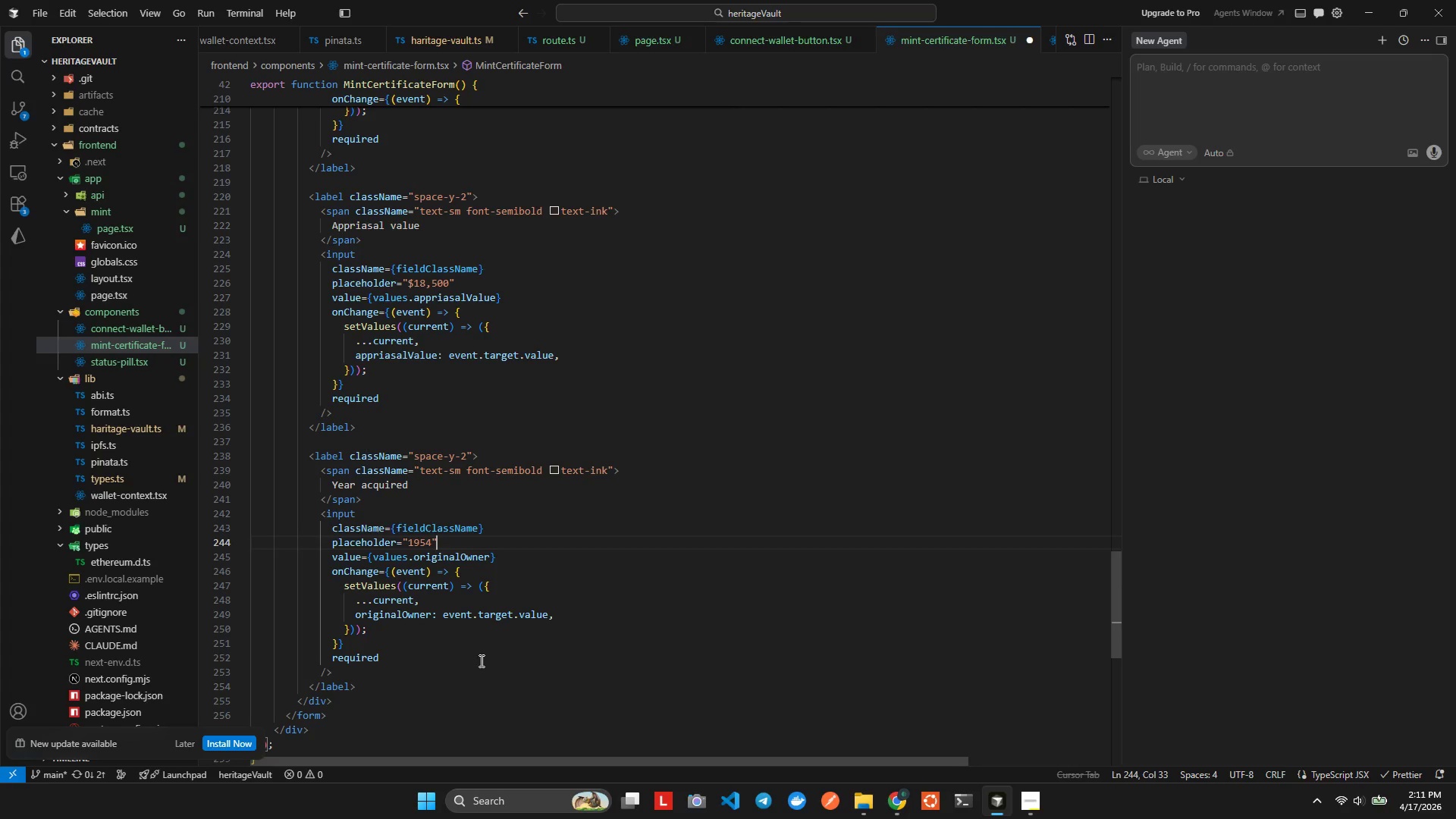 
key(ArrowUp)
 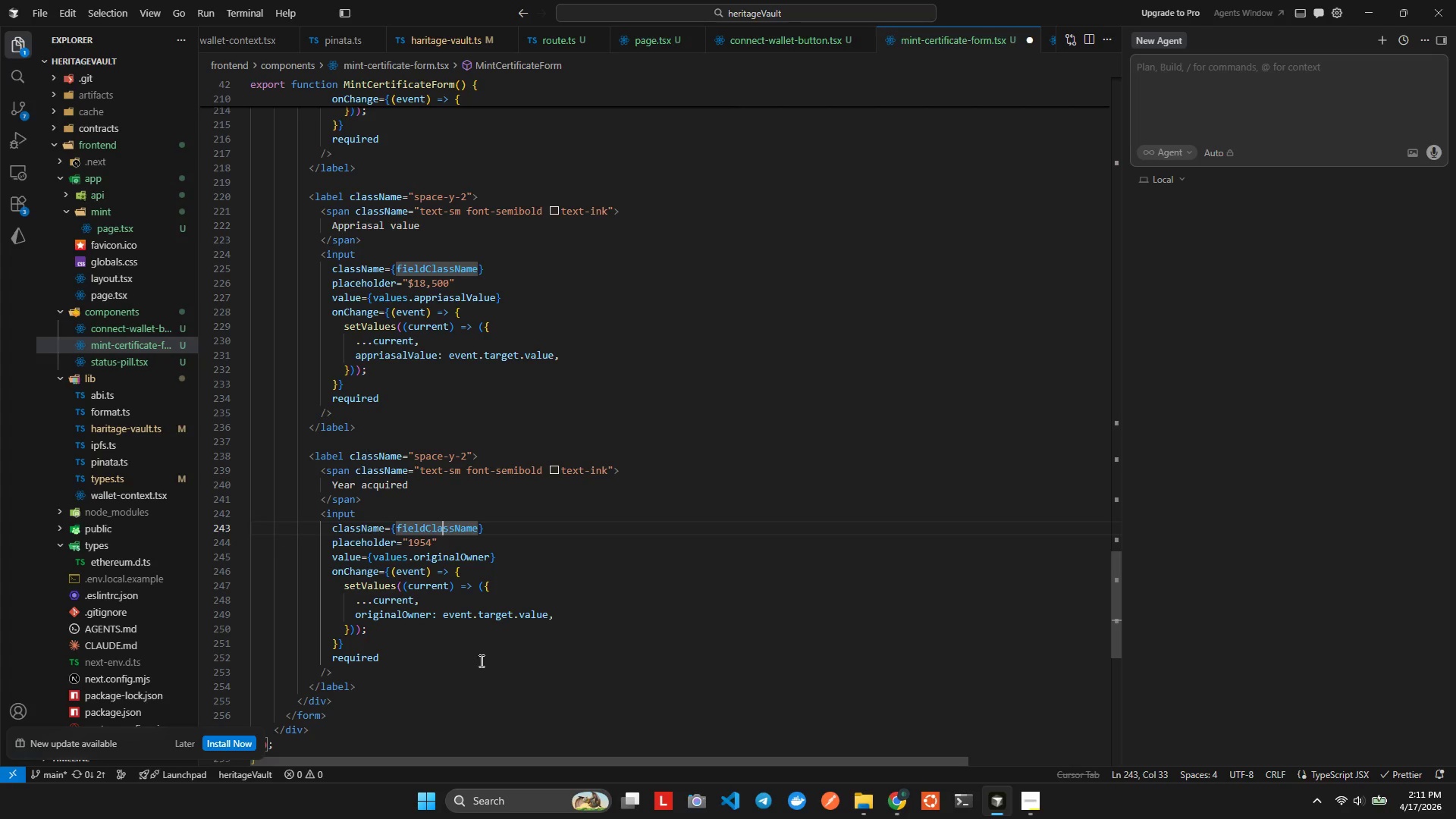 
key(ArrowRight)
 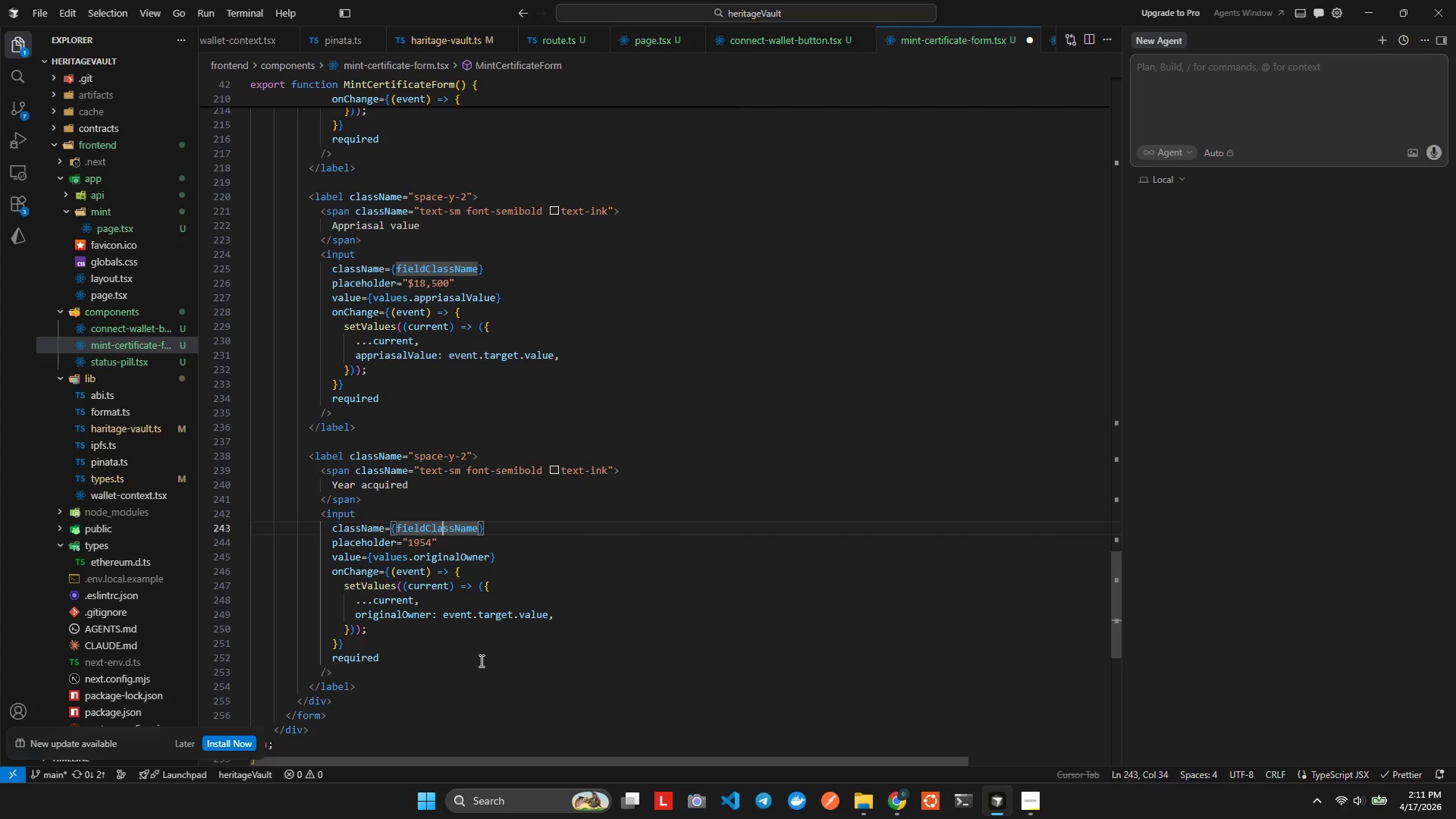 
key(ArrowRight)
 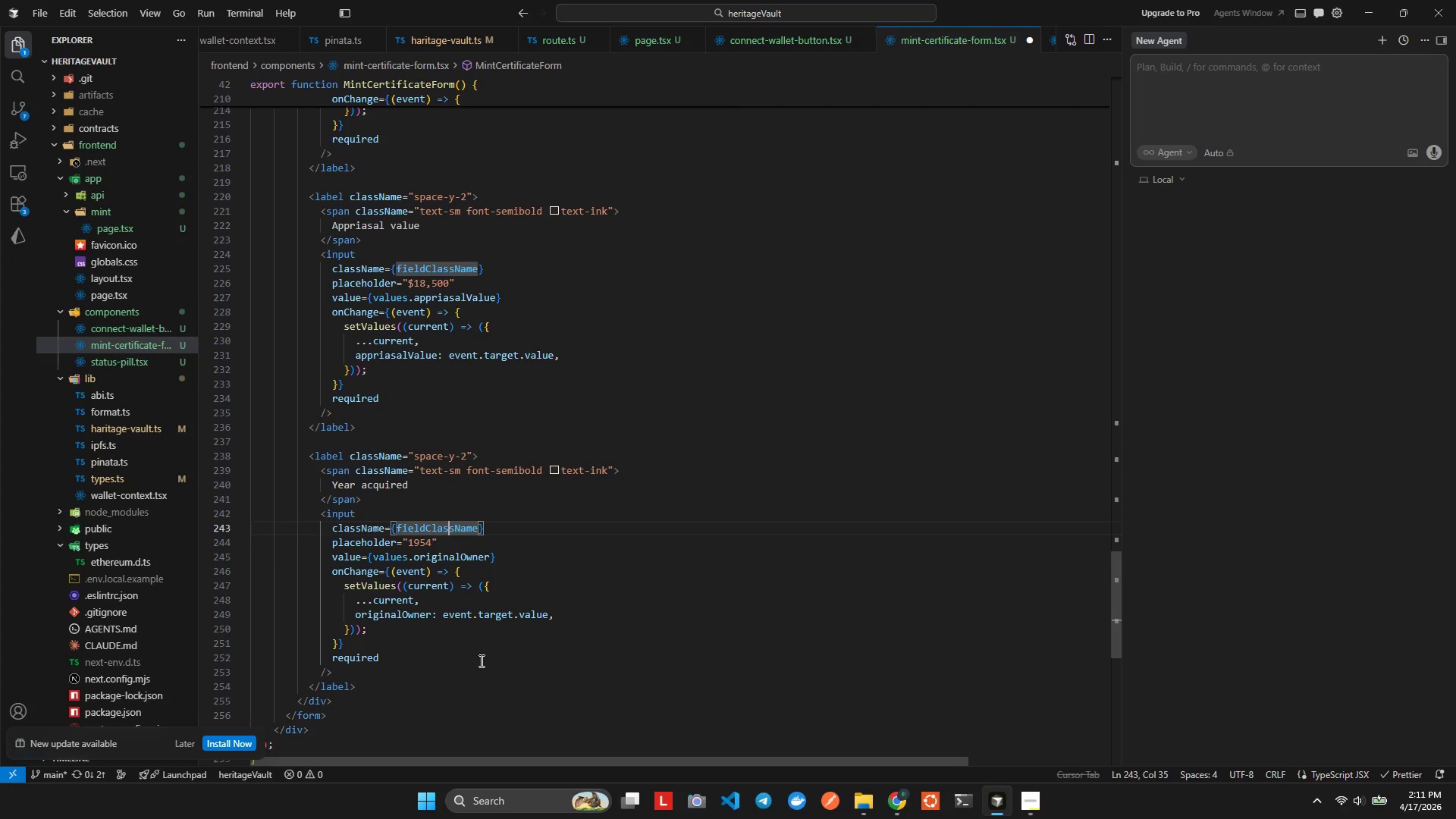 
key(ArrowRight)
 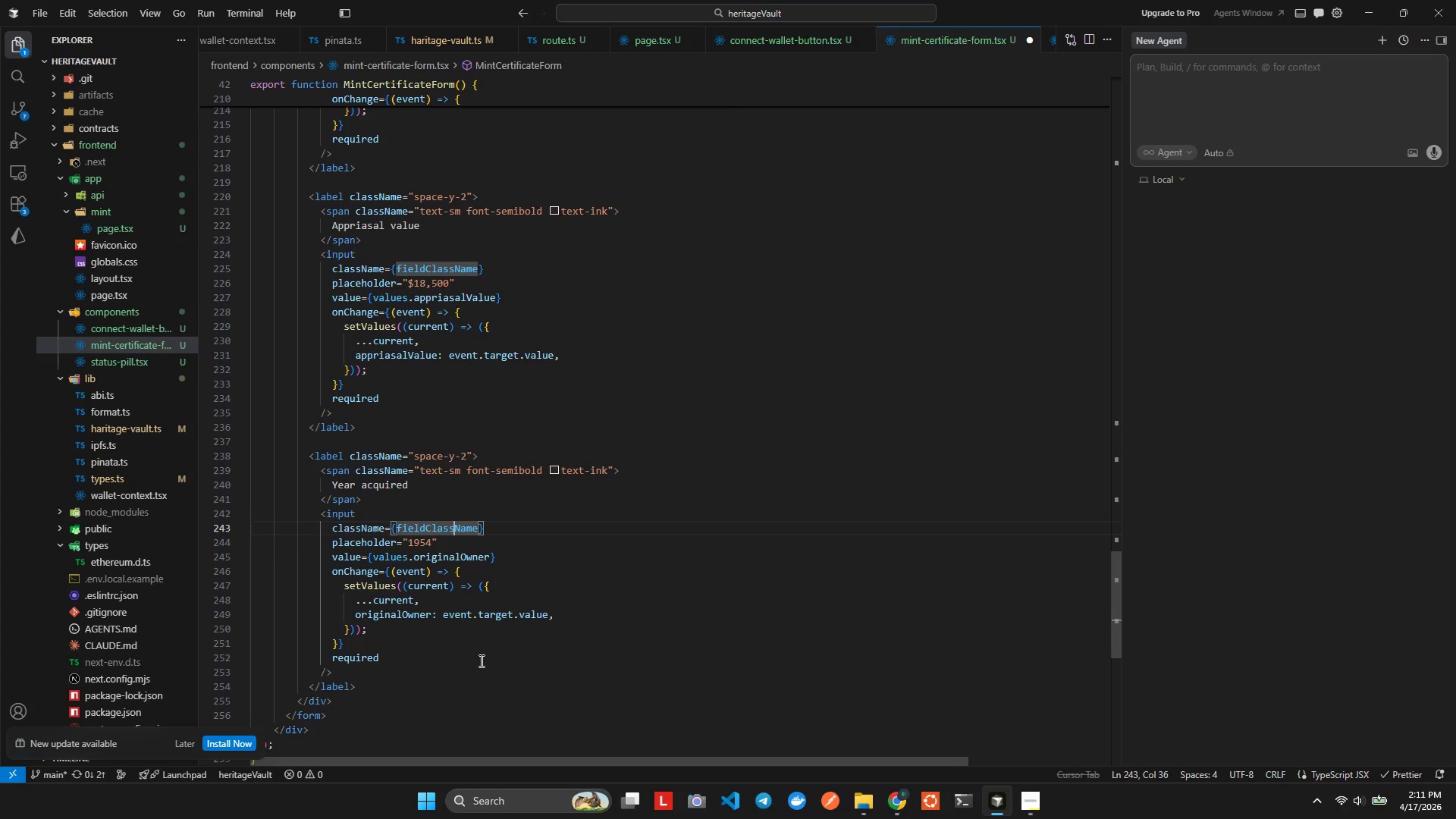 
key(ArrowRight)
 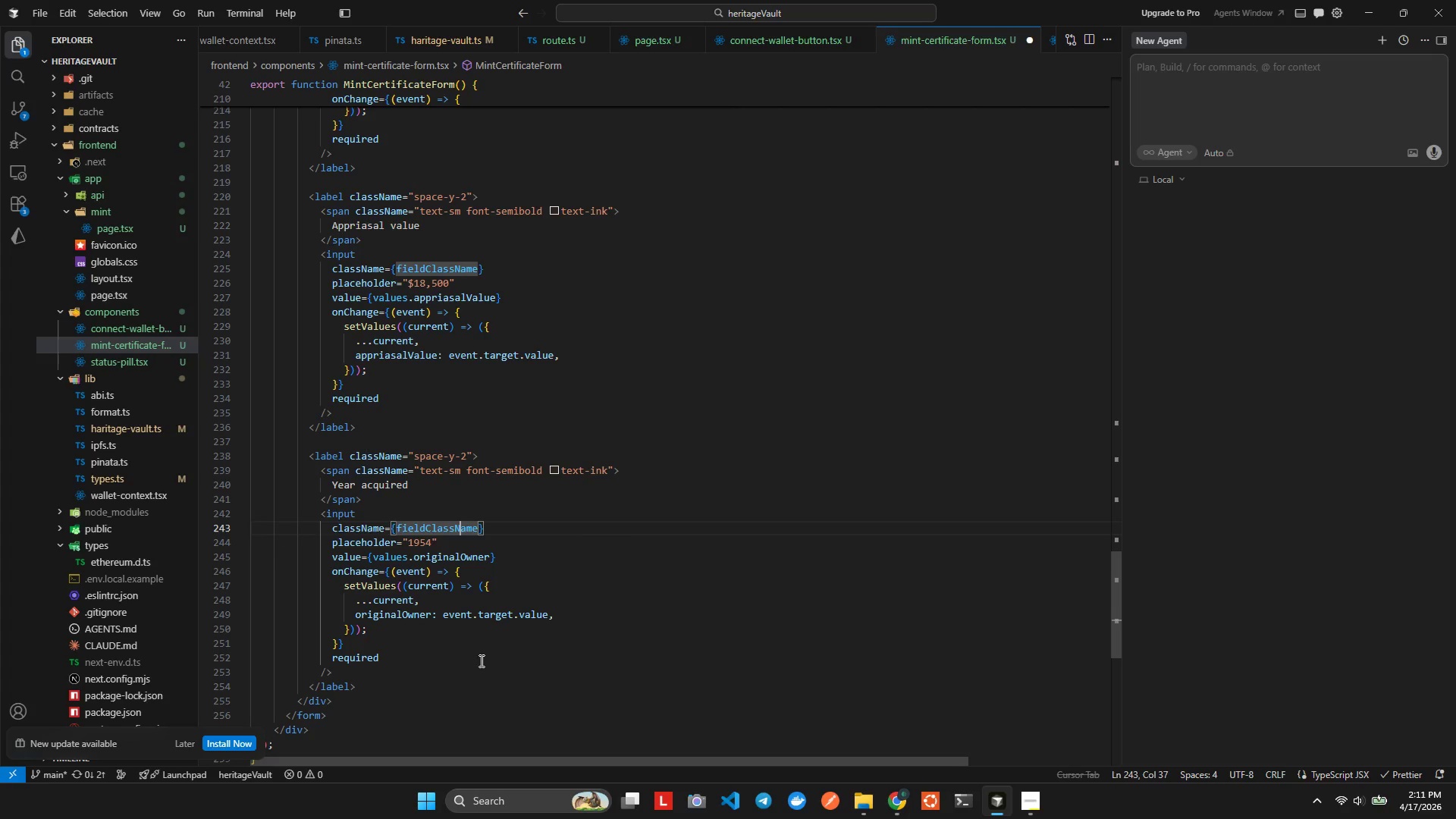 
key(ArrowRight)
 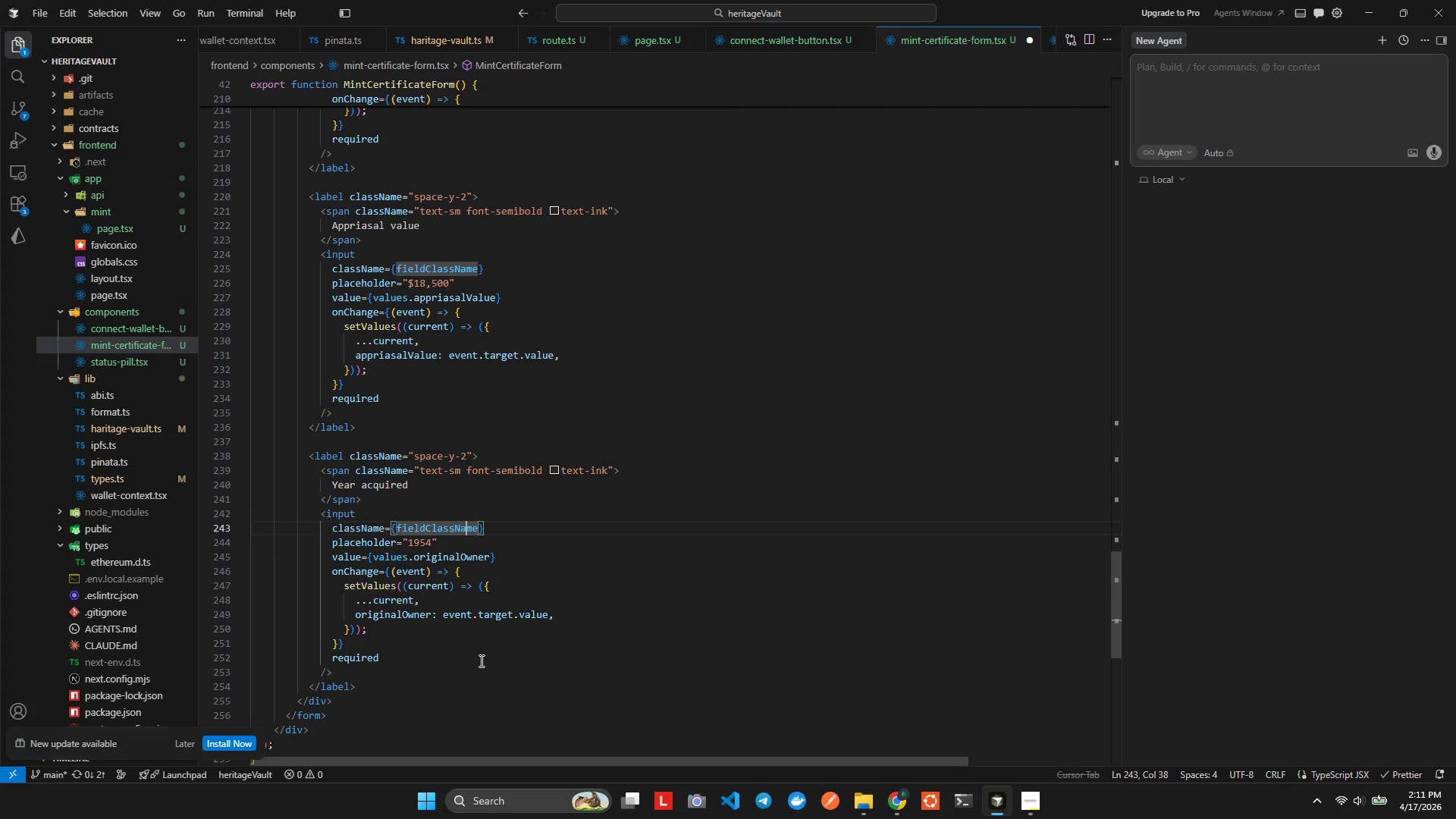 
key(ArrowRight)
 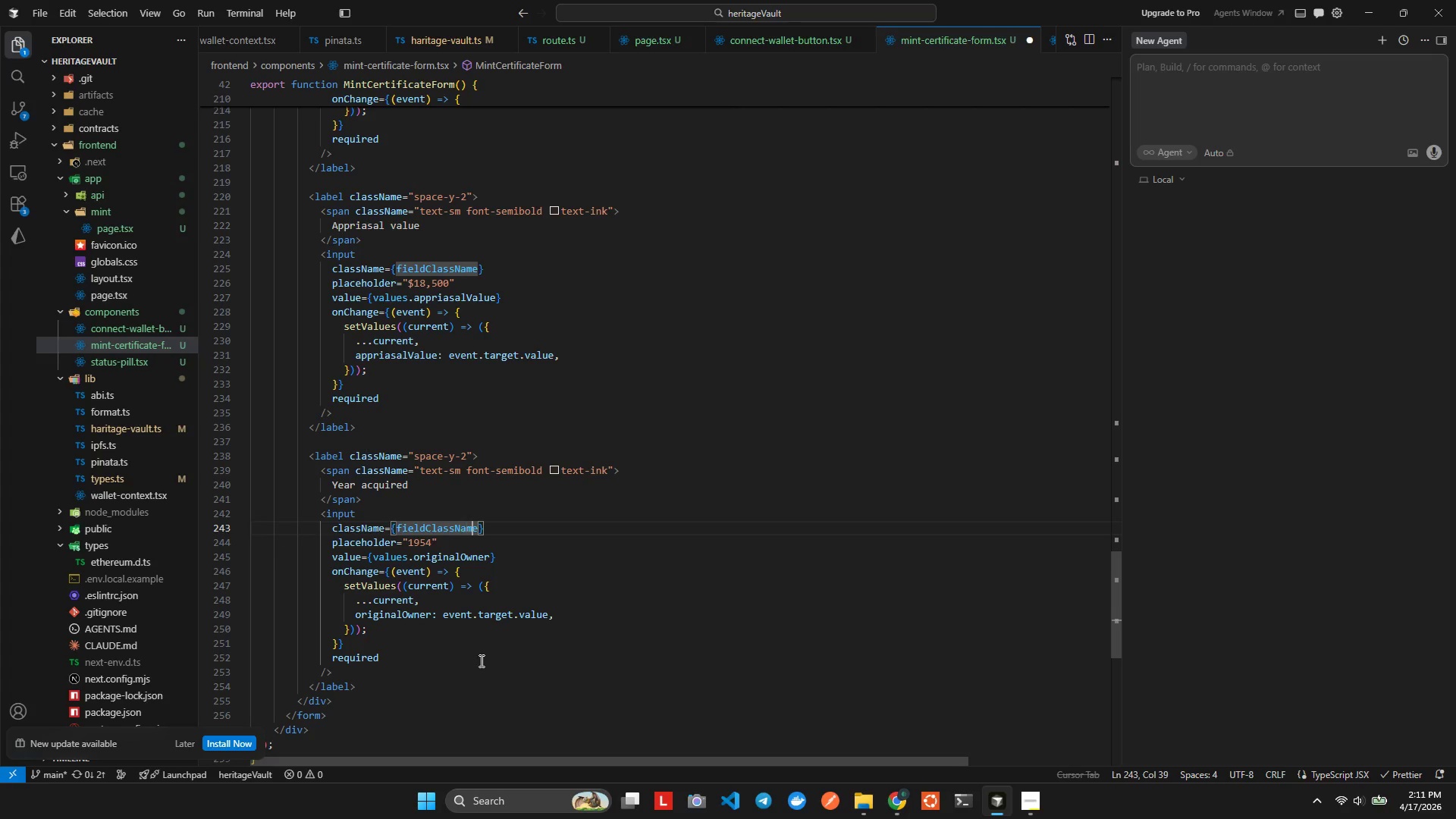 
key(ArrowRight)
 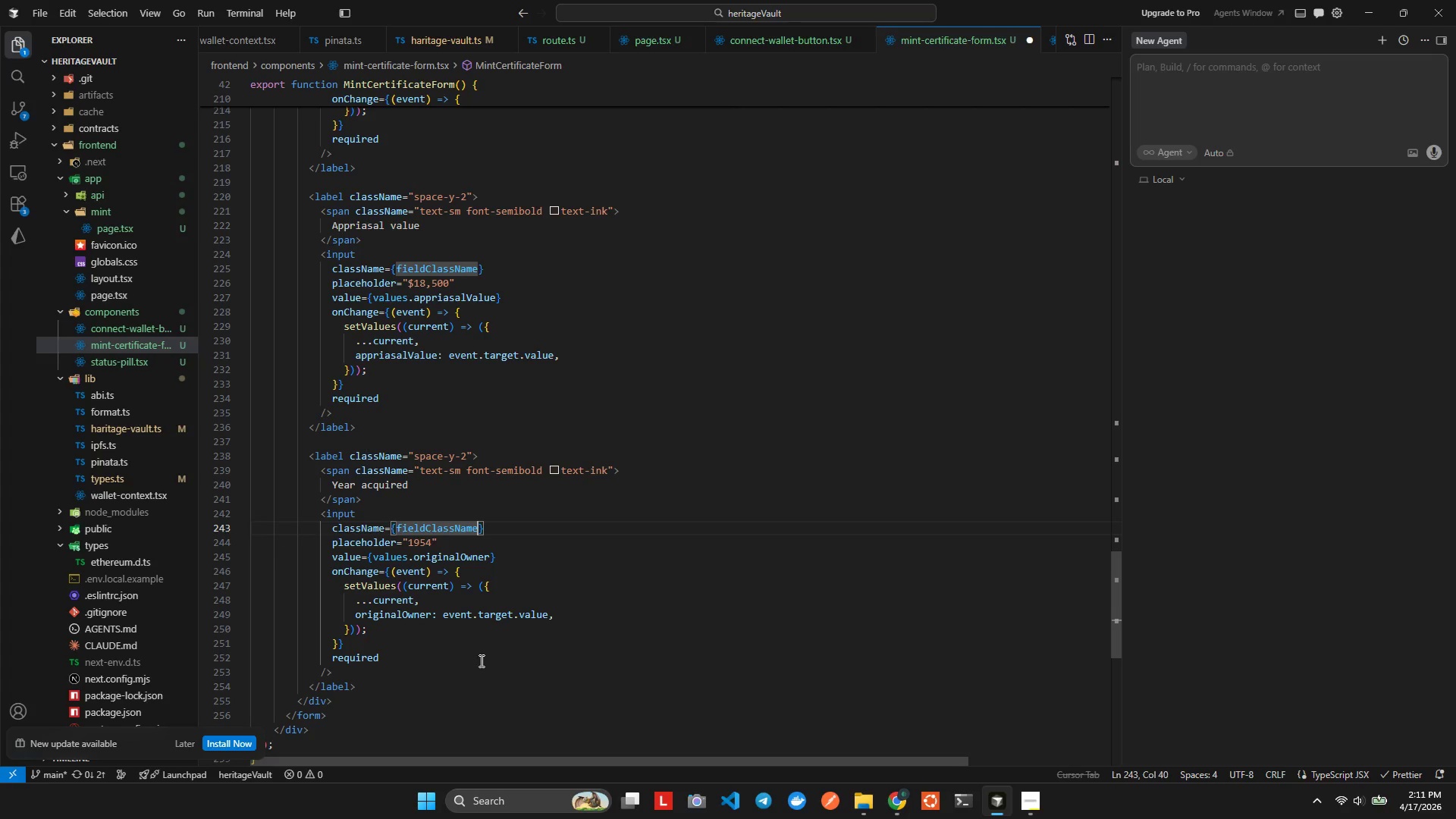 
key(ArrowRight)
 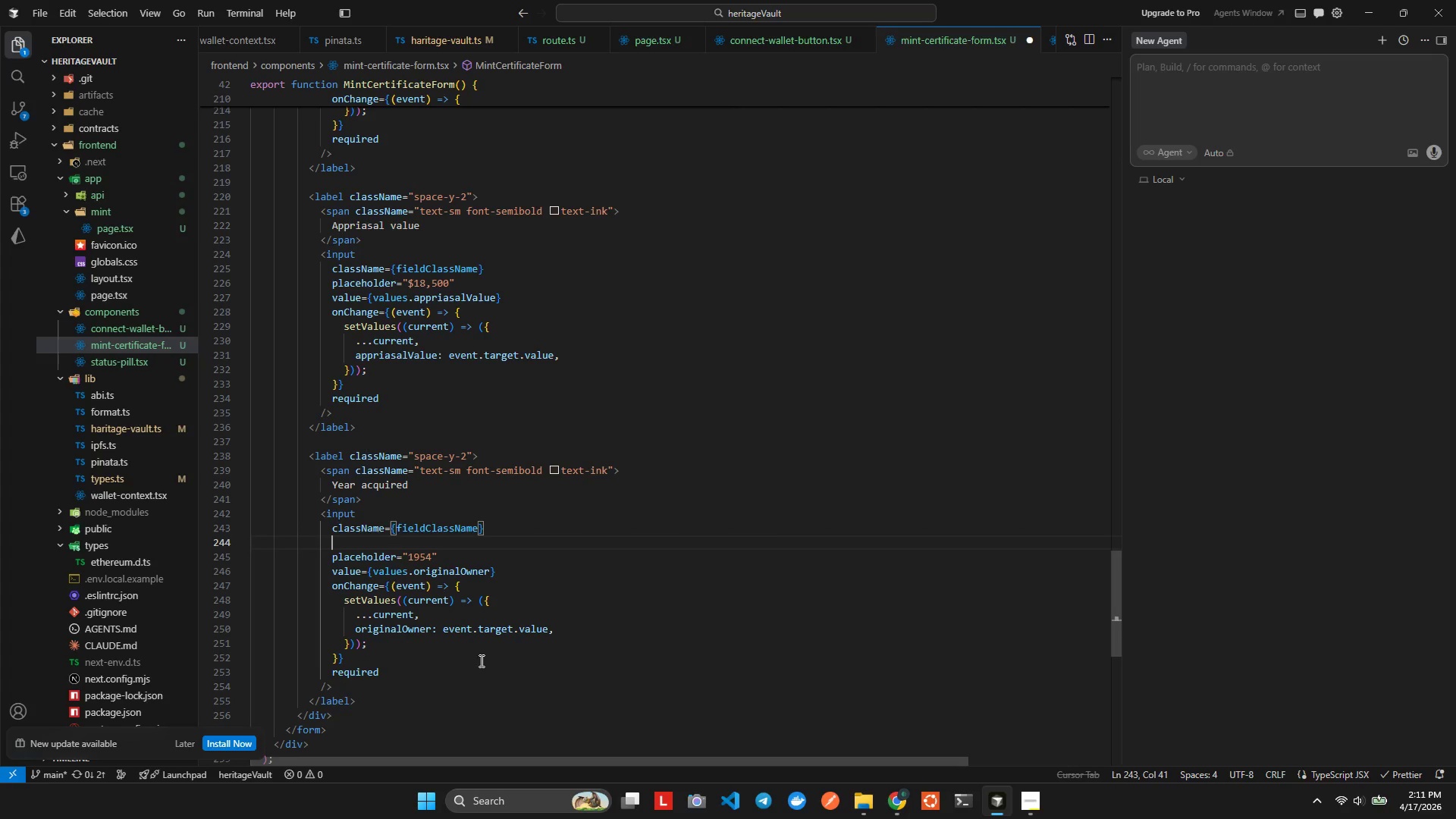 
key(Enter)
 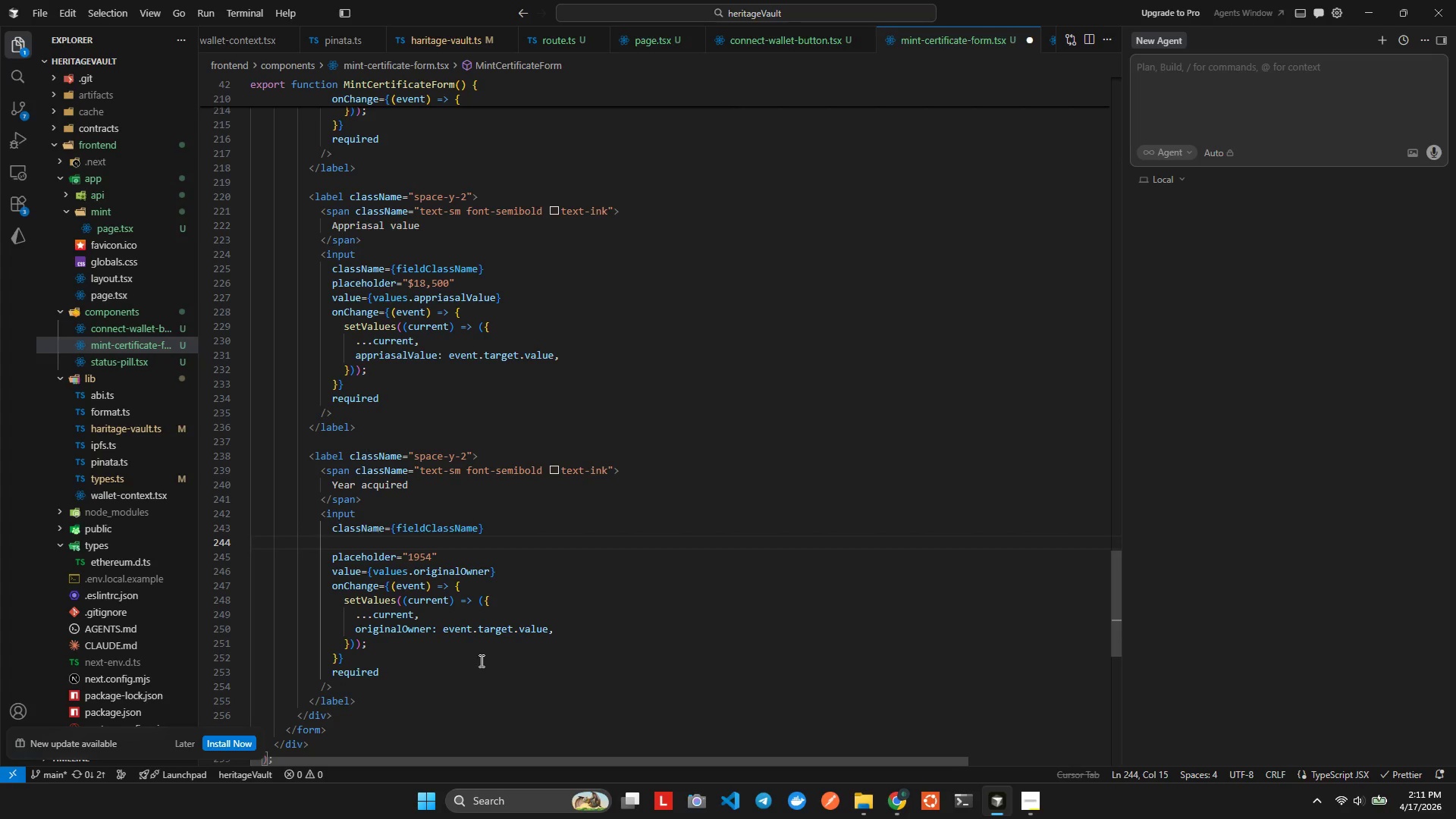 
type(inp)
 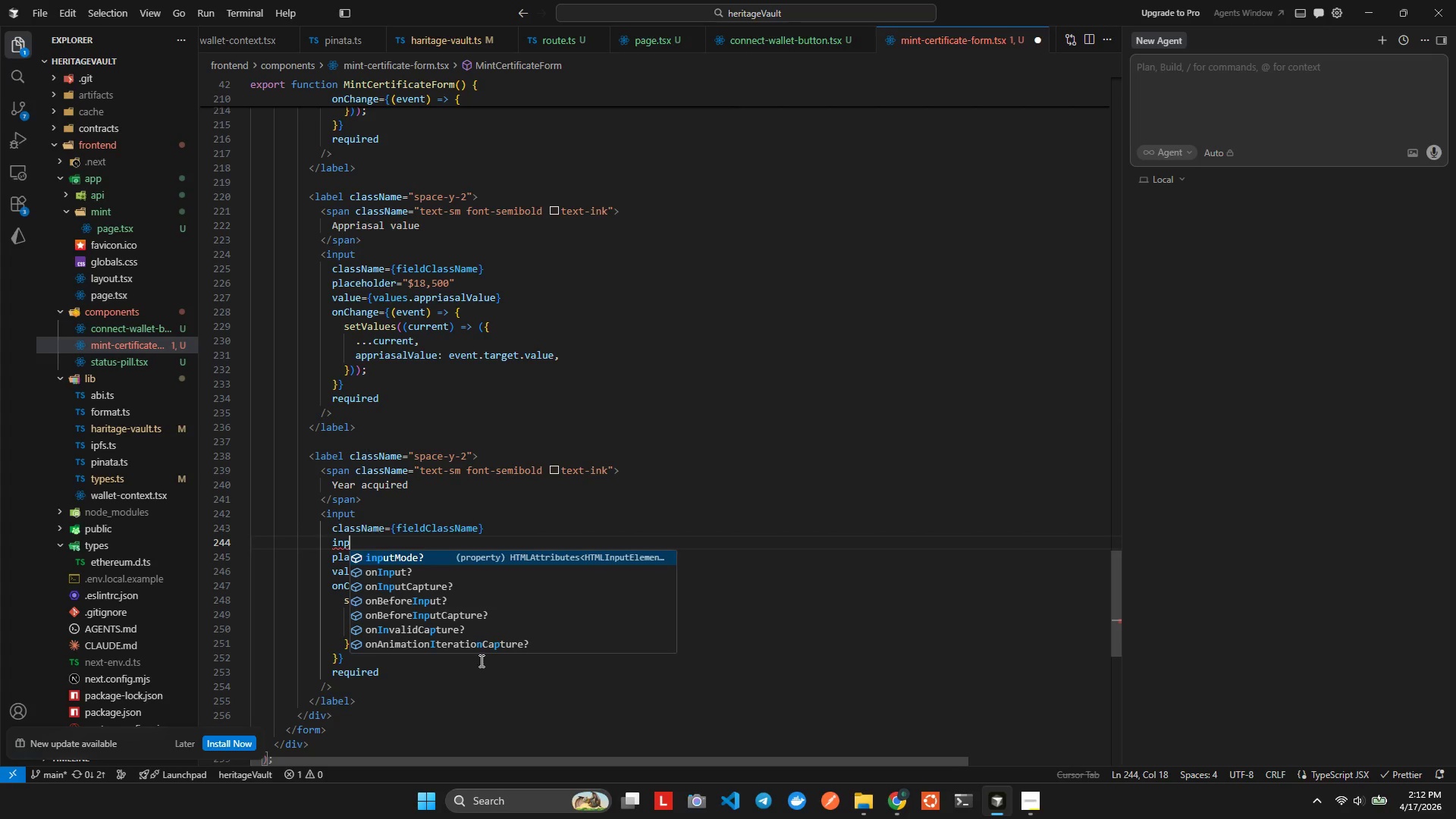 
key(Enter)
 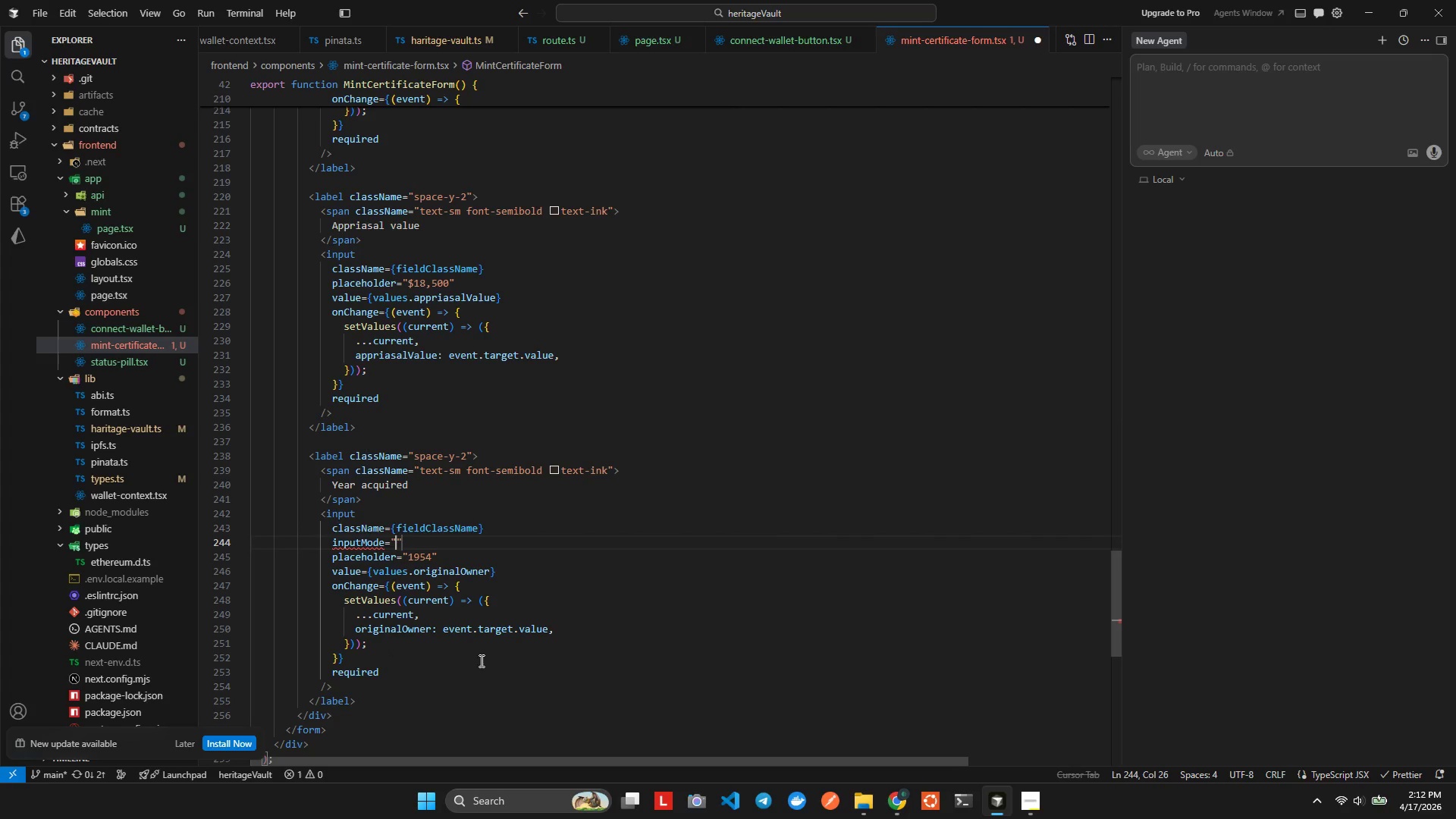 
key(Control+ControlLeft)
 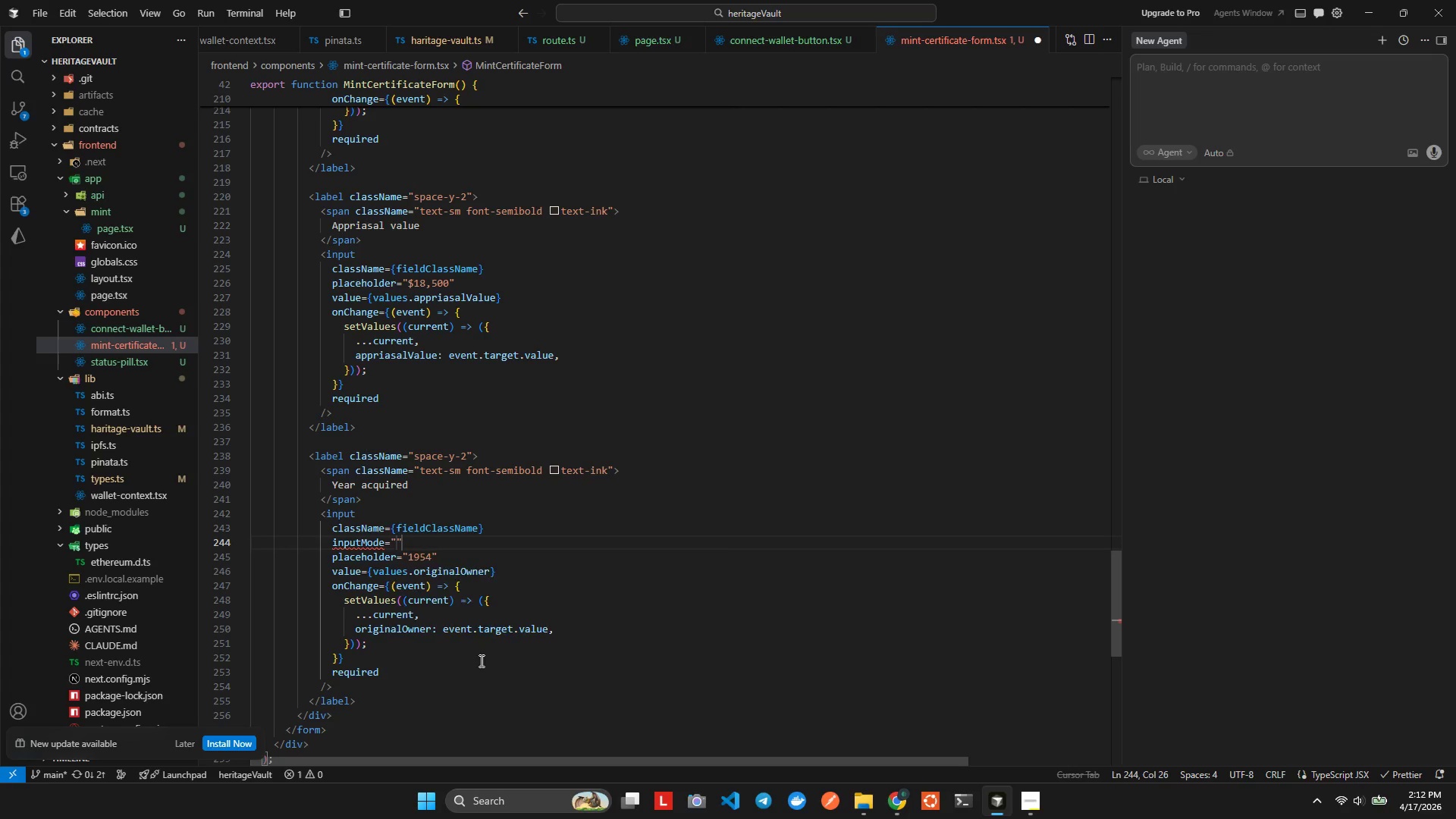 
key(Control+Space)
 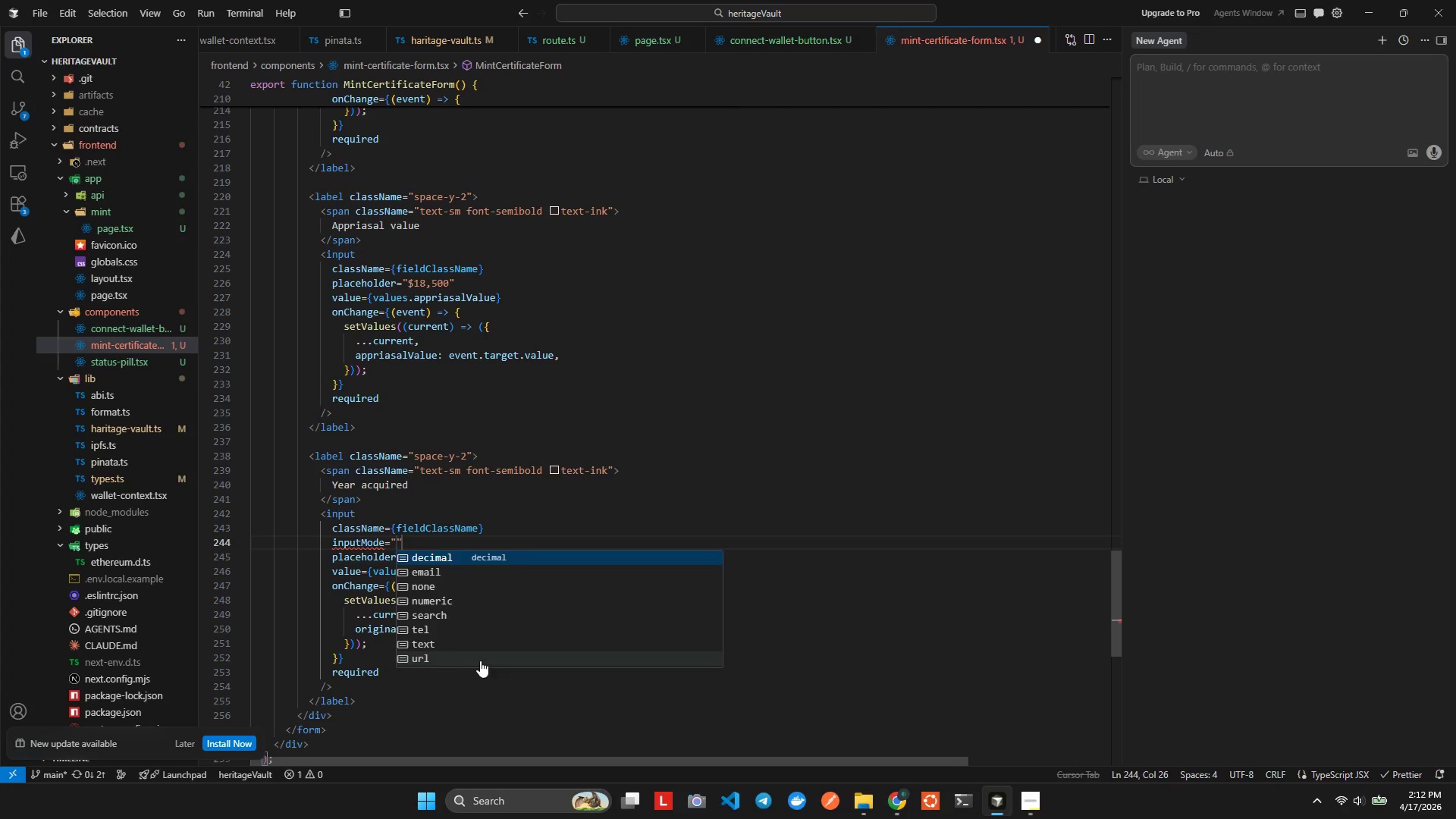 
type(num)
 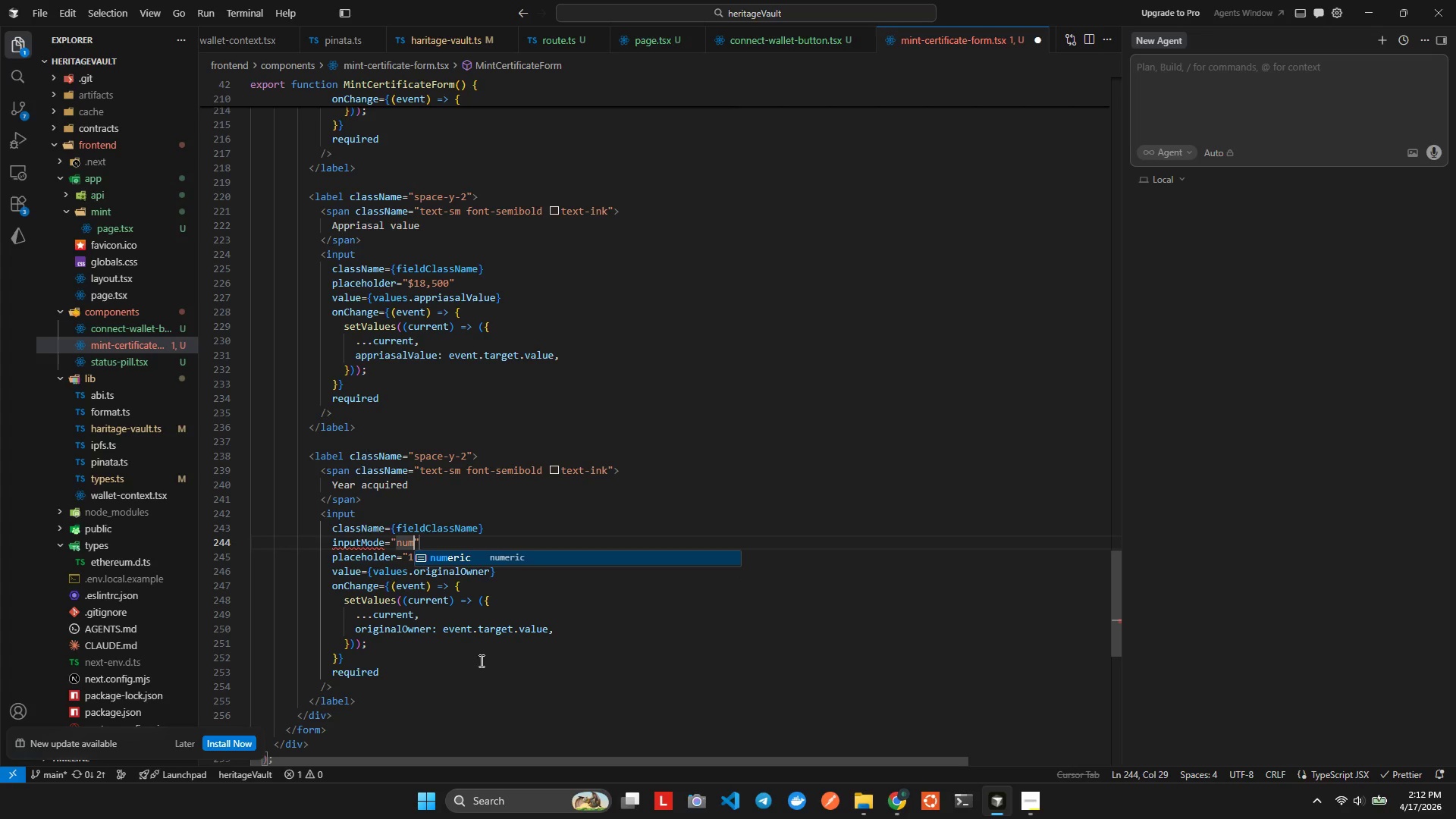 
key(Enter)
 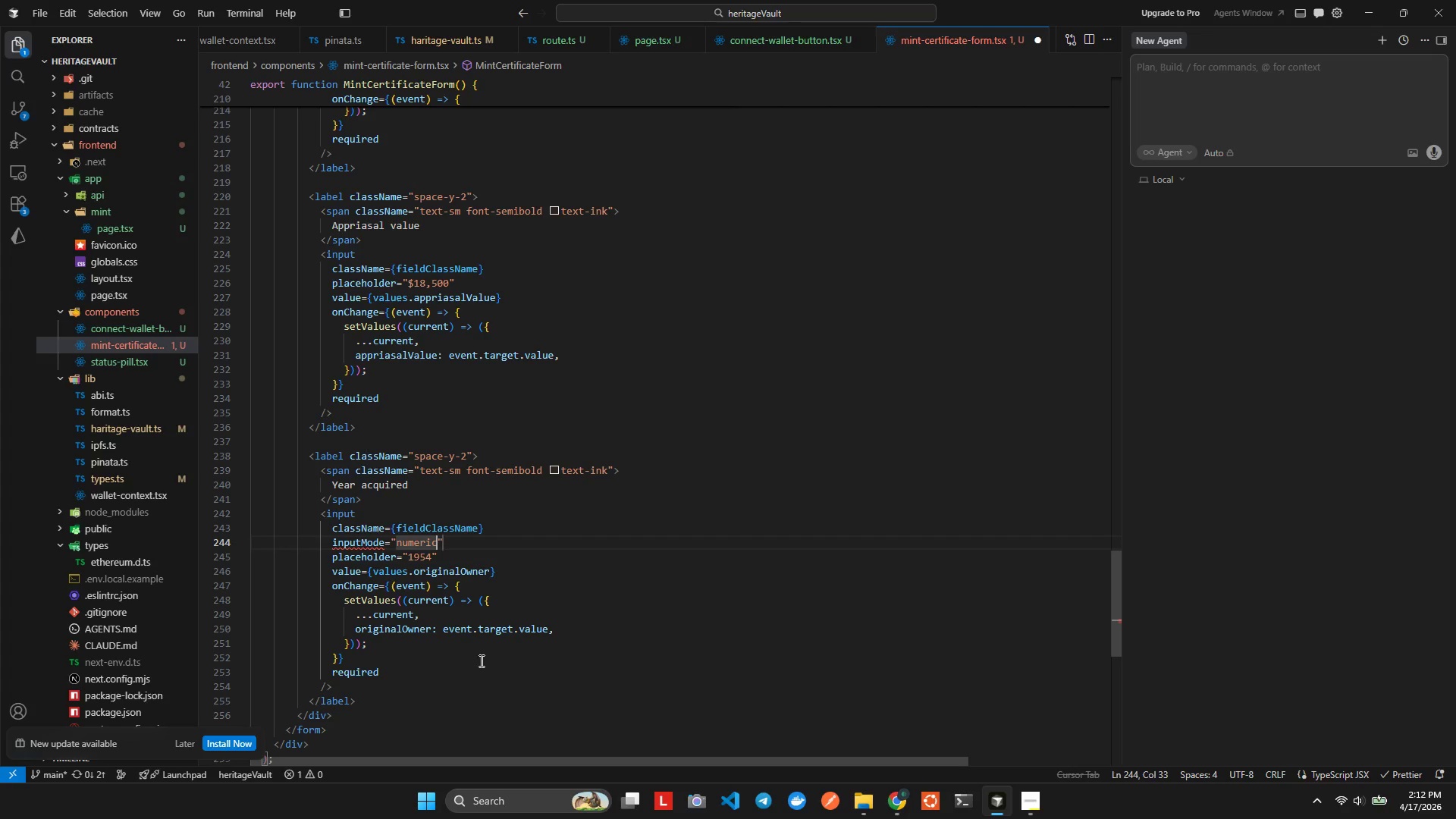 
key(Alt+Shift+ShiftLeft)
 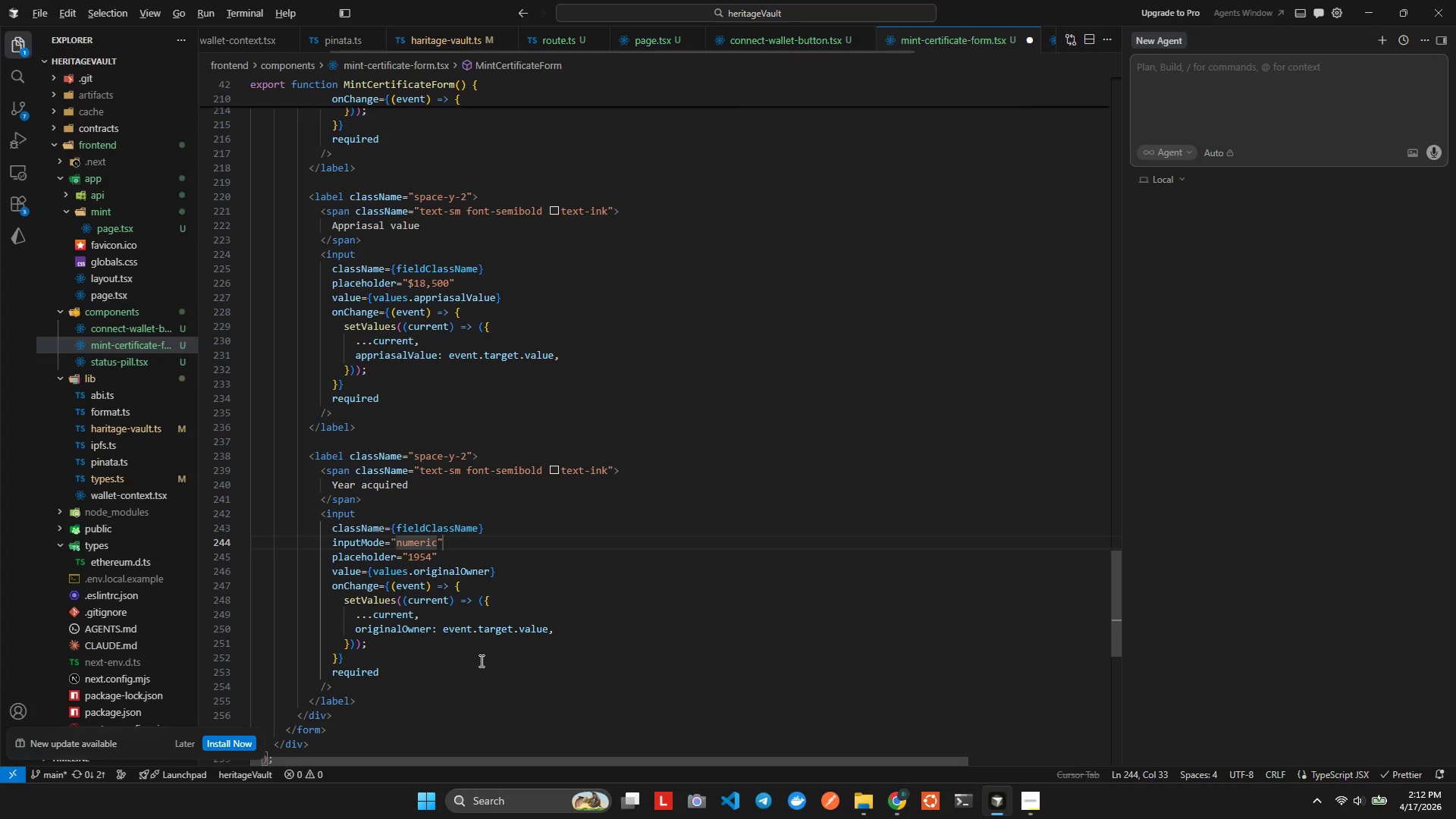 
key(Alt+Shift+F)
 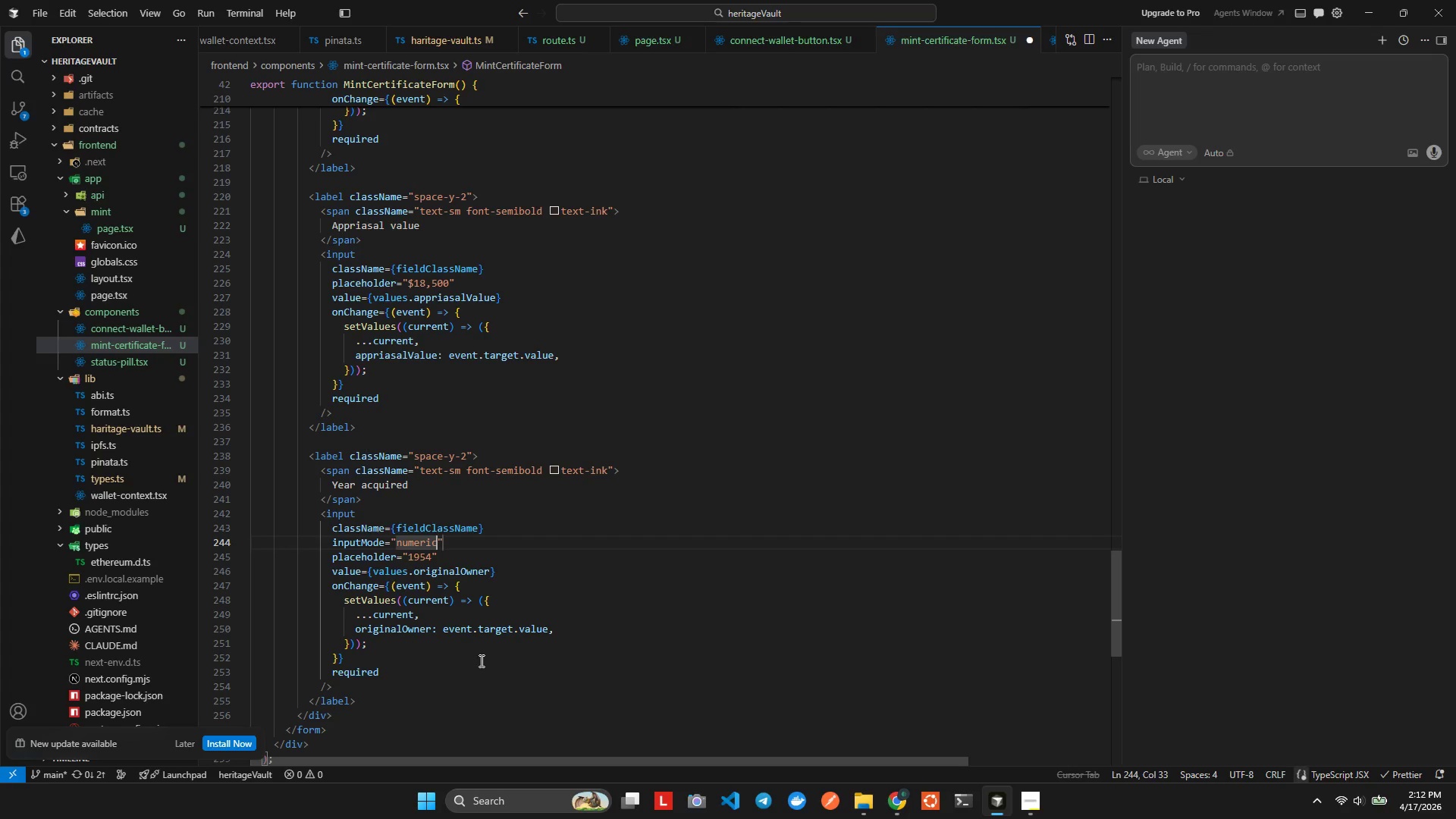 
key(ArrowRight)
 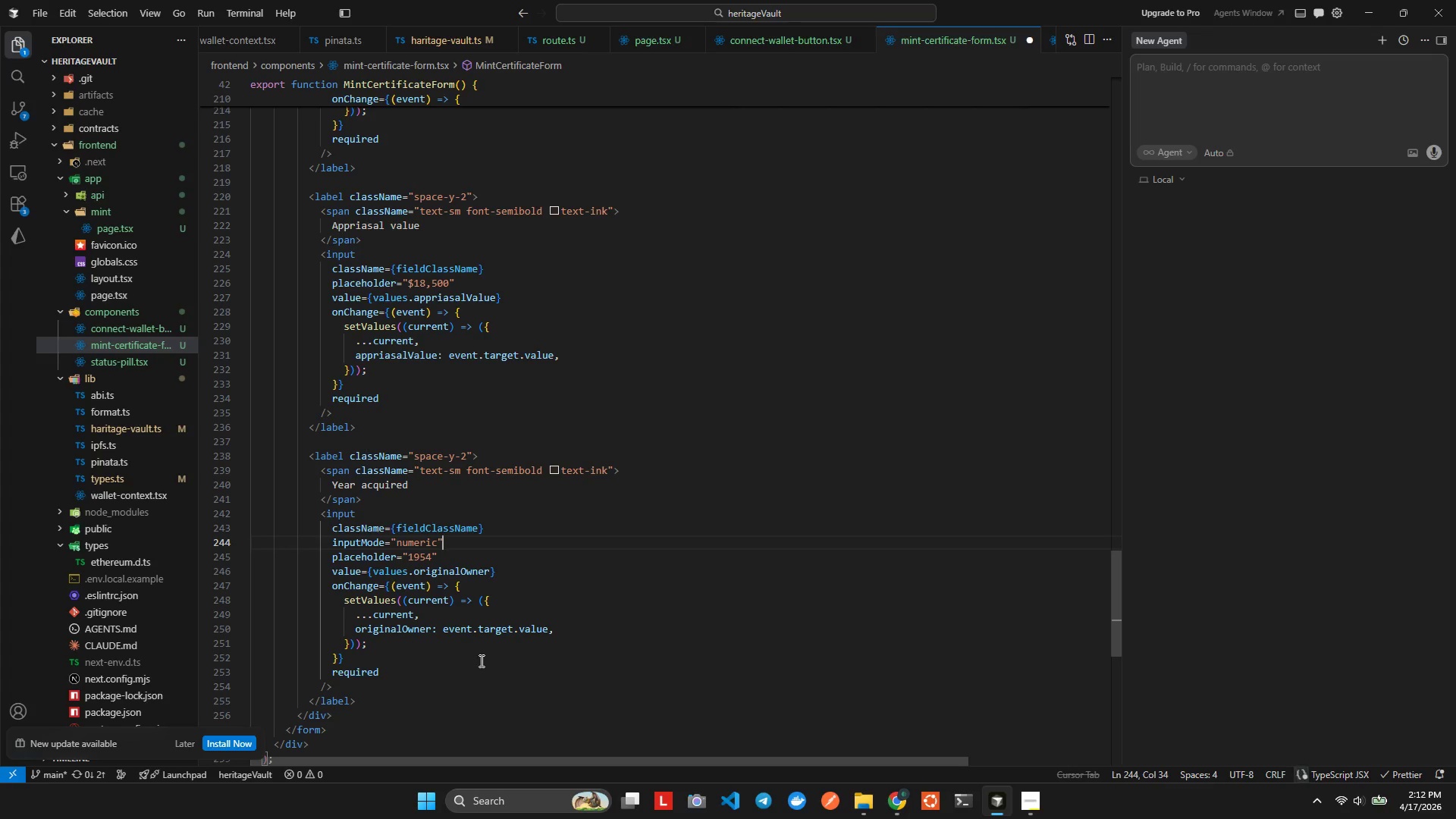 
key(ArrowDown)
 